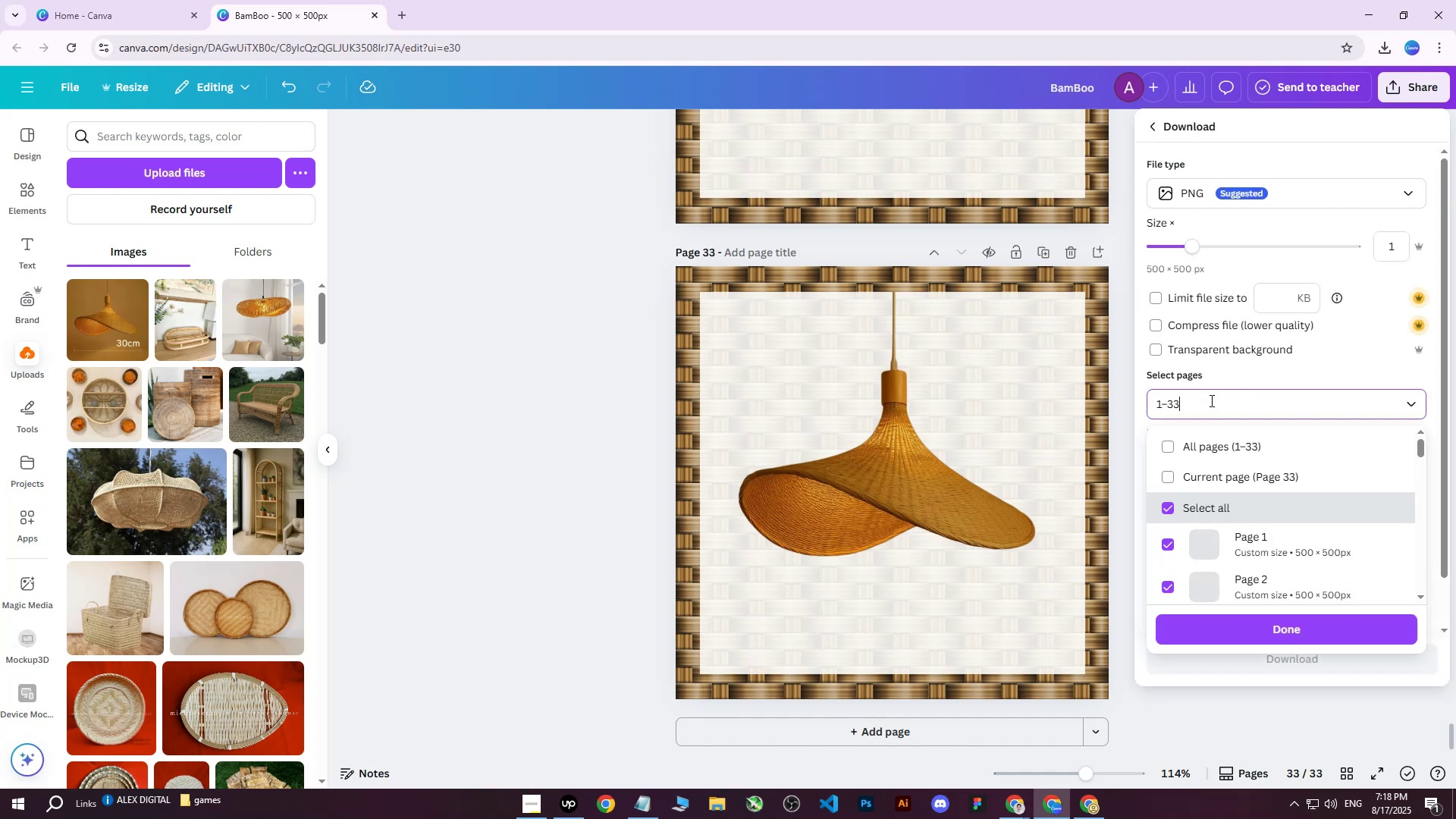 
double_click([1196, 446])
 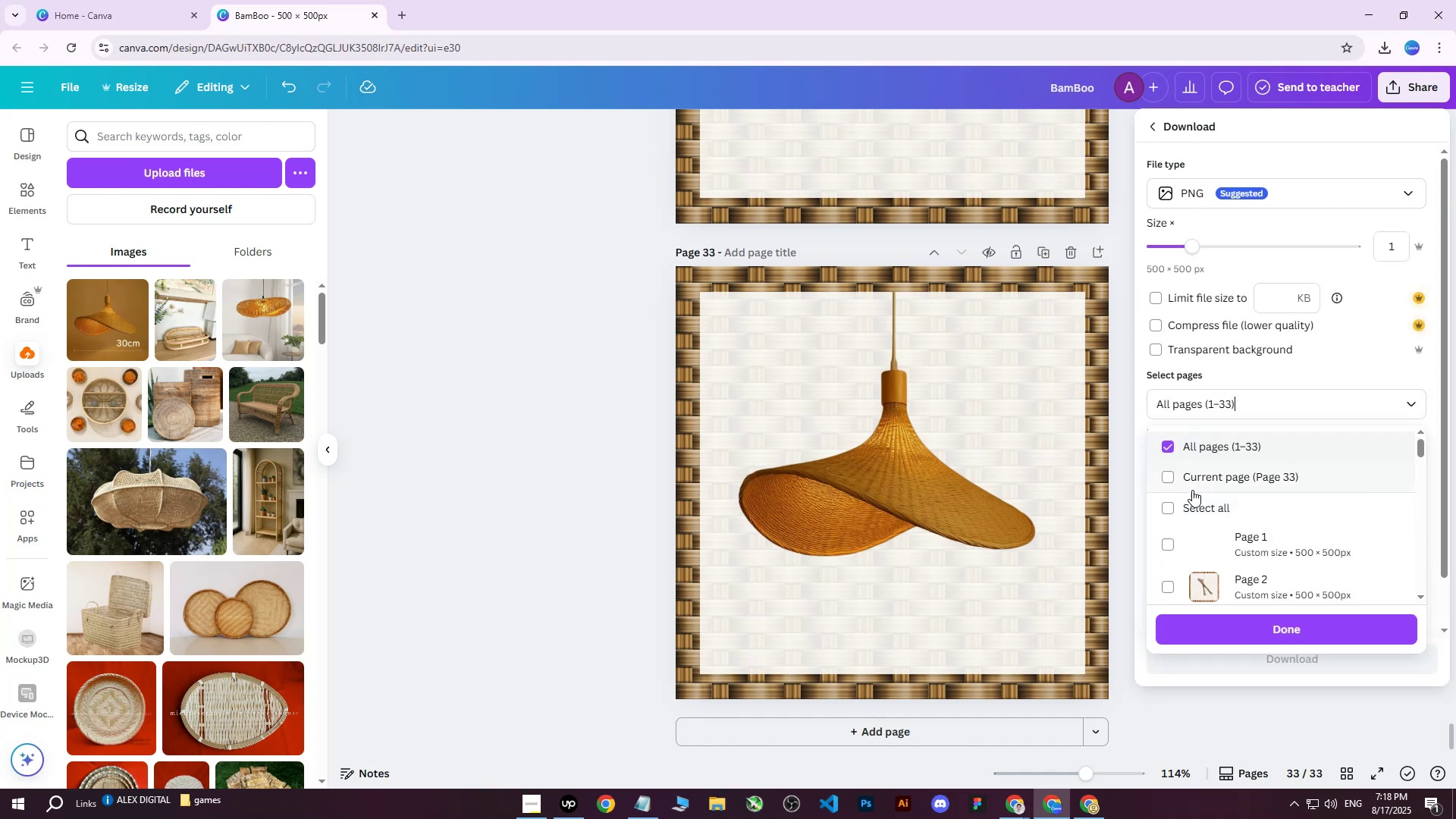 
triple_click([1192, 491])
 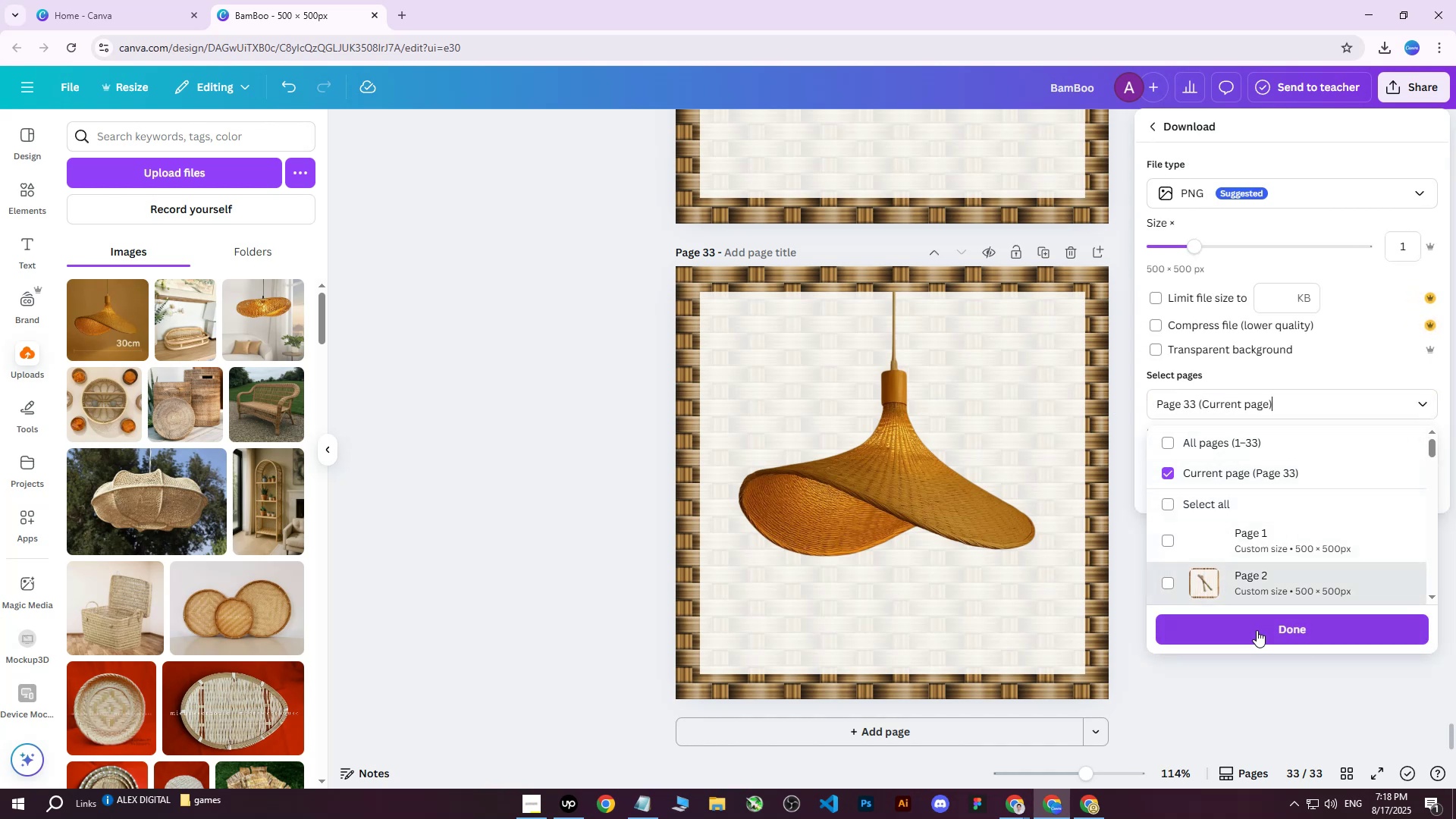 
left_click([1253, 639])
 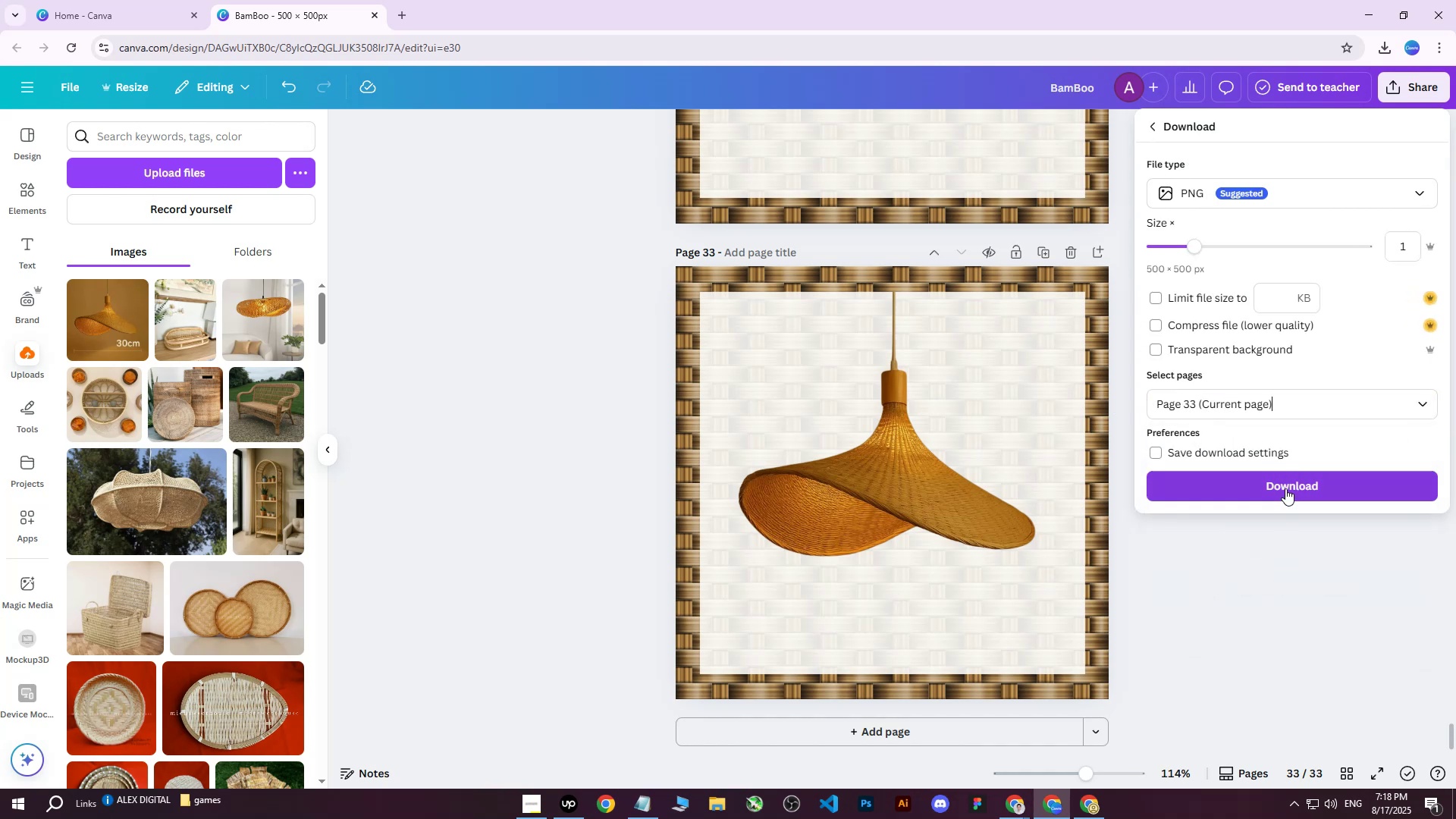 
left_click([1285, 488])
 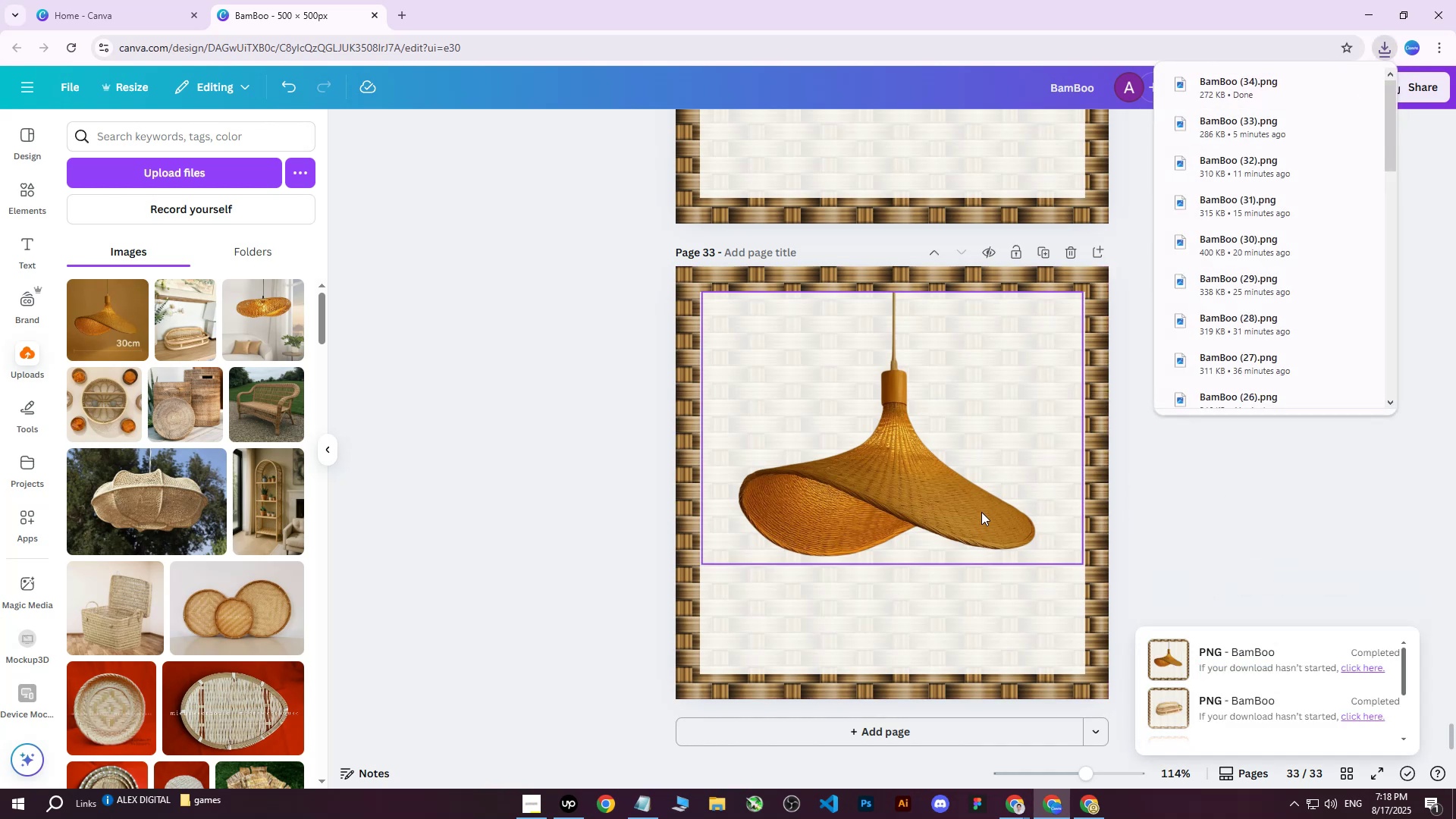 
wait(6.07)
 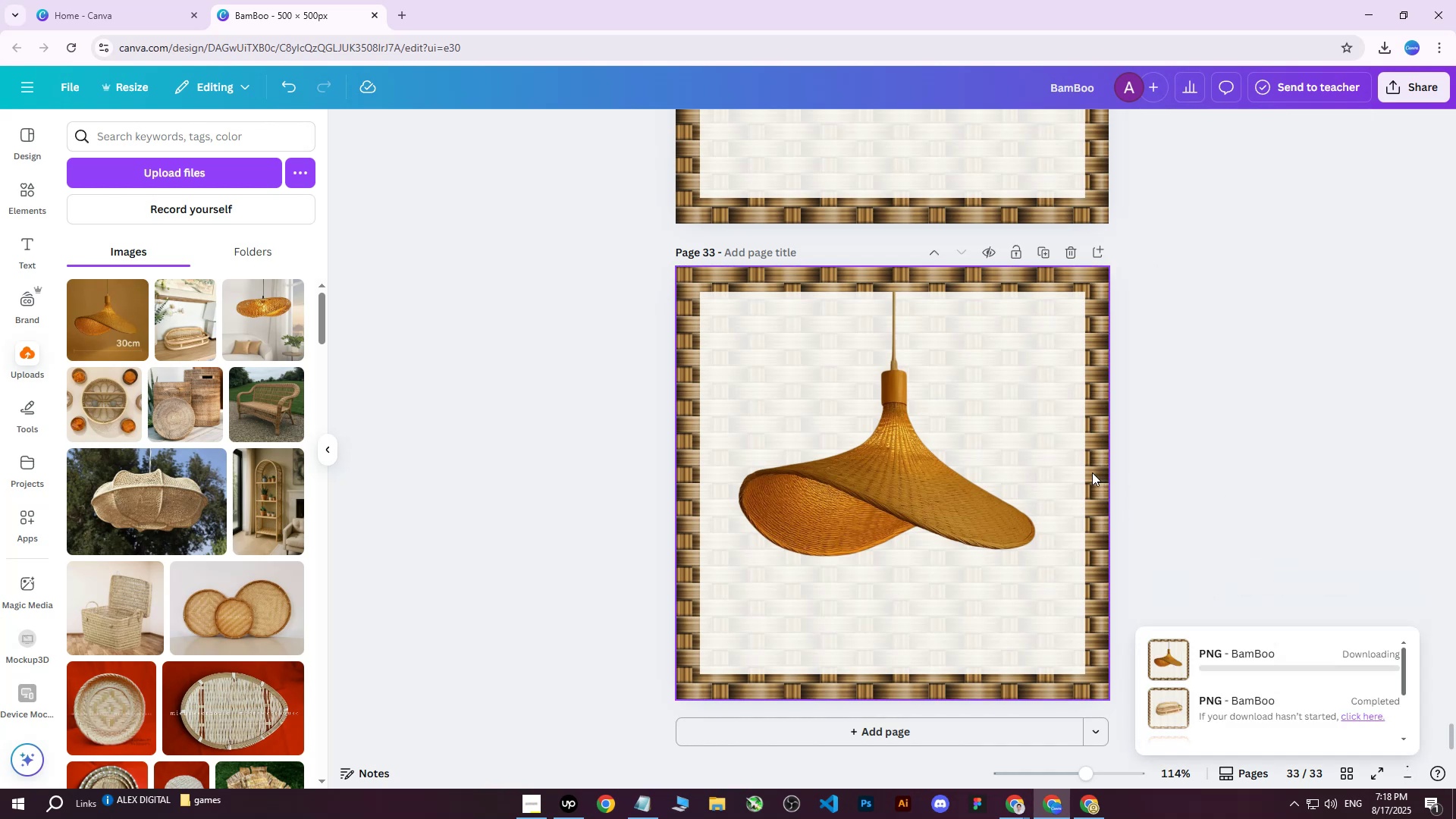 
left_click([1097, 812])
 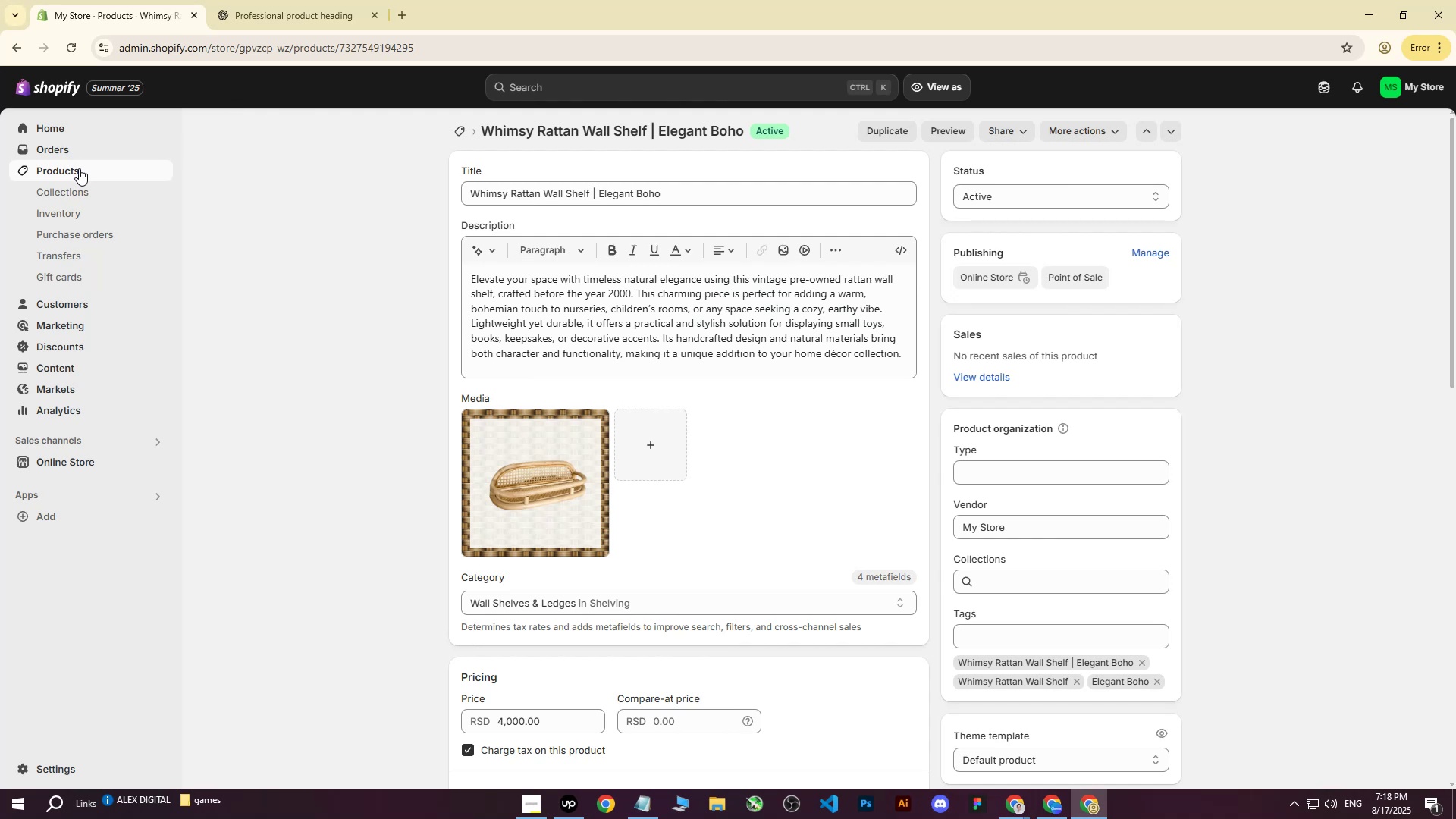 
left_click([73, 172])
 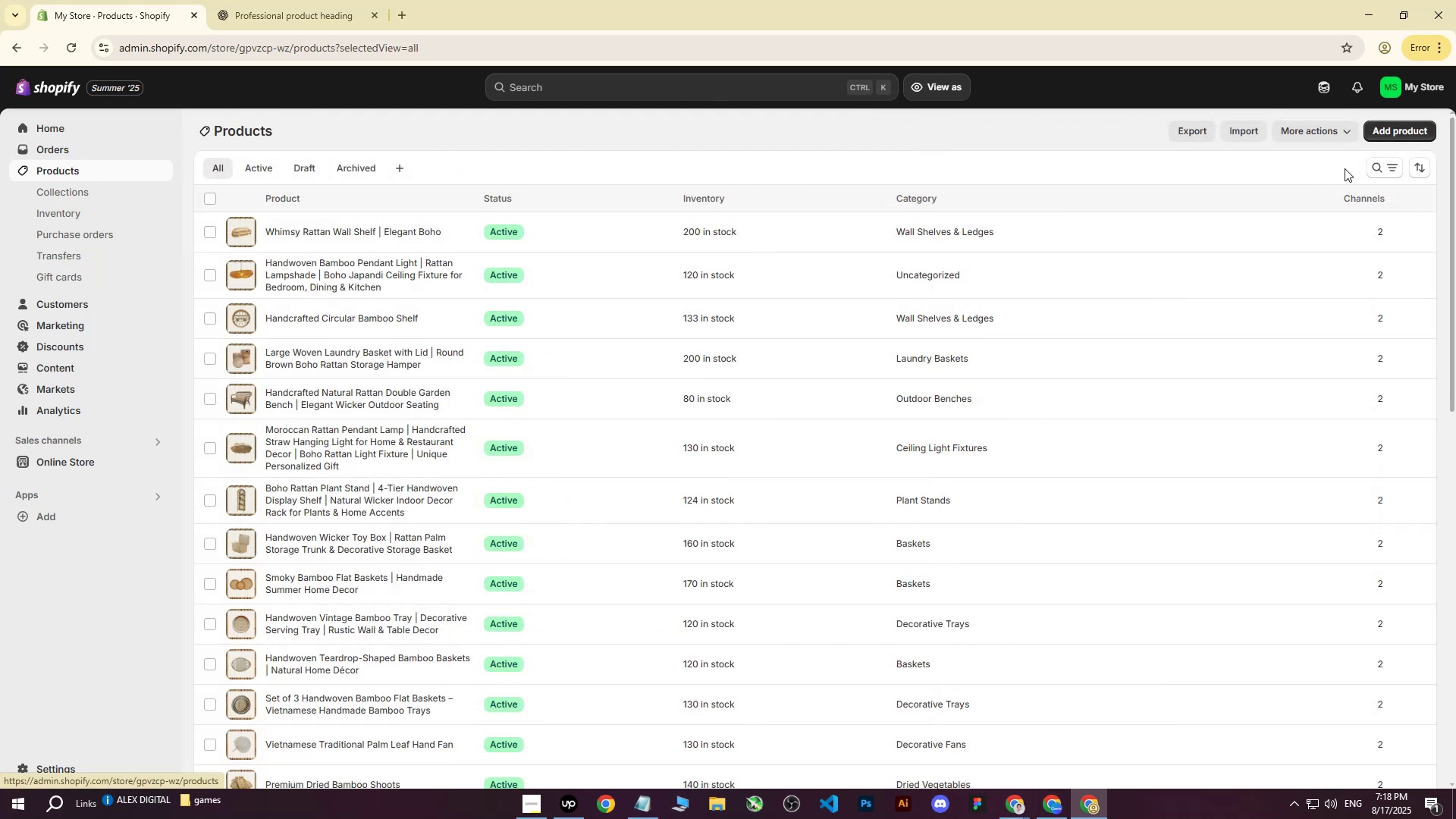 
left_click([1389, 133])
 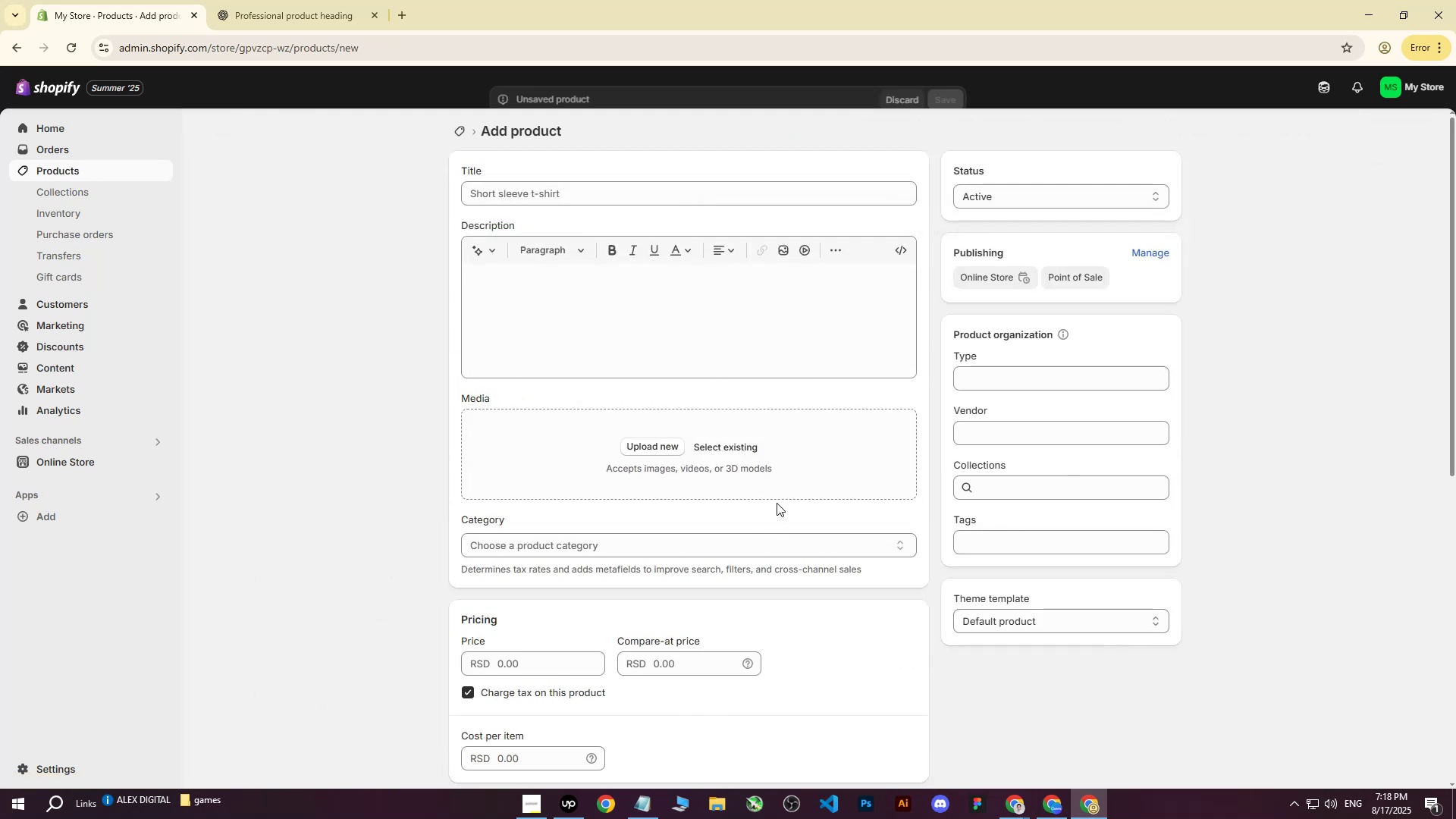 
left_click([612, 451])
 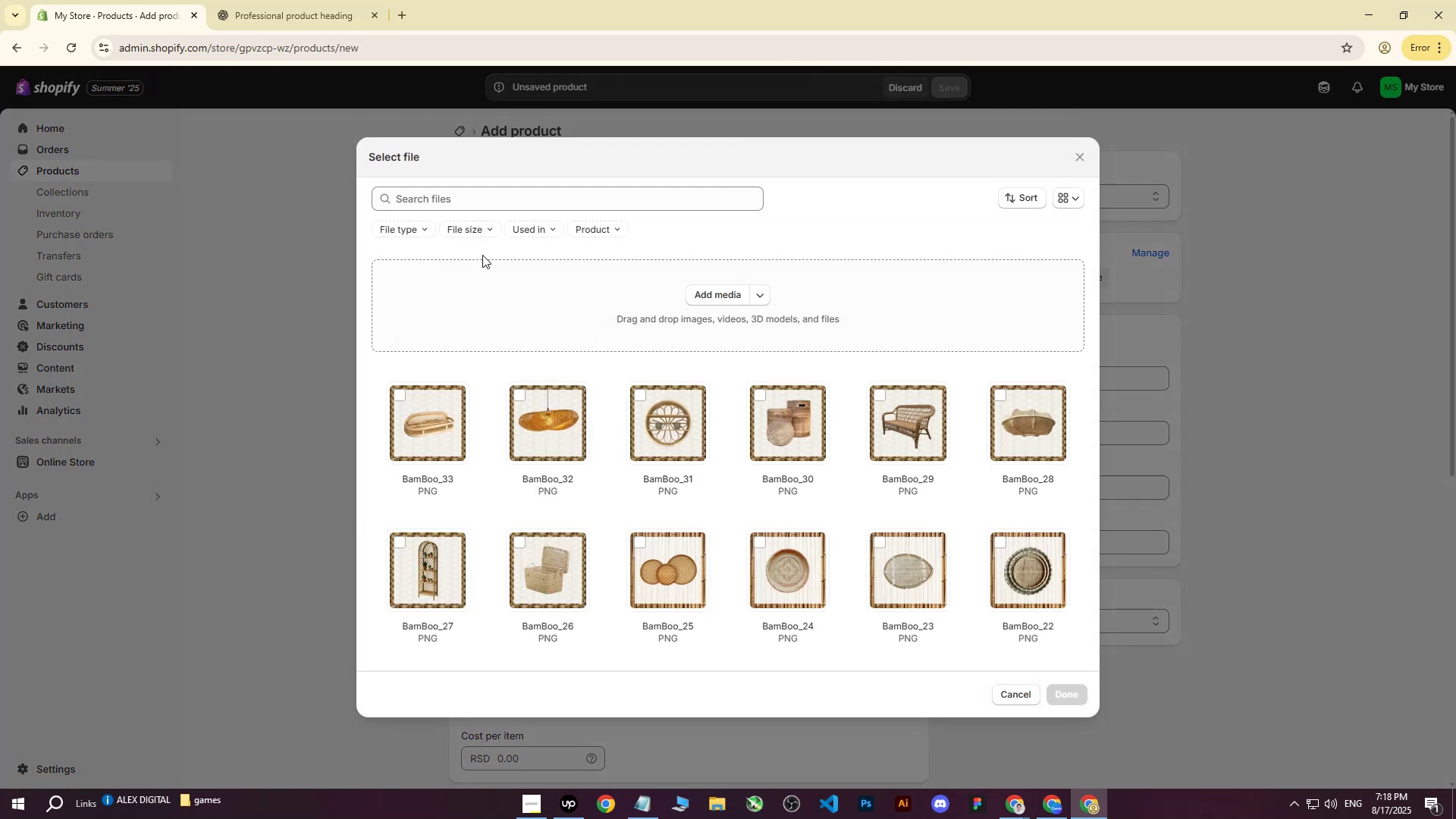 
left_click([752, 281])
 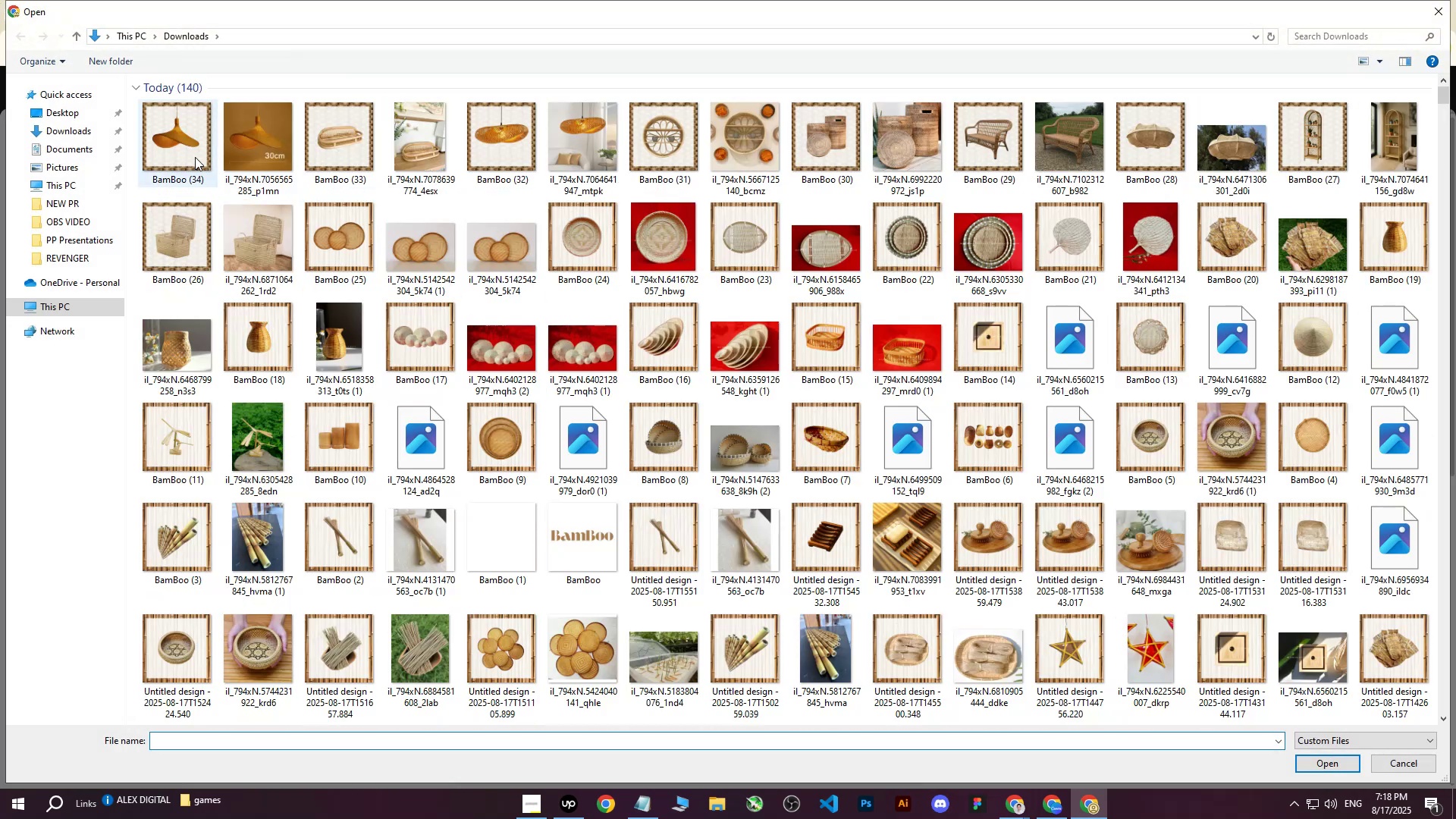 
left_click([168, 155])
 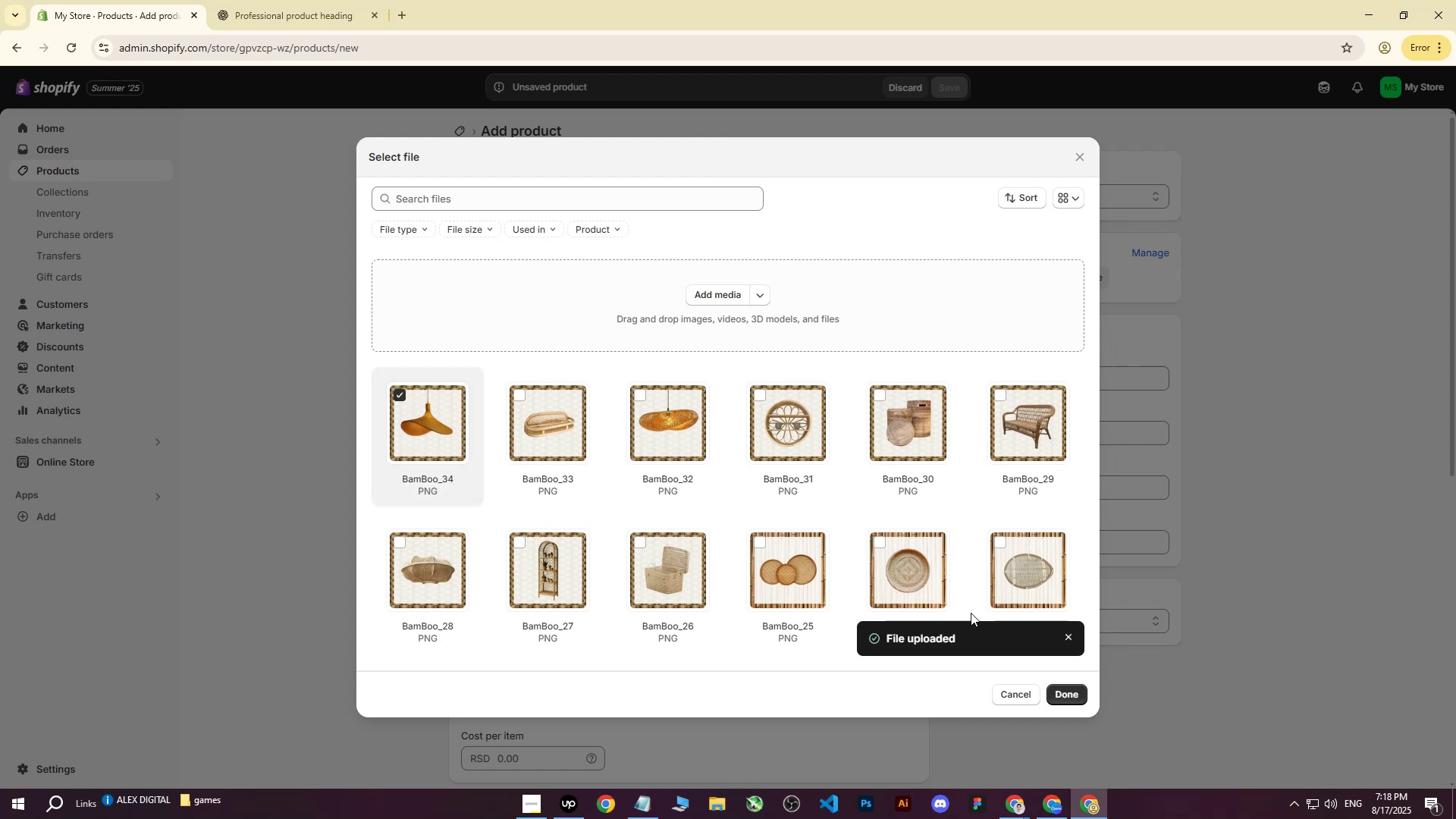 
wait(12.12)
 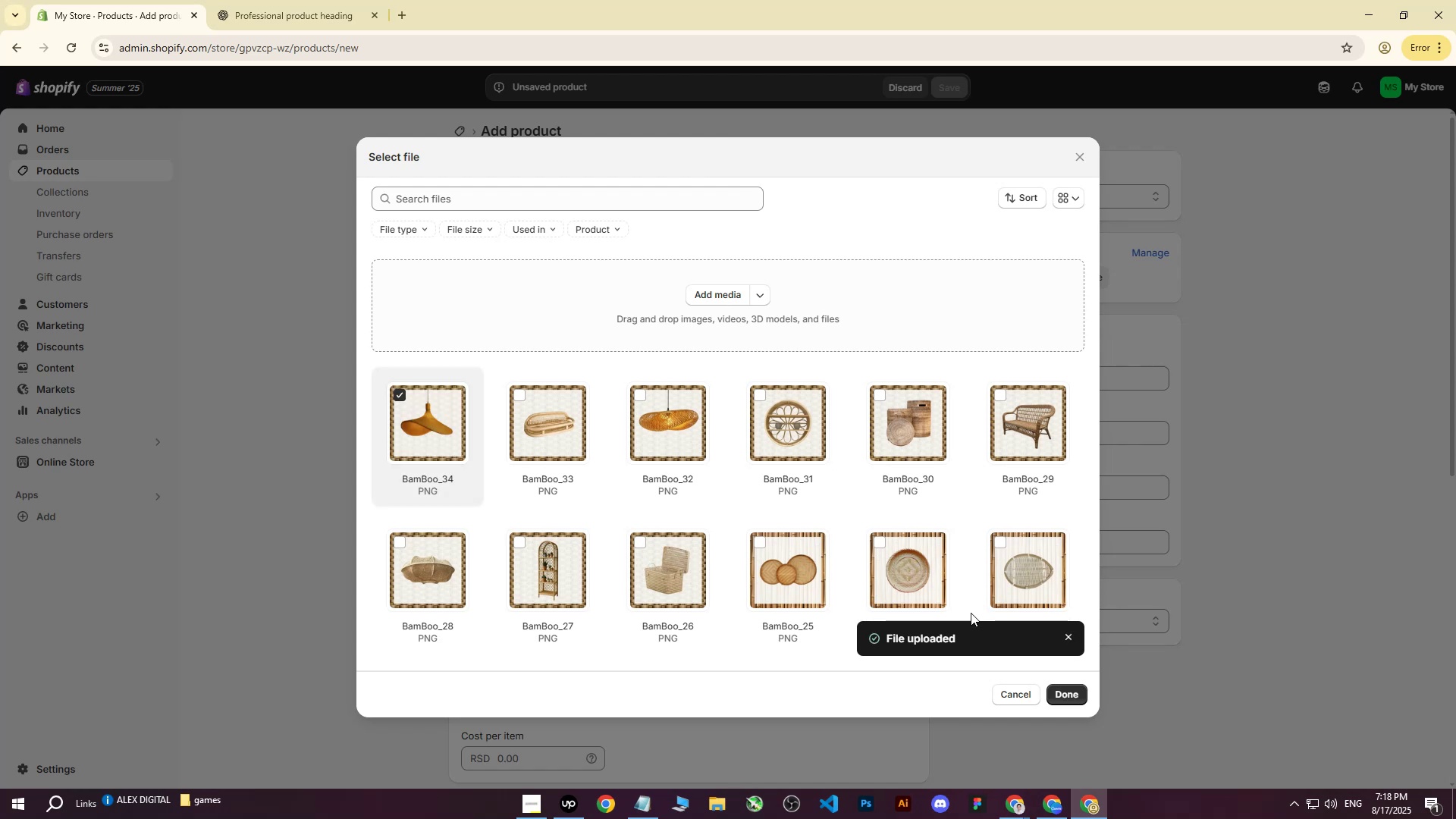 
left_click([1075, 692])
 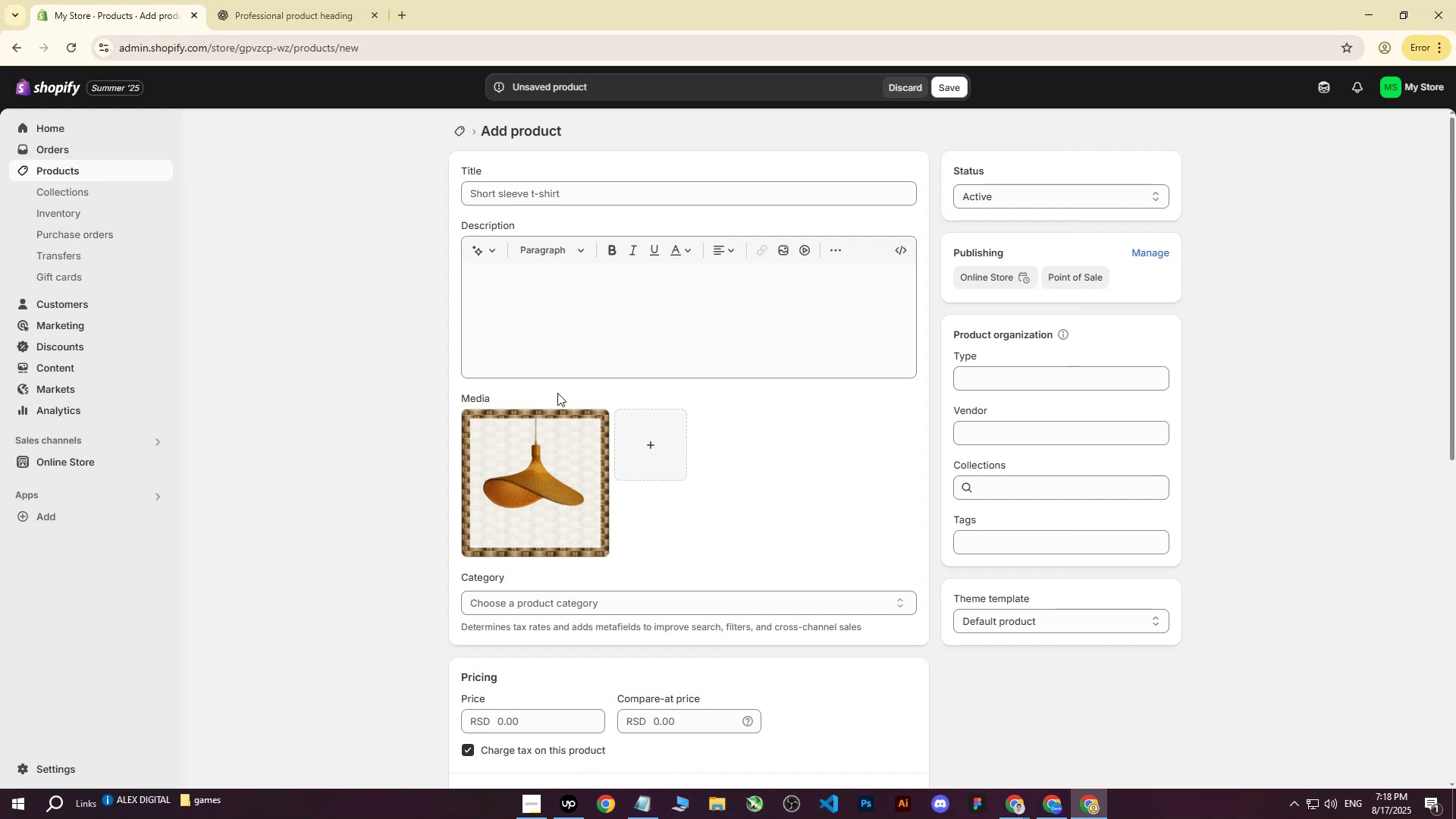 
double_click([940, 762])
 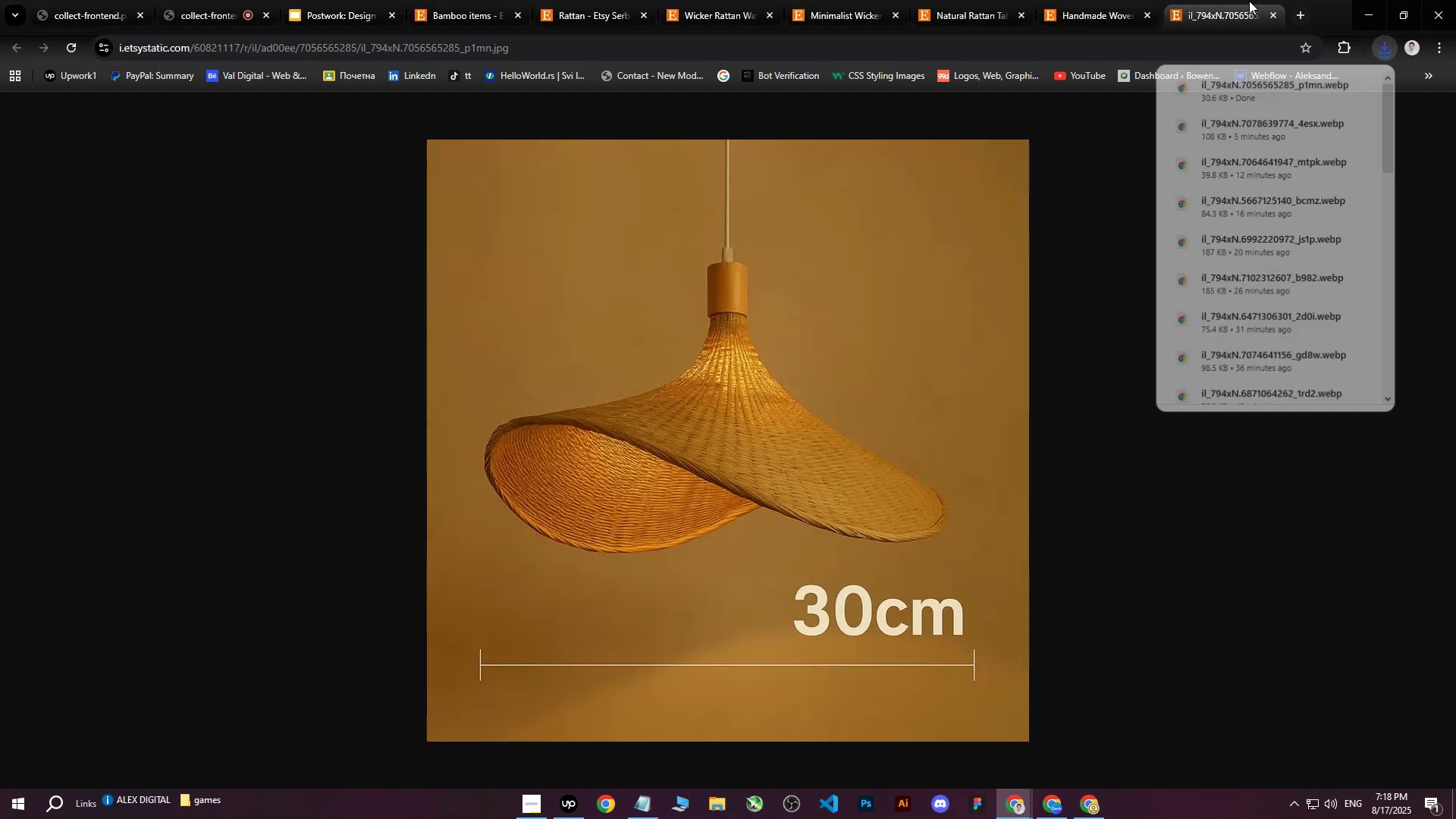 
double_click([1274, 16])
 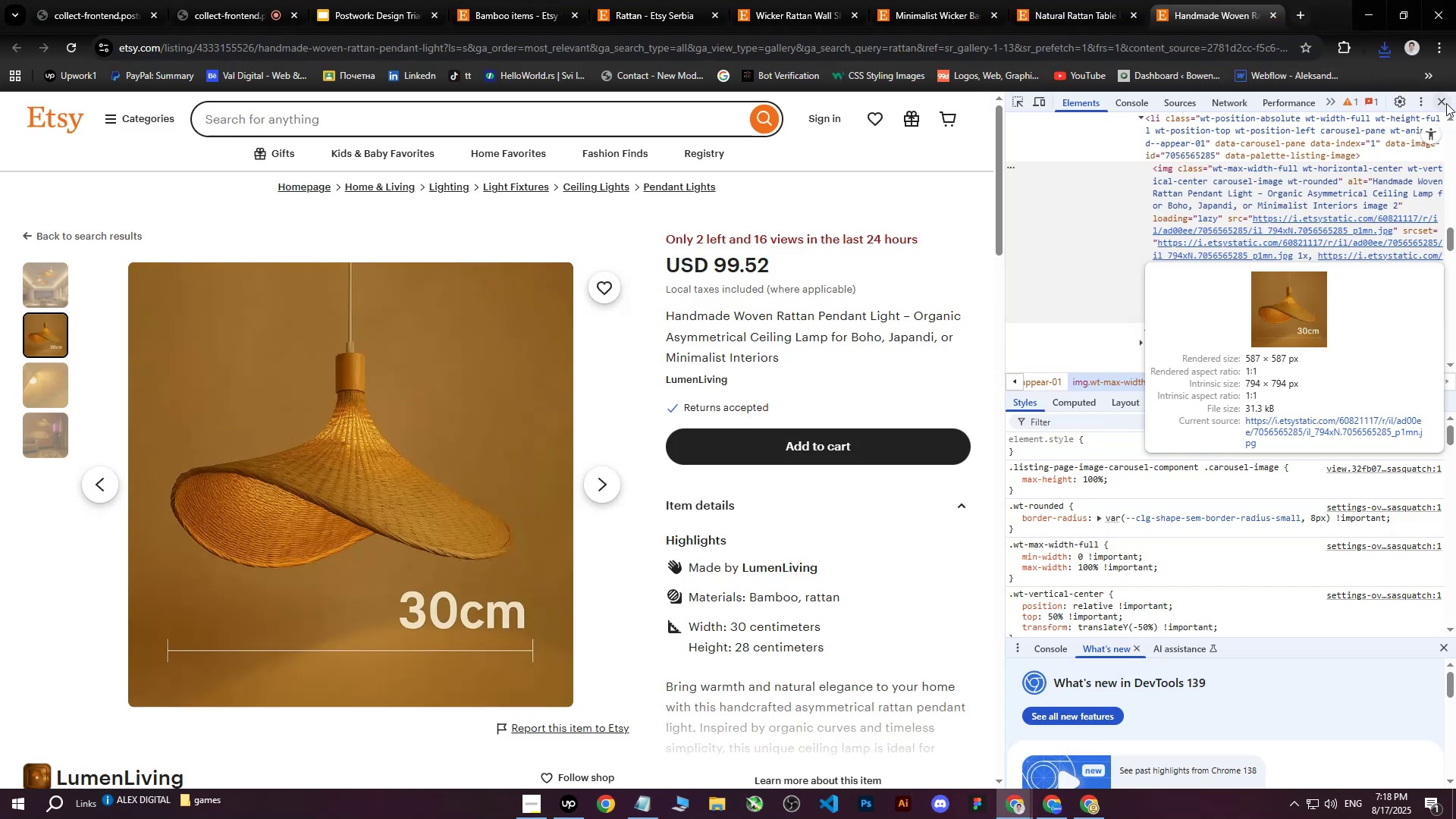 
left_click([1444, 101])
 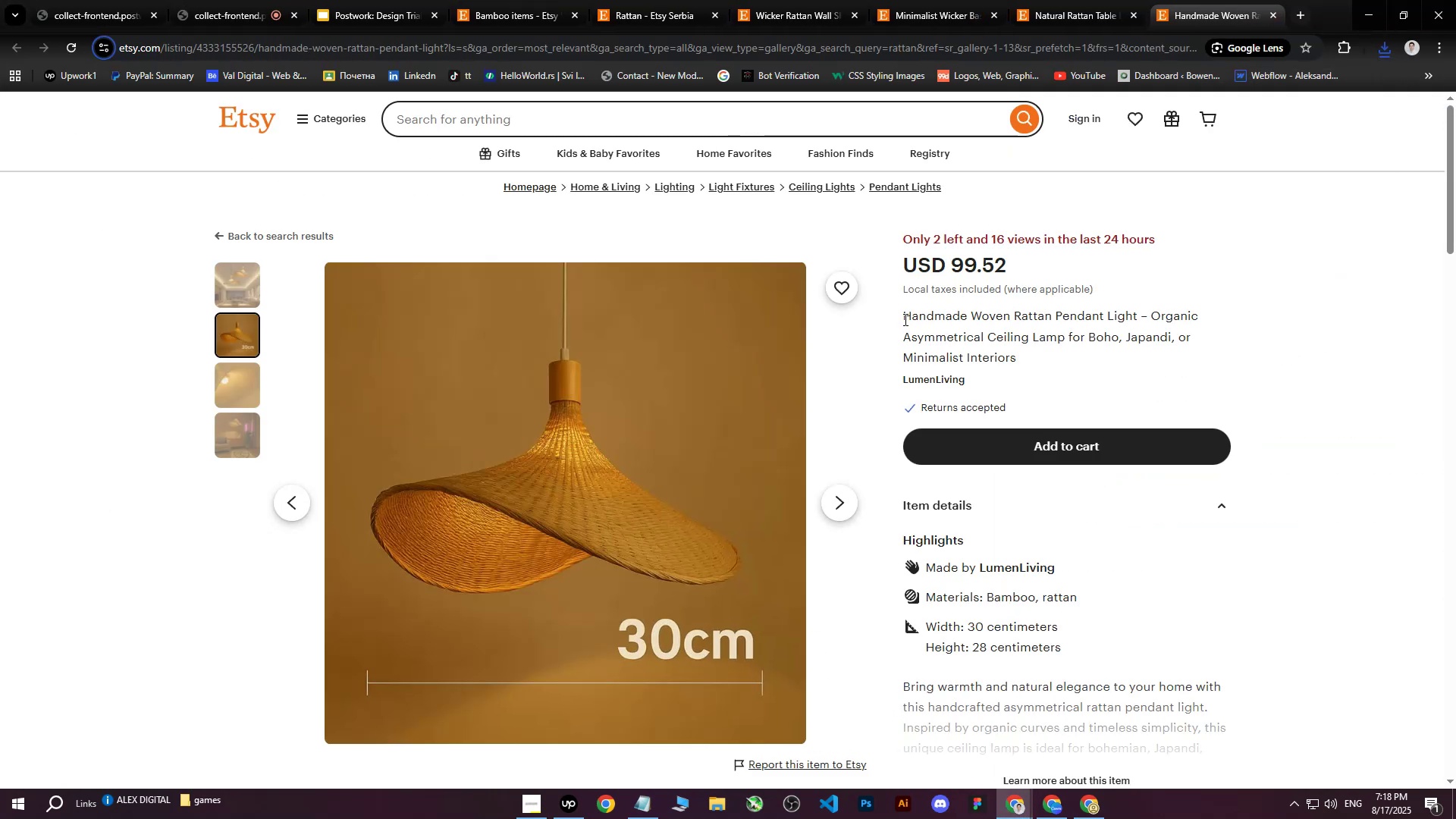 
left_click_drag(start_coordinate=[905, 316], to_coordinate=[1026, 360])
 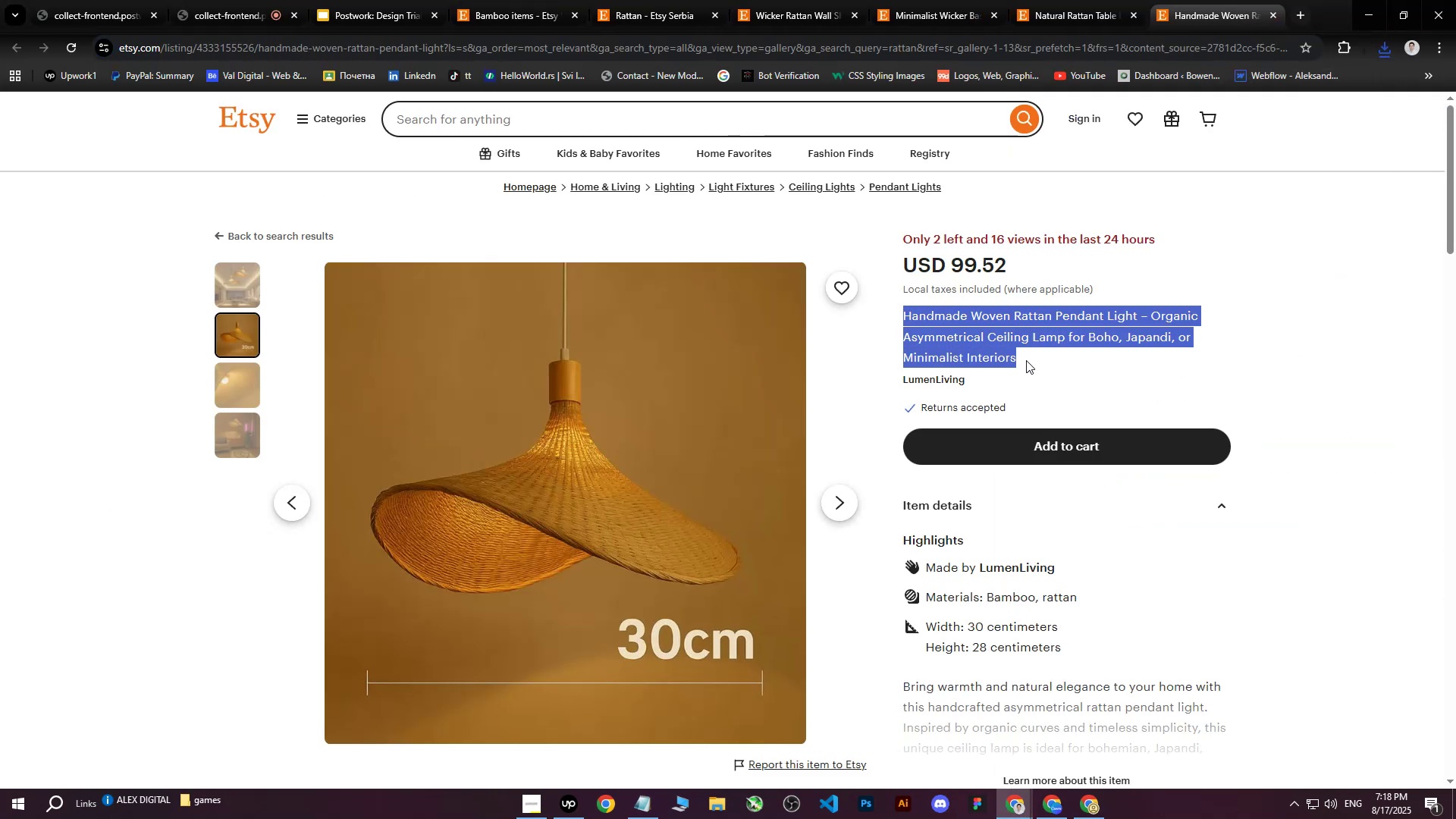 
key(Control+ControlLeft)
 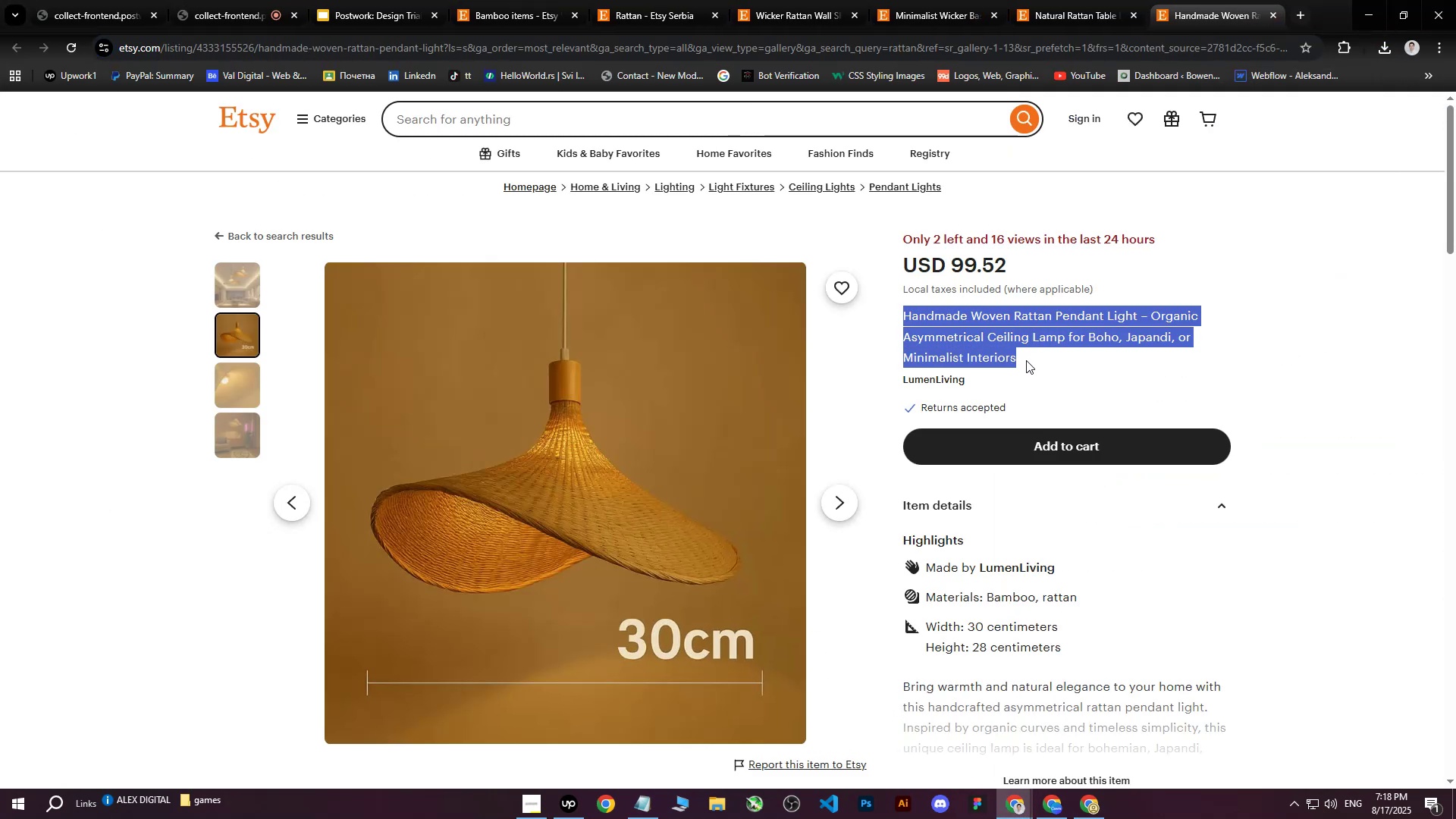 
key(Control+C)
 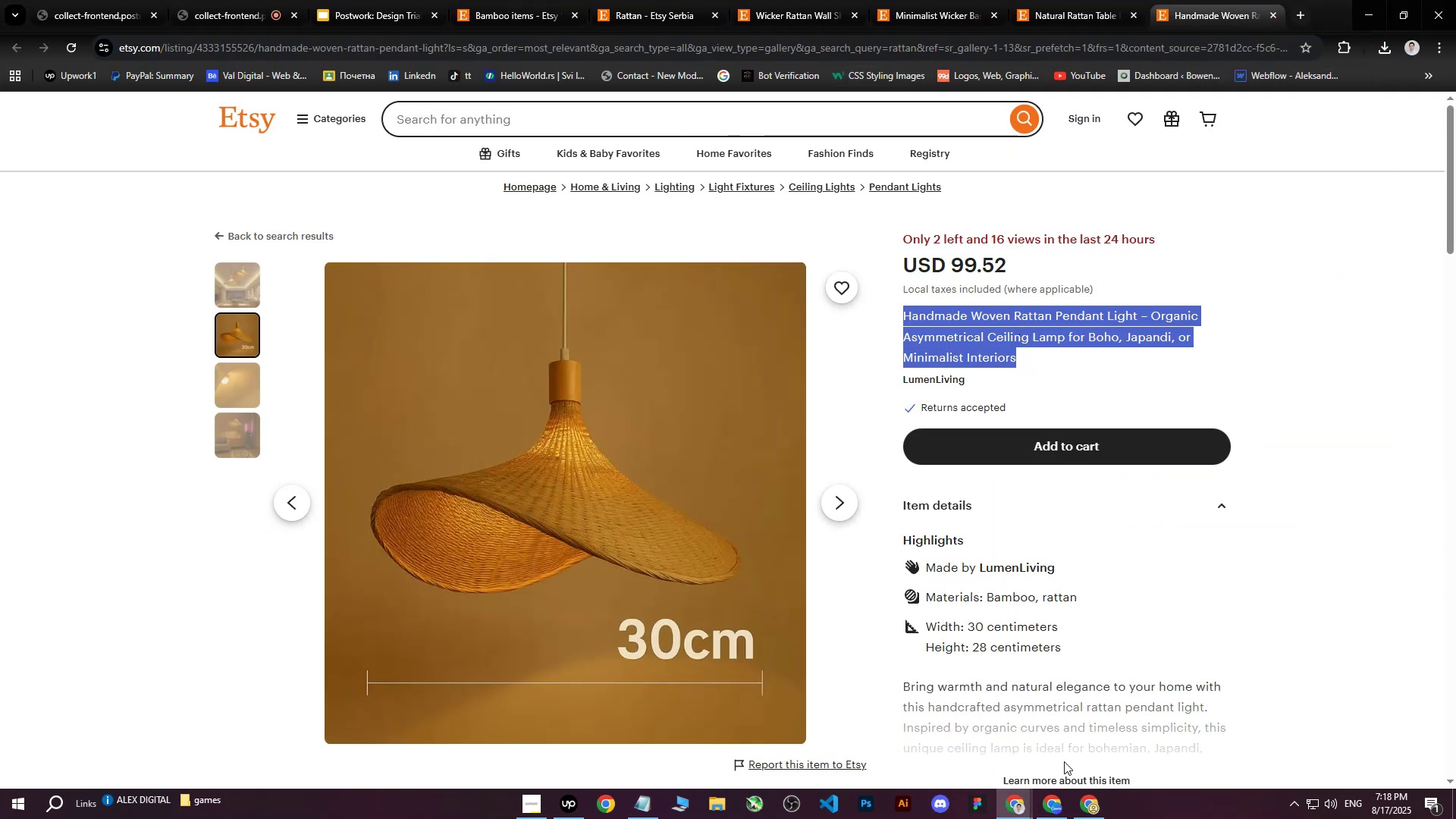 
left_click([1096, 818])
 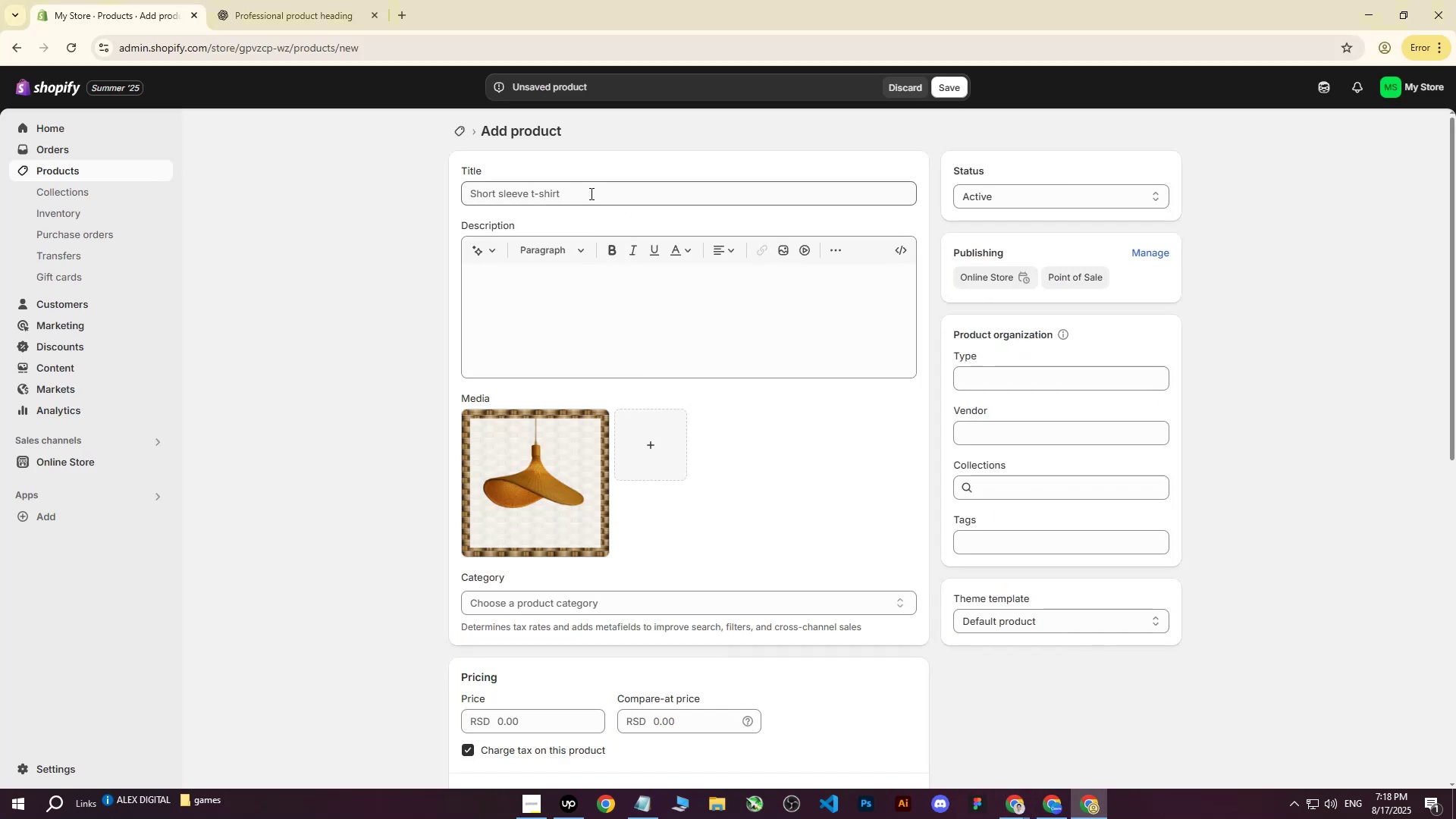 
left_click([301, 0])
 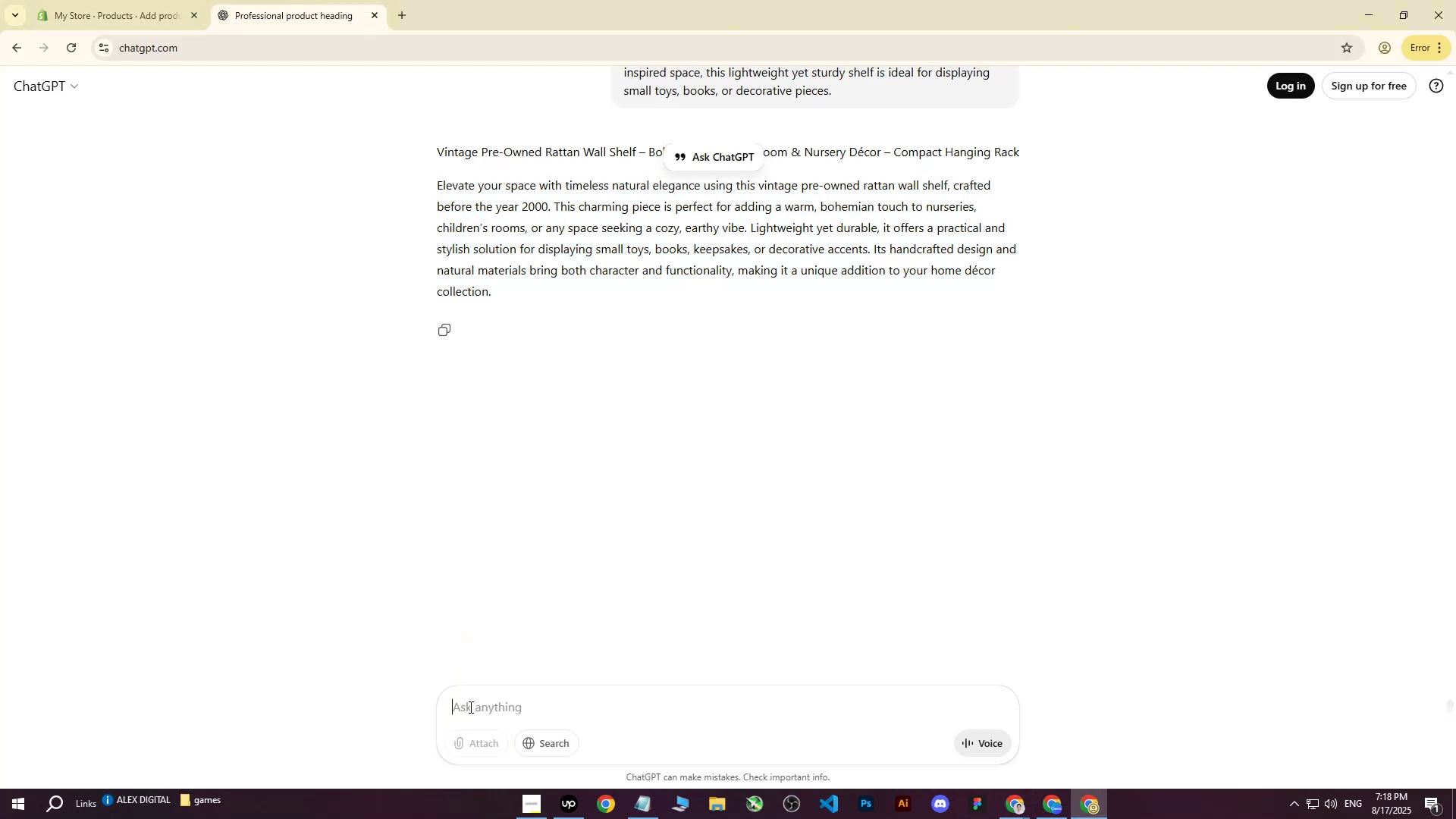 
type(write me this on more professionals  way for heading for shopify stot)
key(Backspace)
type(re : )
 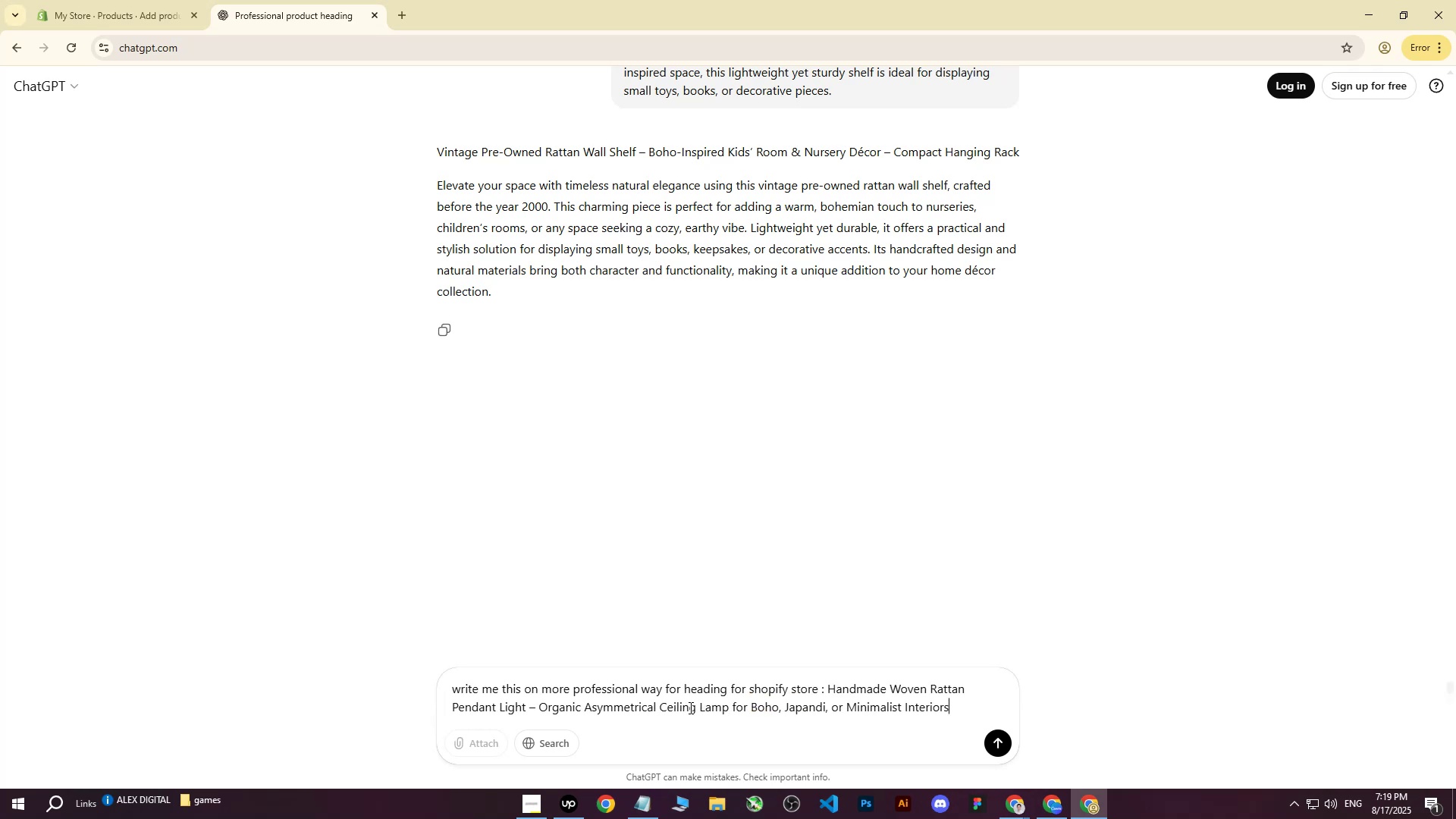 
left_click_drag(start_coordinate=[662, 708], to_coordinate=[640, 709])
 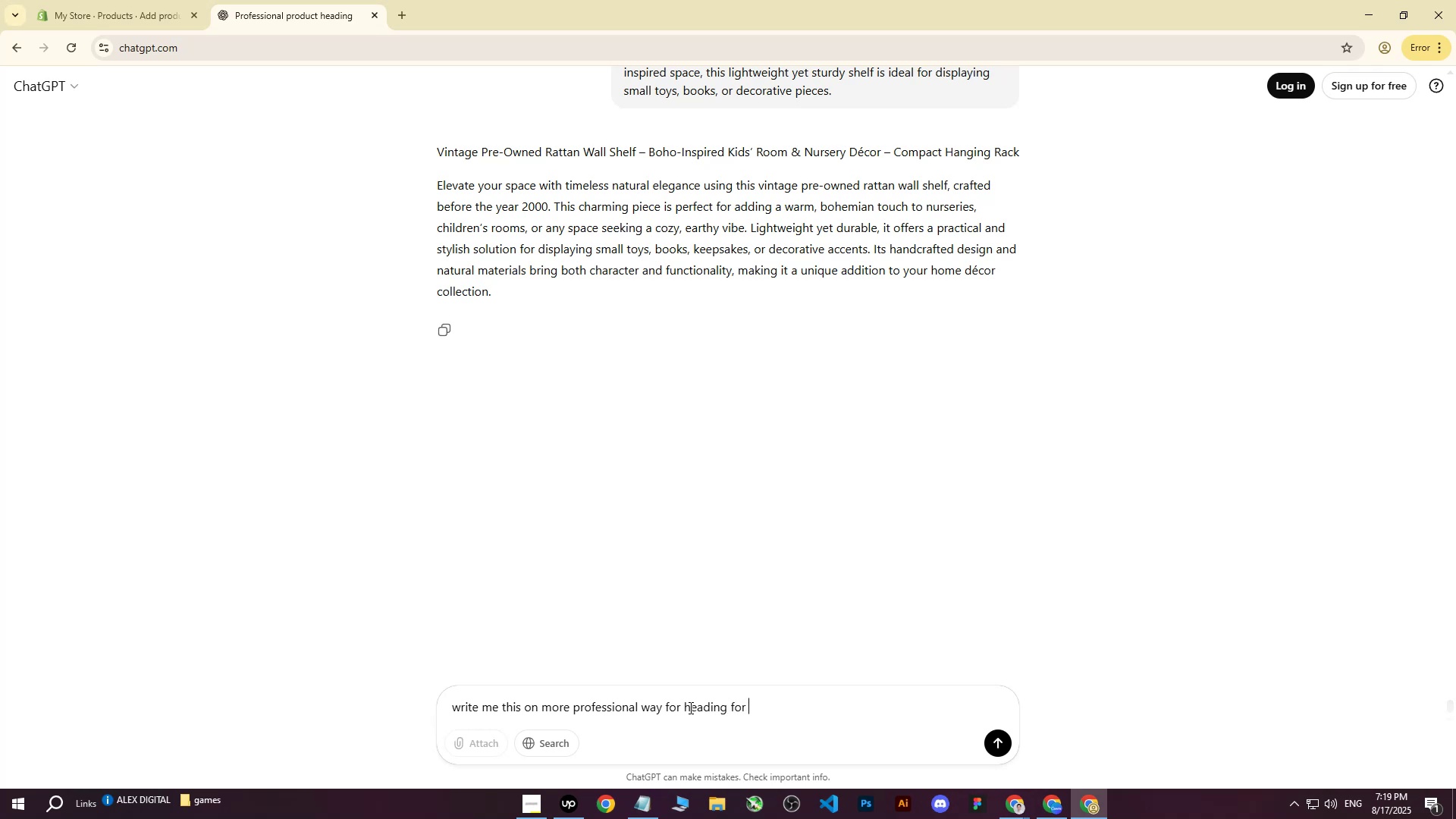 
key(Control+ControlLeft)
 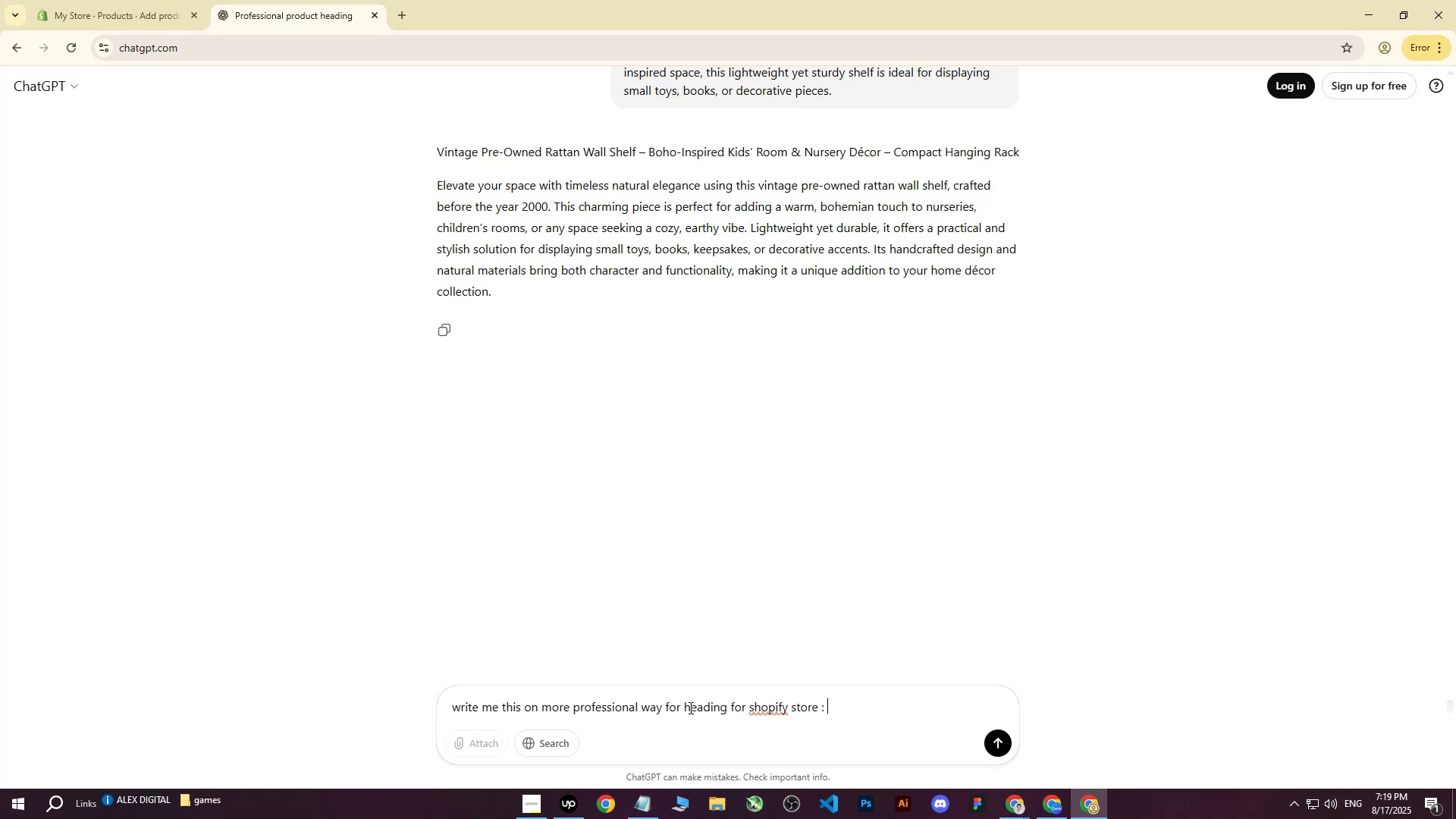 
key(Control+V)
 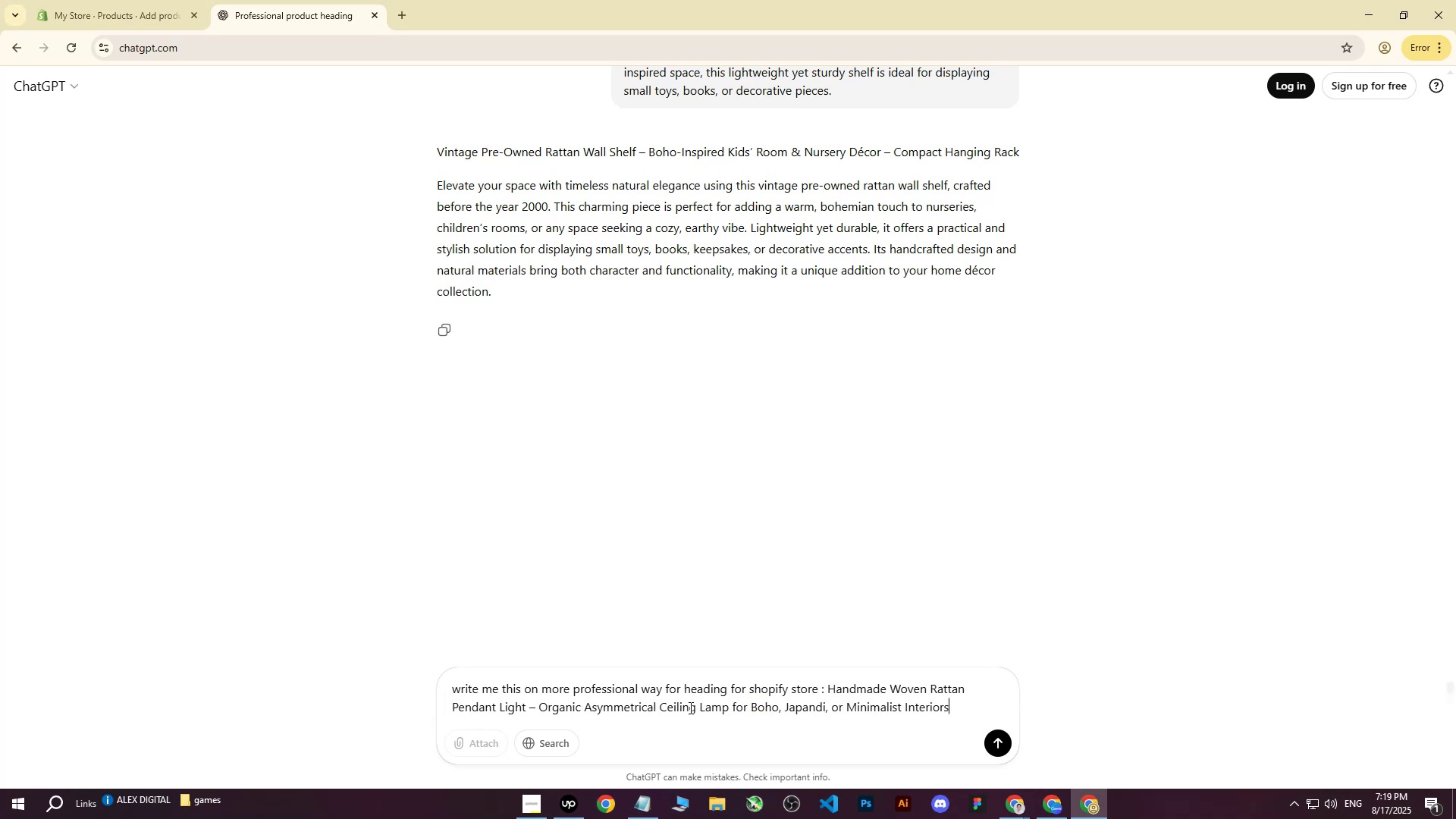 
key(Enter)
 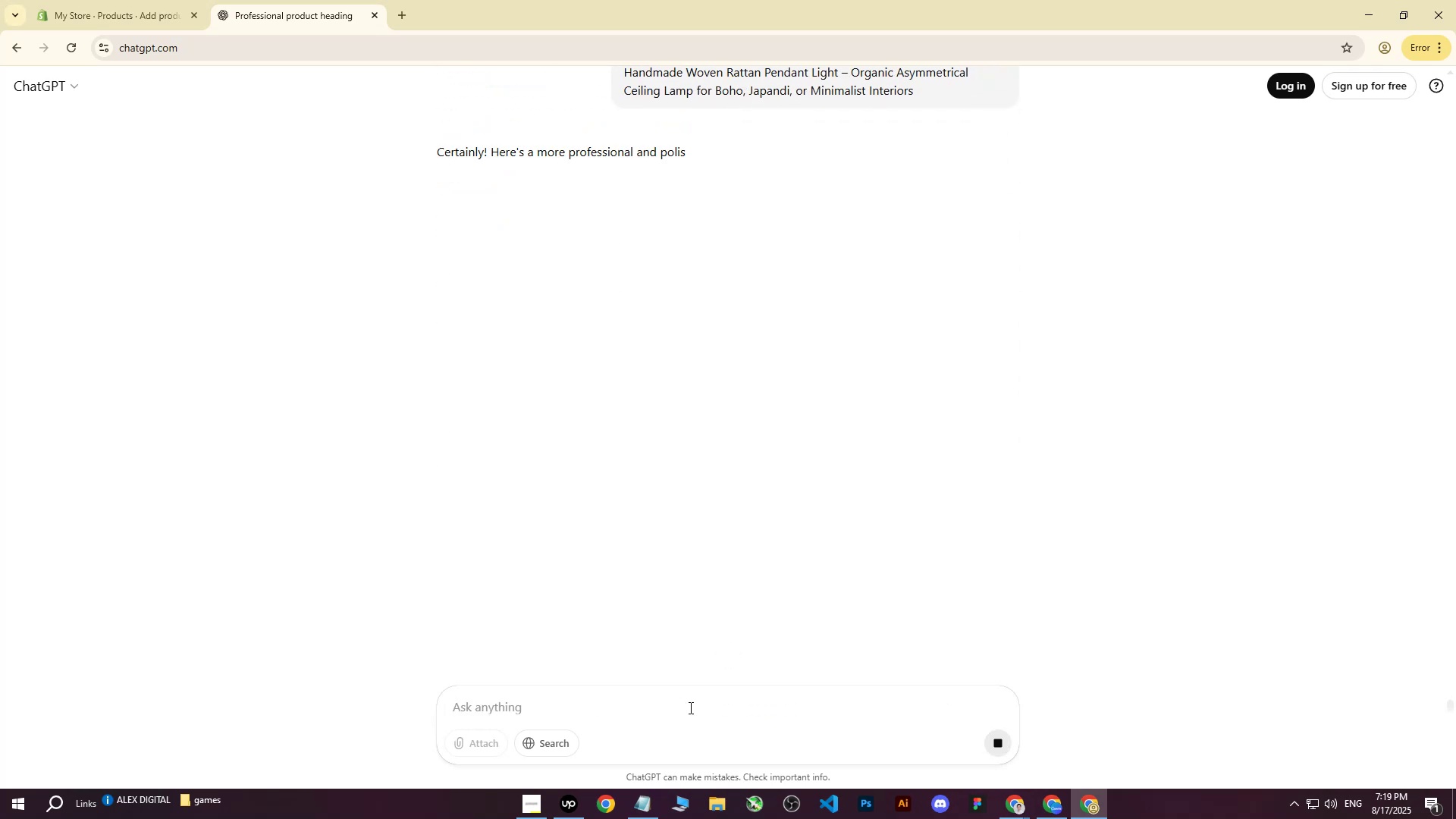 
scroll: coordinate [650, 233], scroll_direction: up, amount: 3.0
 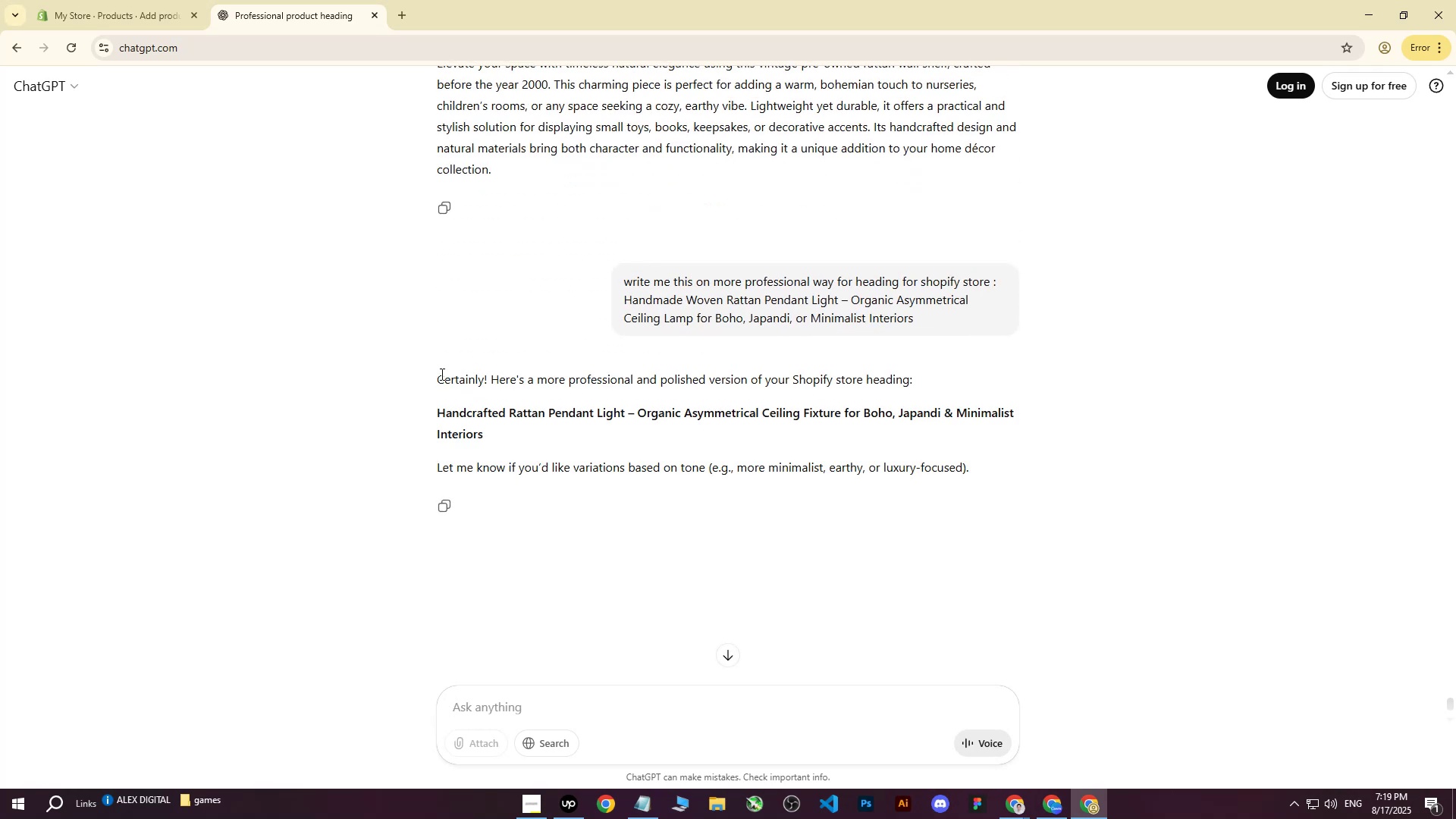 
left_click_drag(start_coordinate=[437, 411], to_coordinate=[504, 431])
 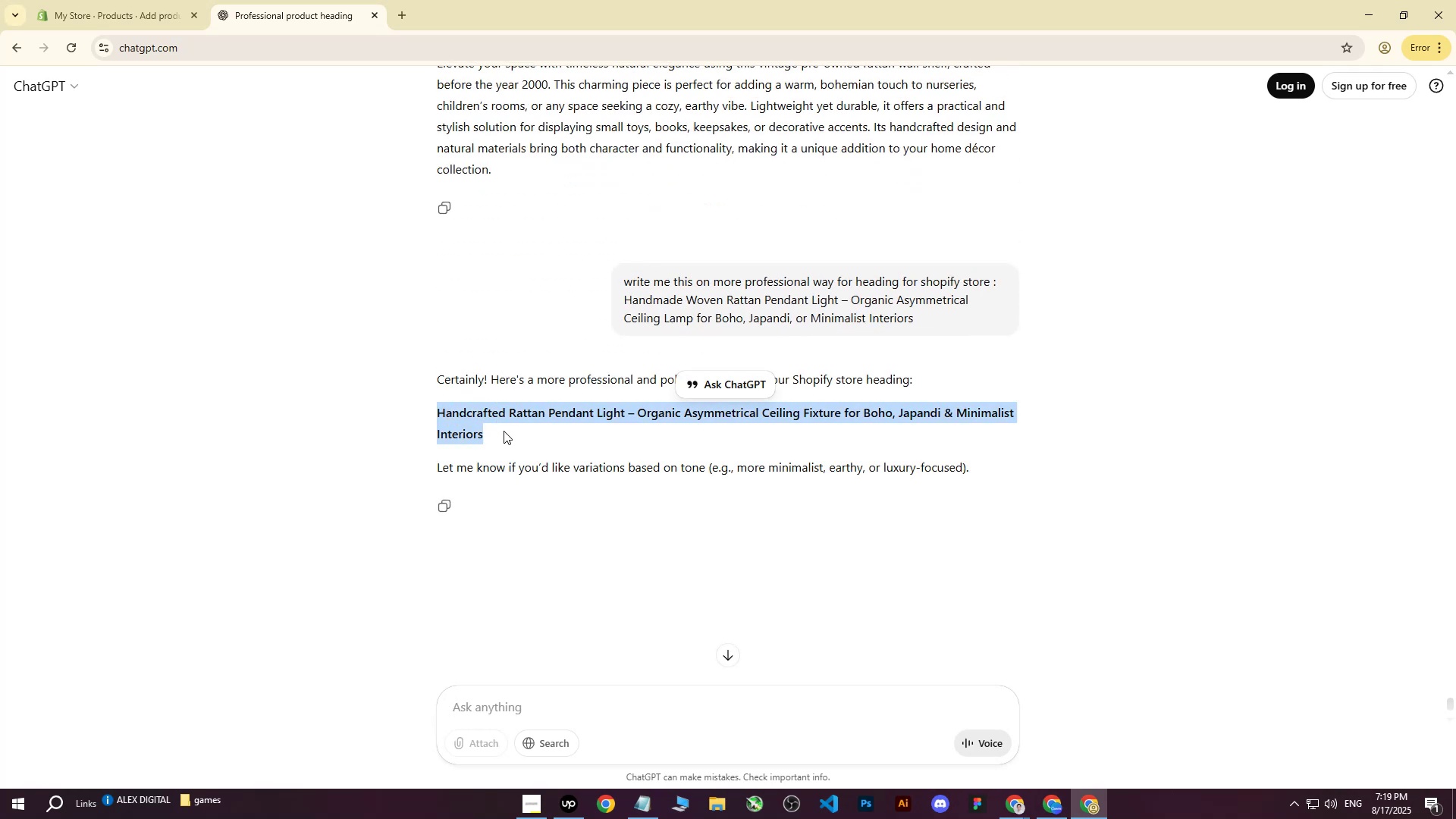 
key(Control+ControlLeft)
 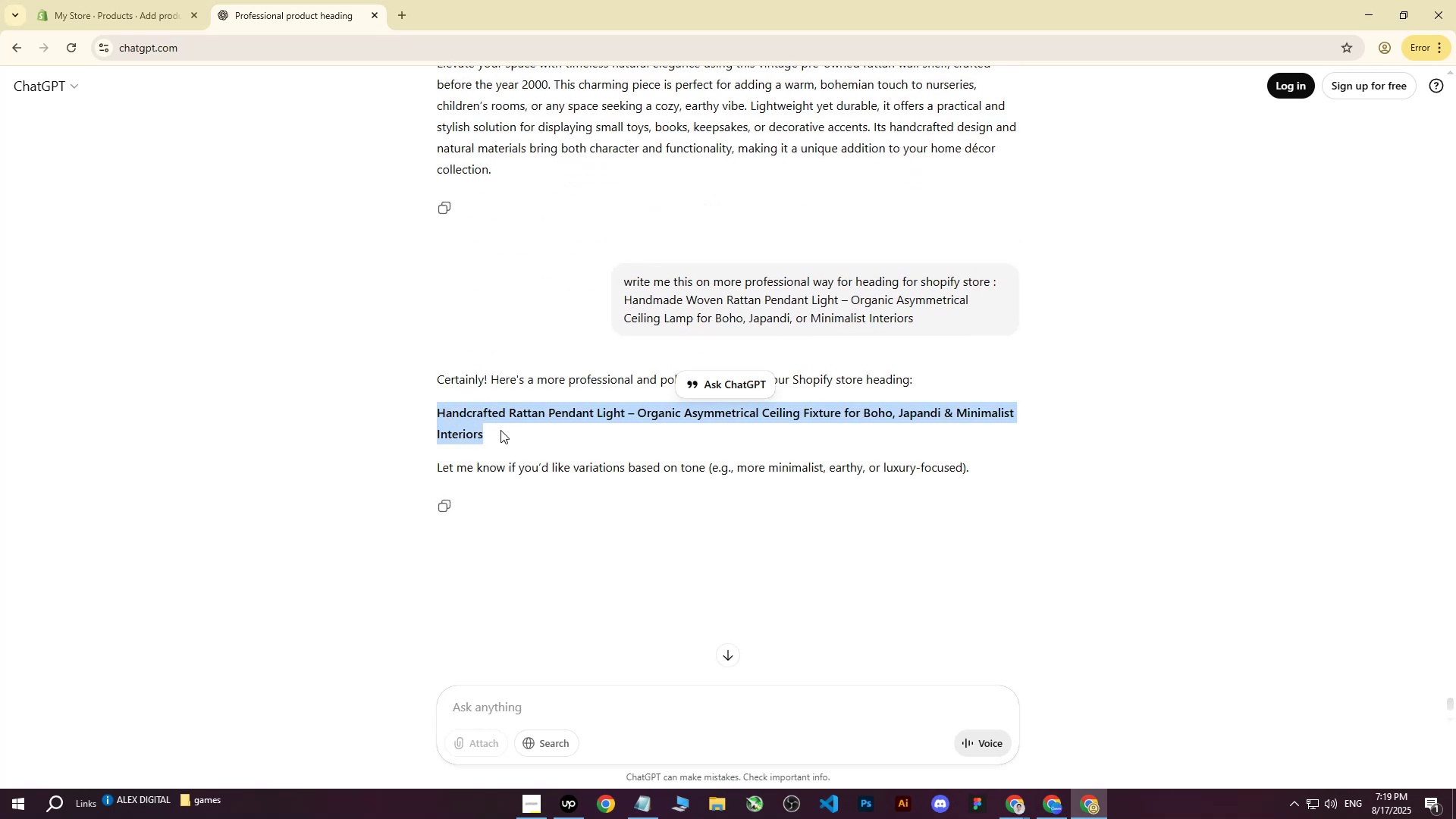 
key(Control+C)
 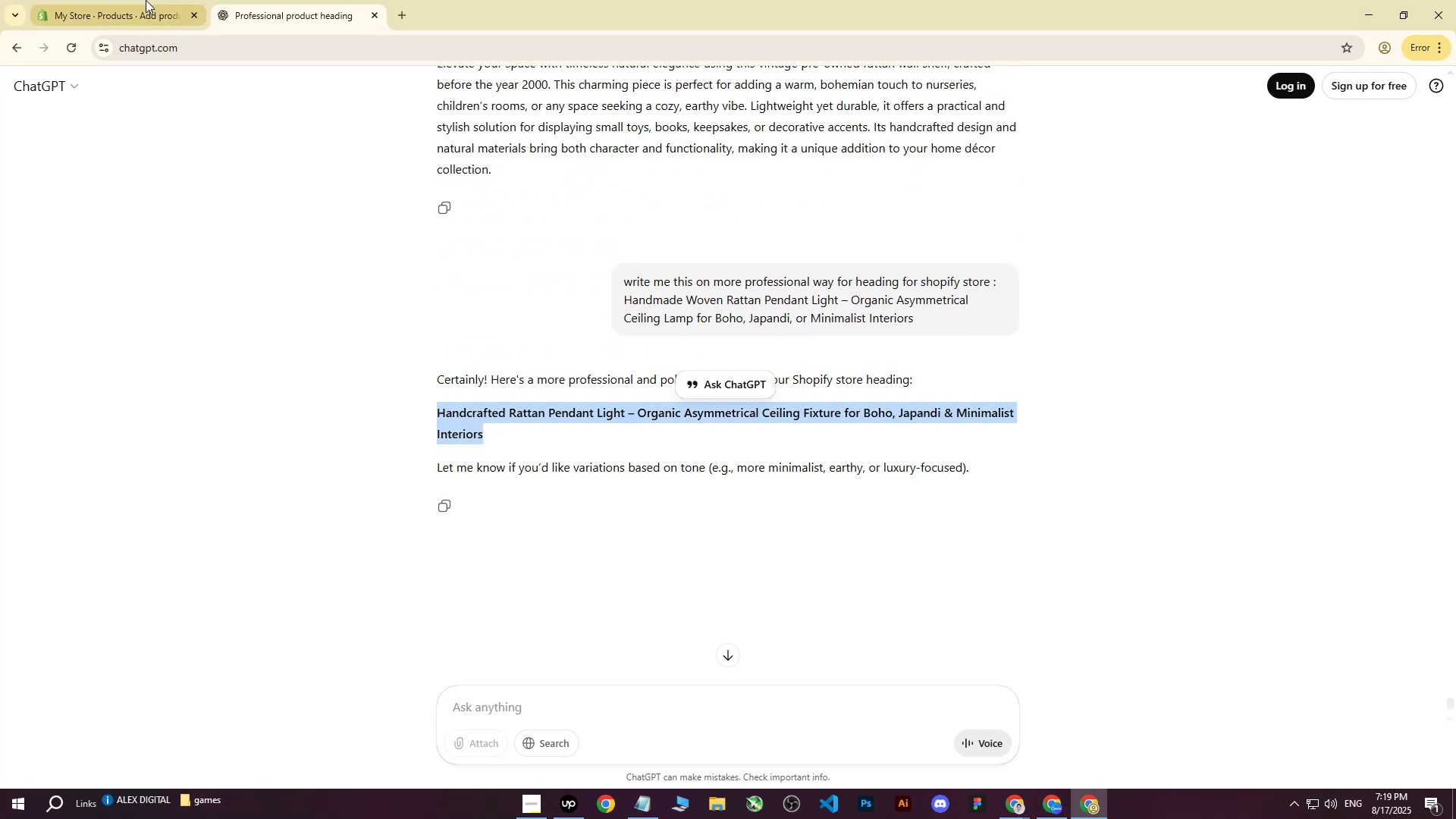 
left_click([145, 0])
 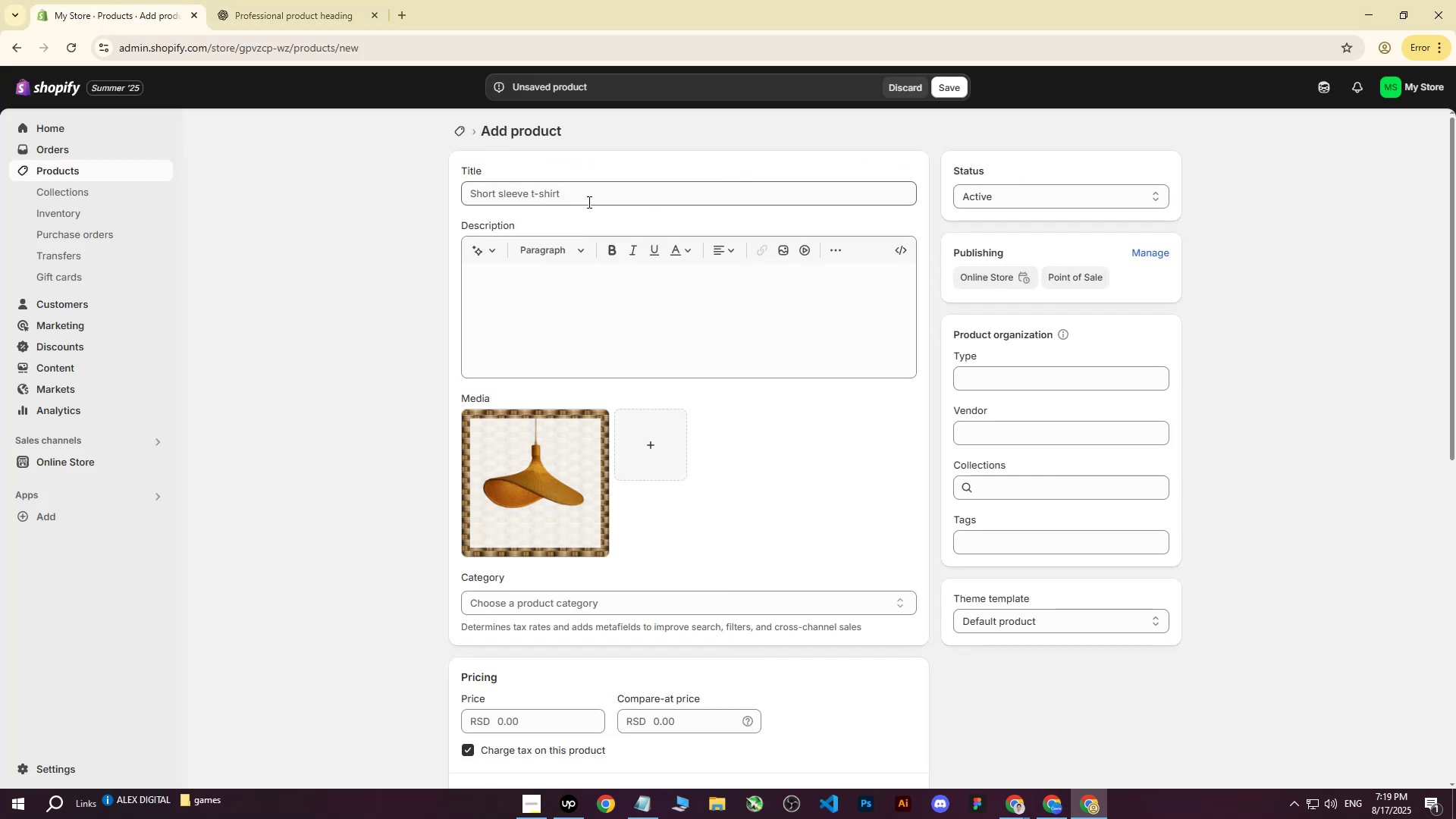 
left_click([585, 196])
 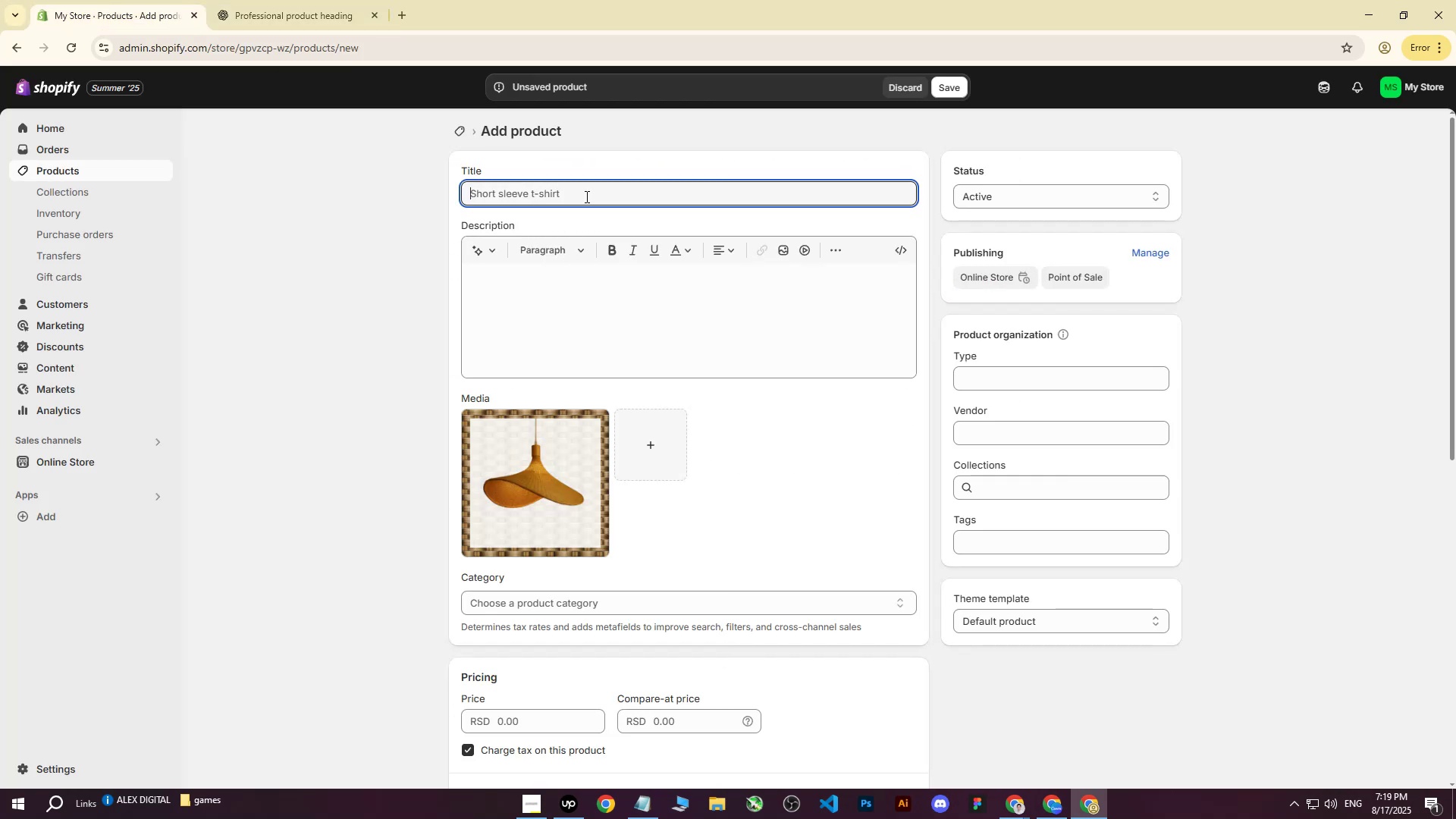 
key(Control+ControlLeft)
 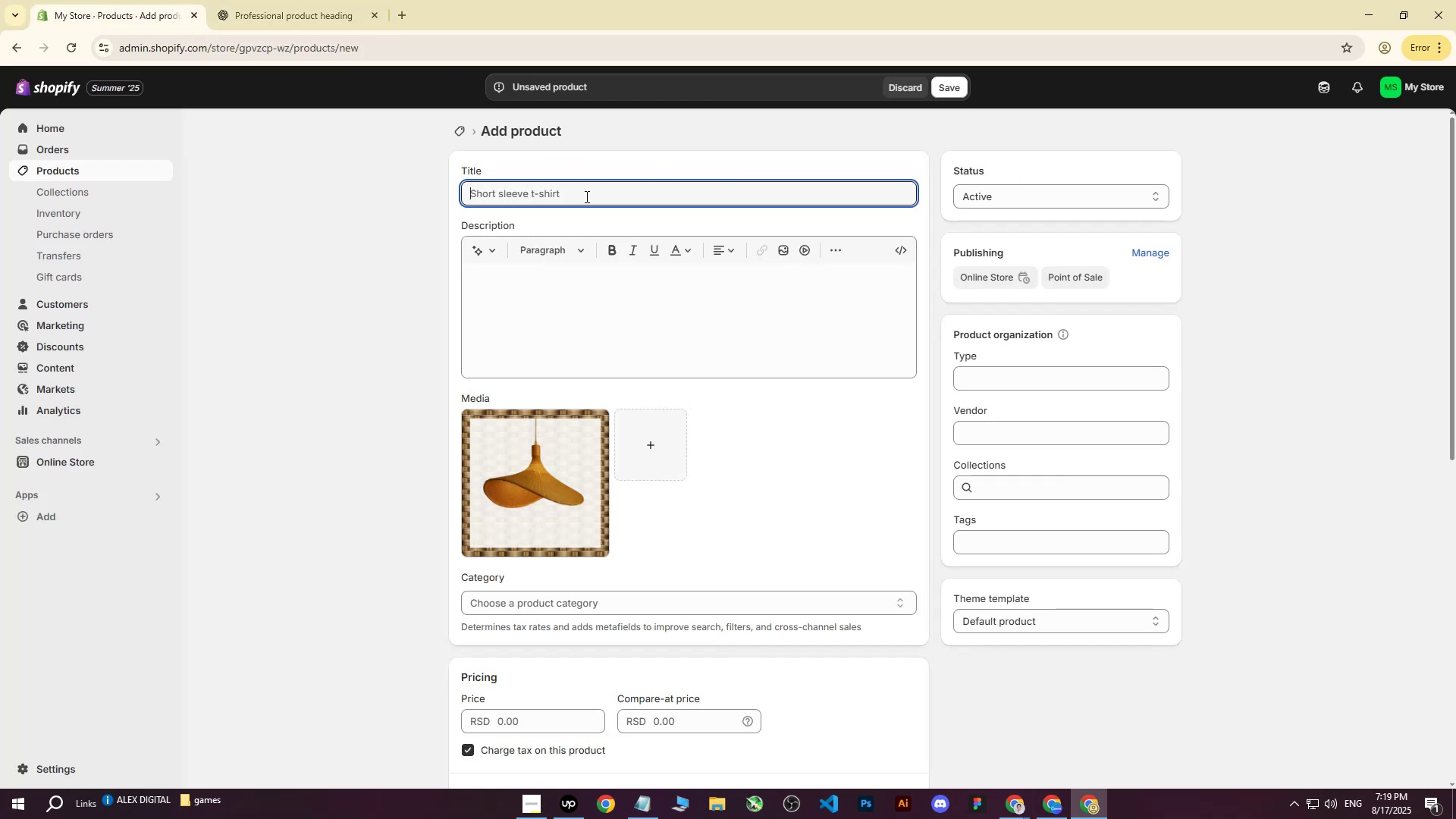 
key(Control+V)
 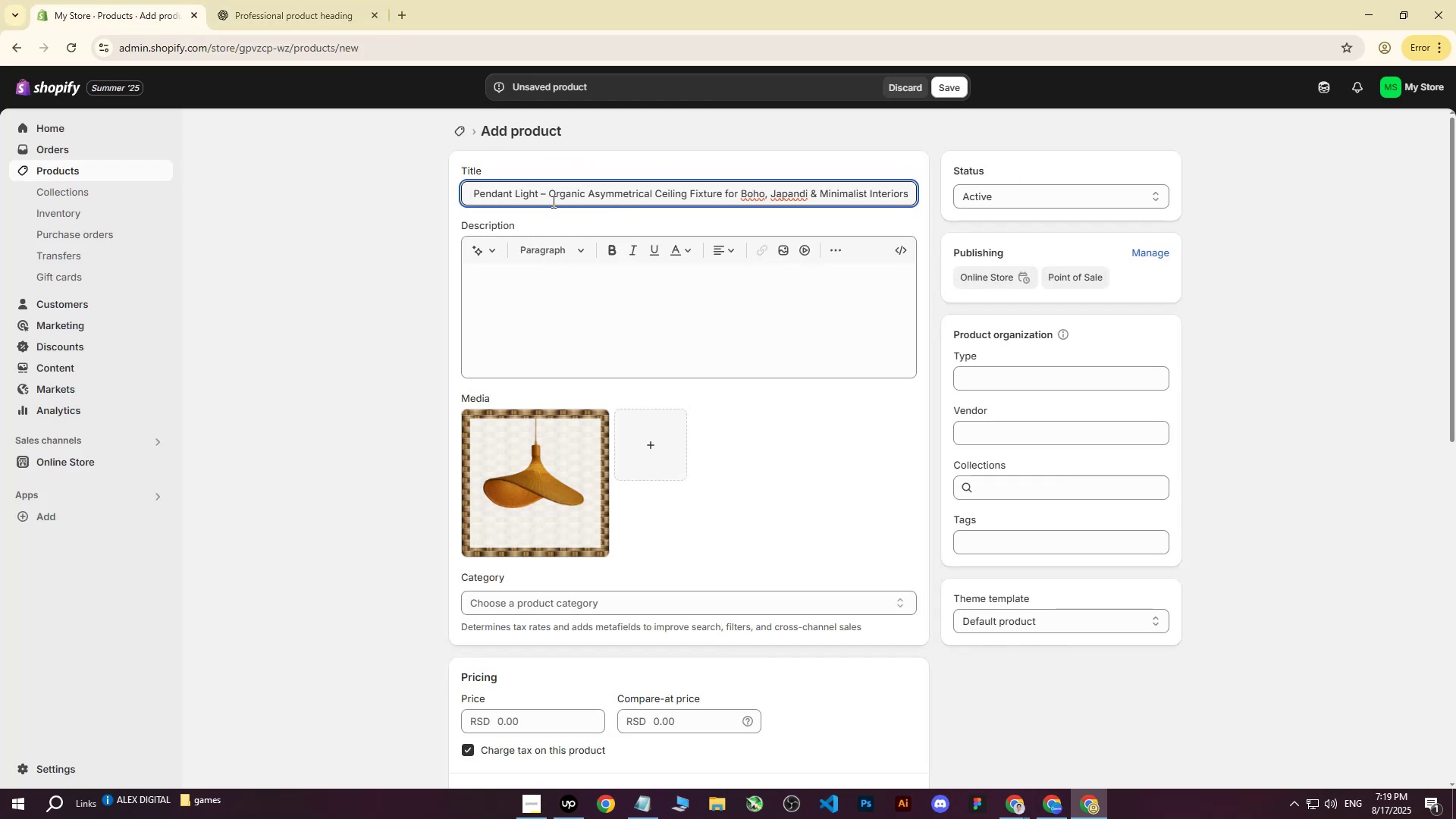 
left_click_drag(start_coordinate=[546, 197], to_coordinate=[542, 196])
 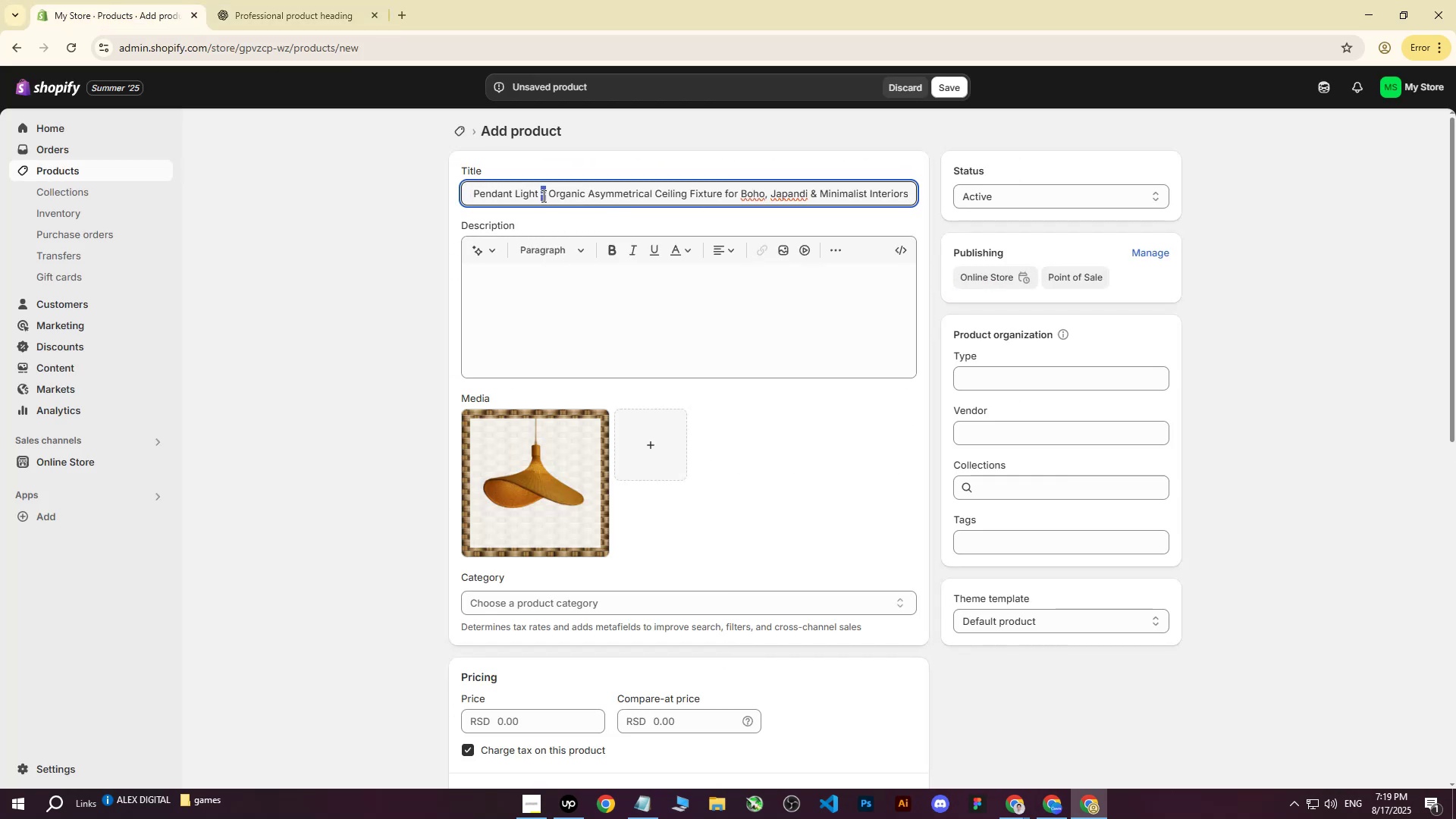 
key(Shift+Backslash)
 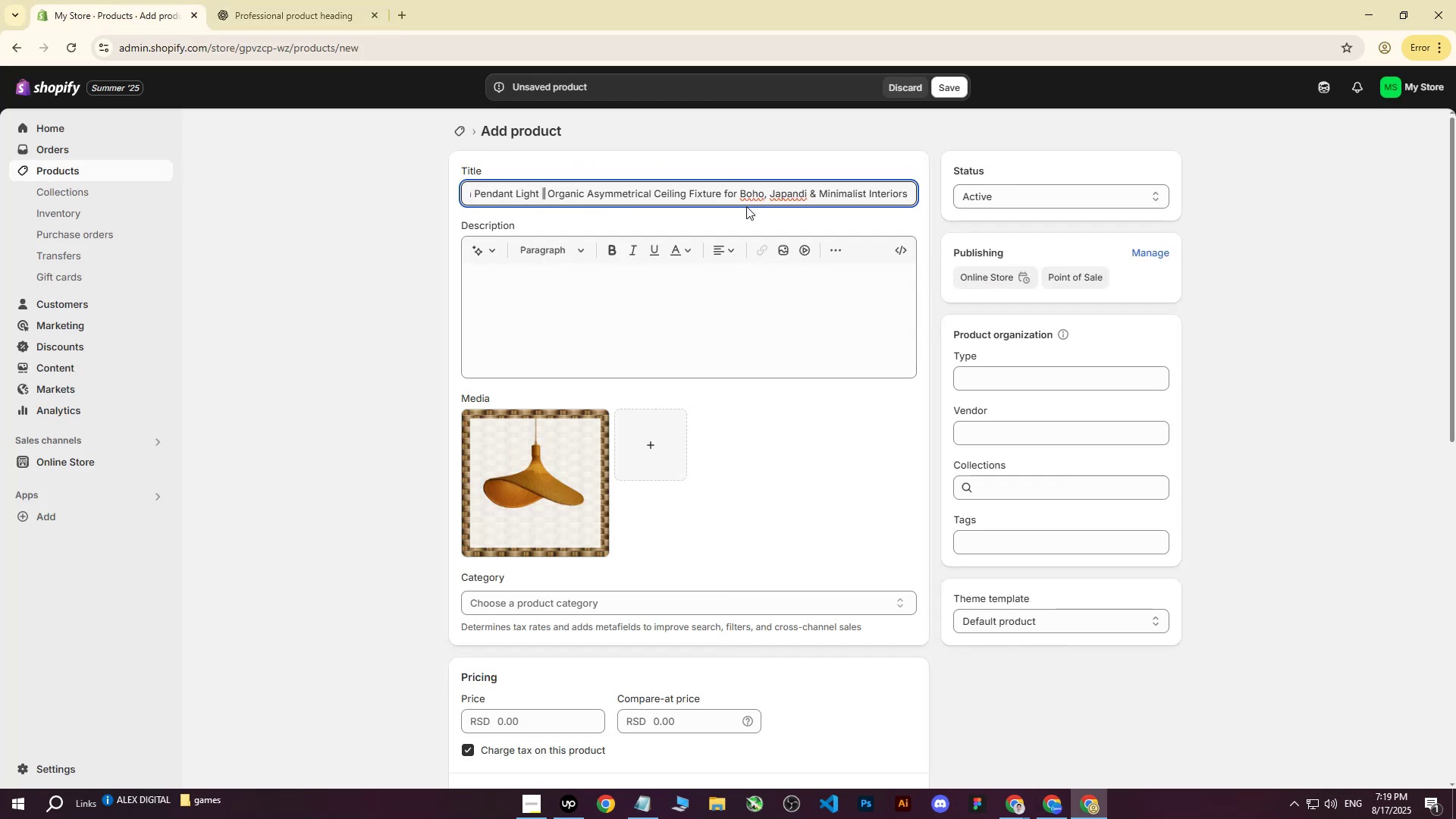 
left_click_drag(start_coordinate=[750, 190], to_coordinate=[908, 197])
 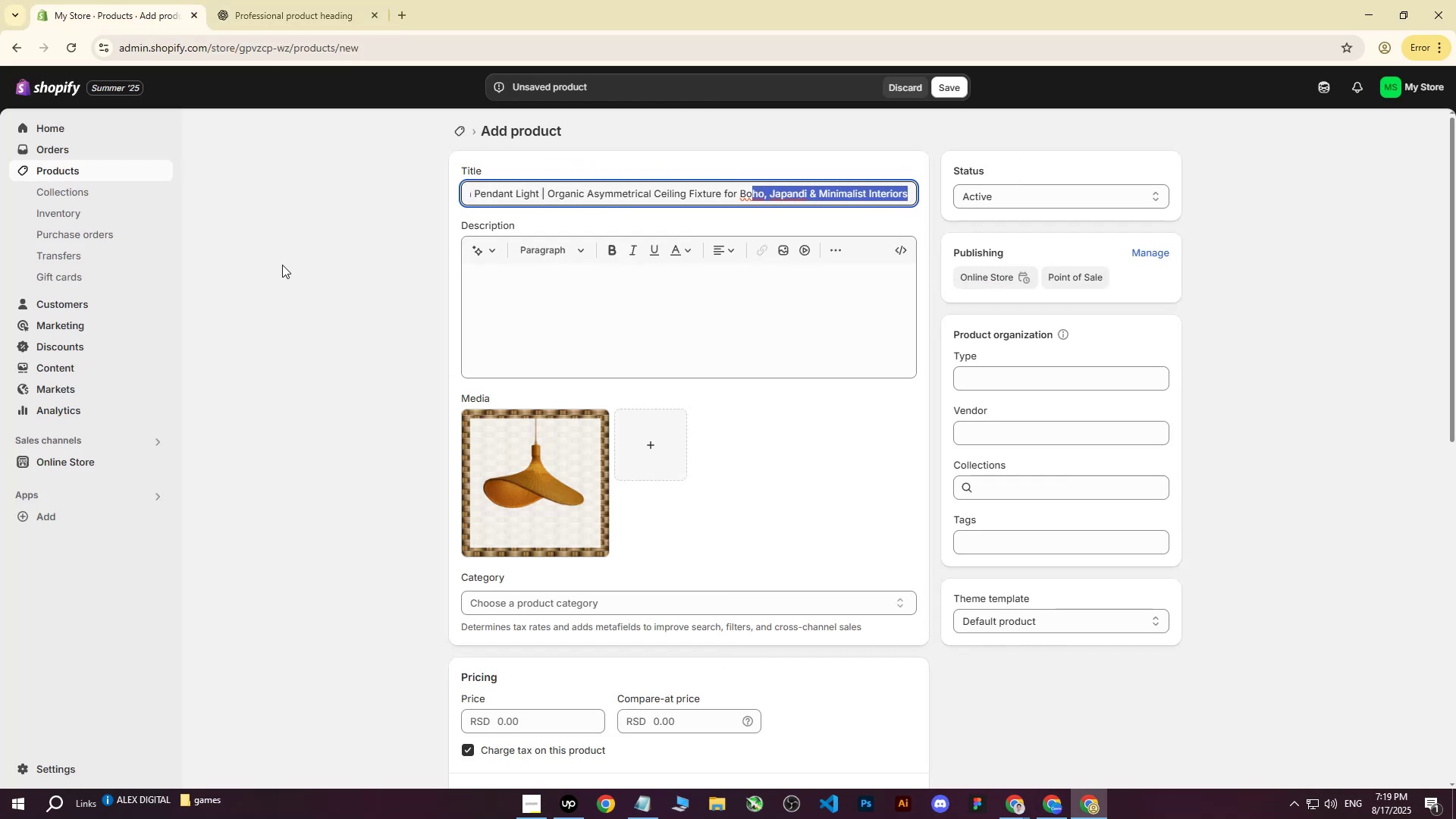 
left_click([279, 265])
 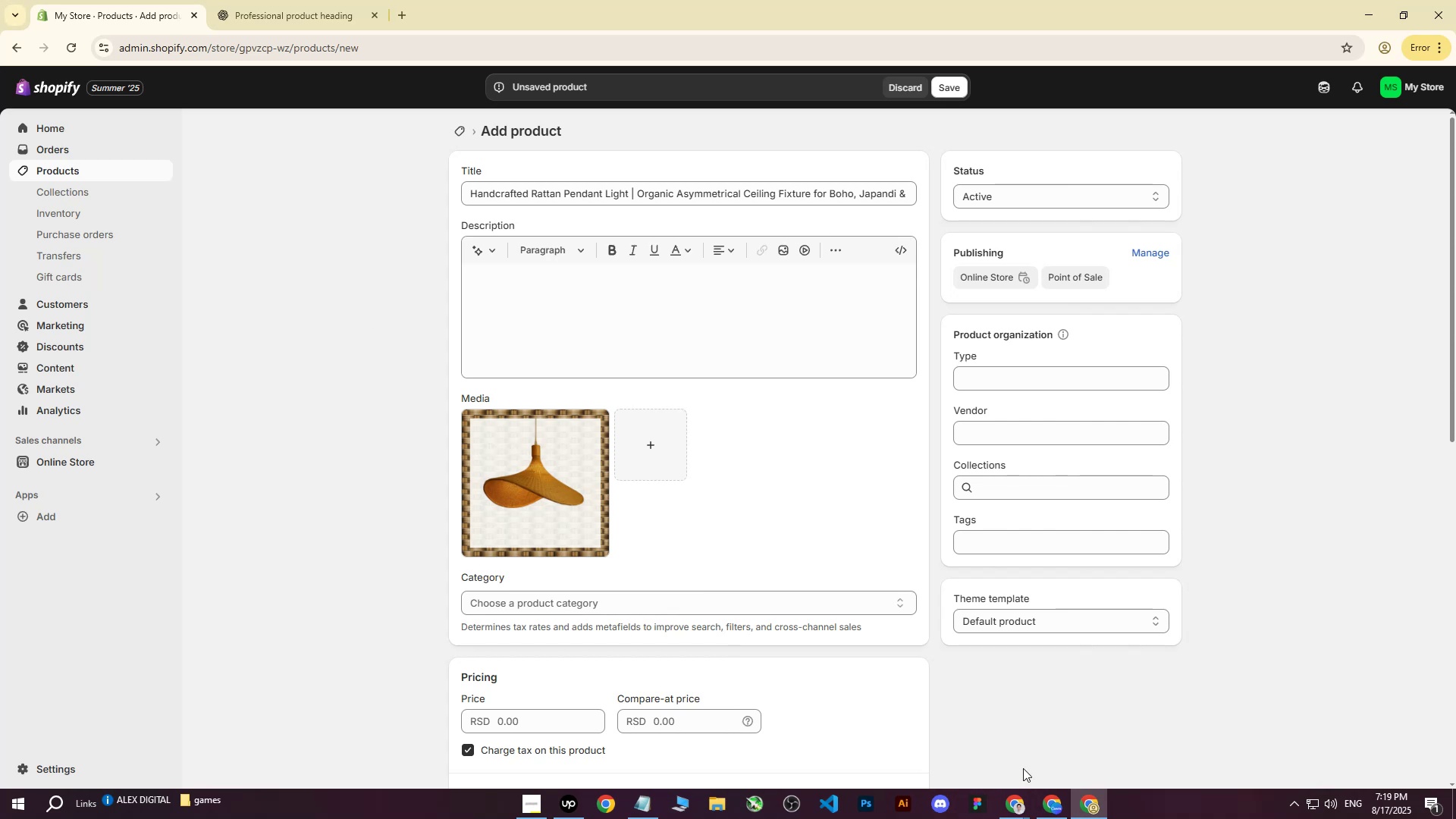 
left_click([1015, 817])
 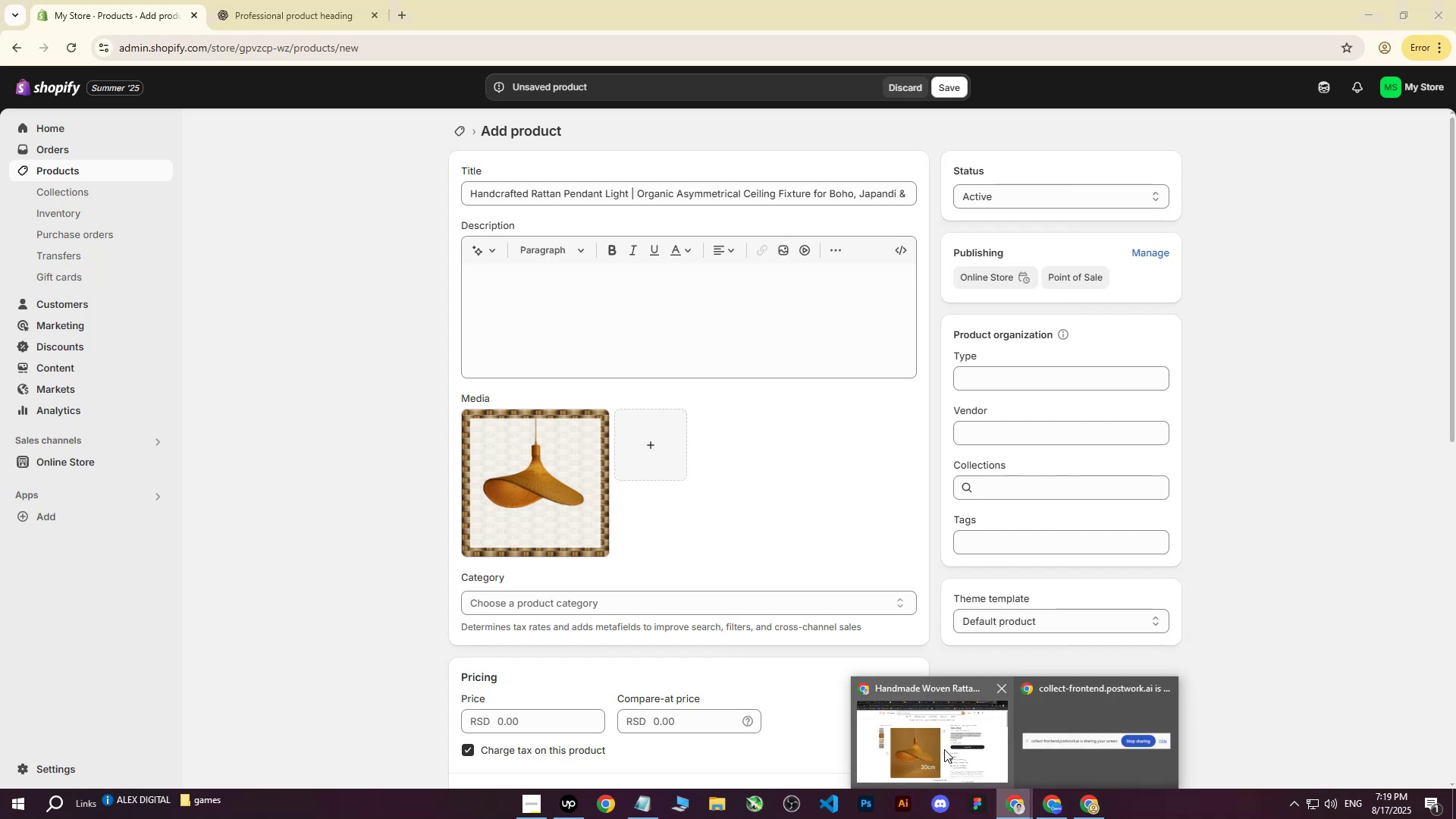 
left_click([943, 747])
 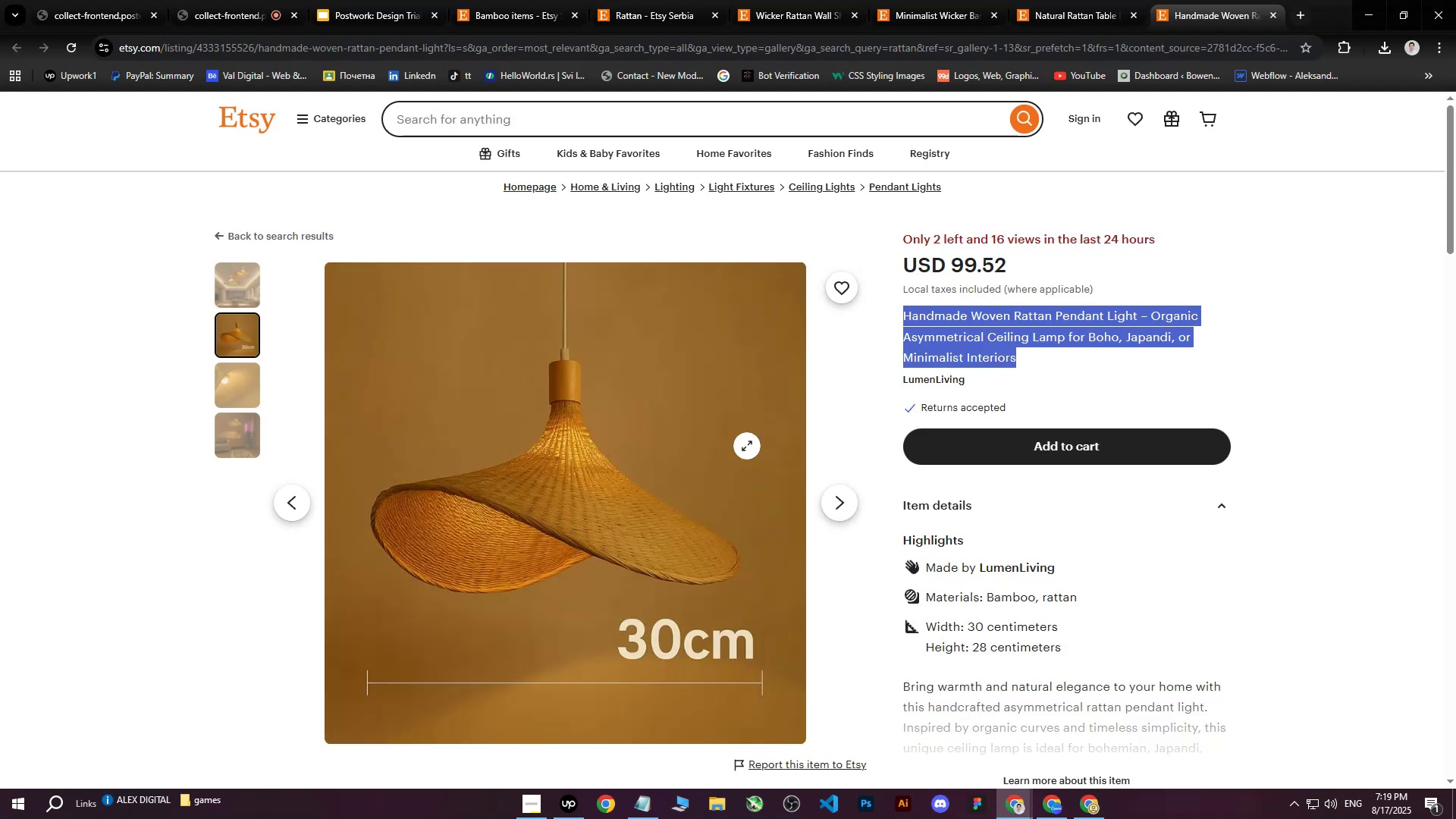 
left_click([1205, 328])
 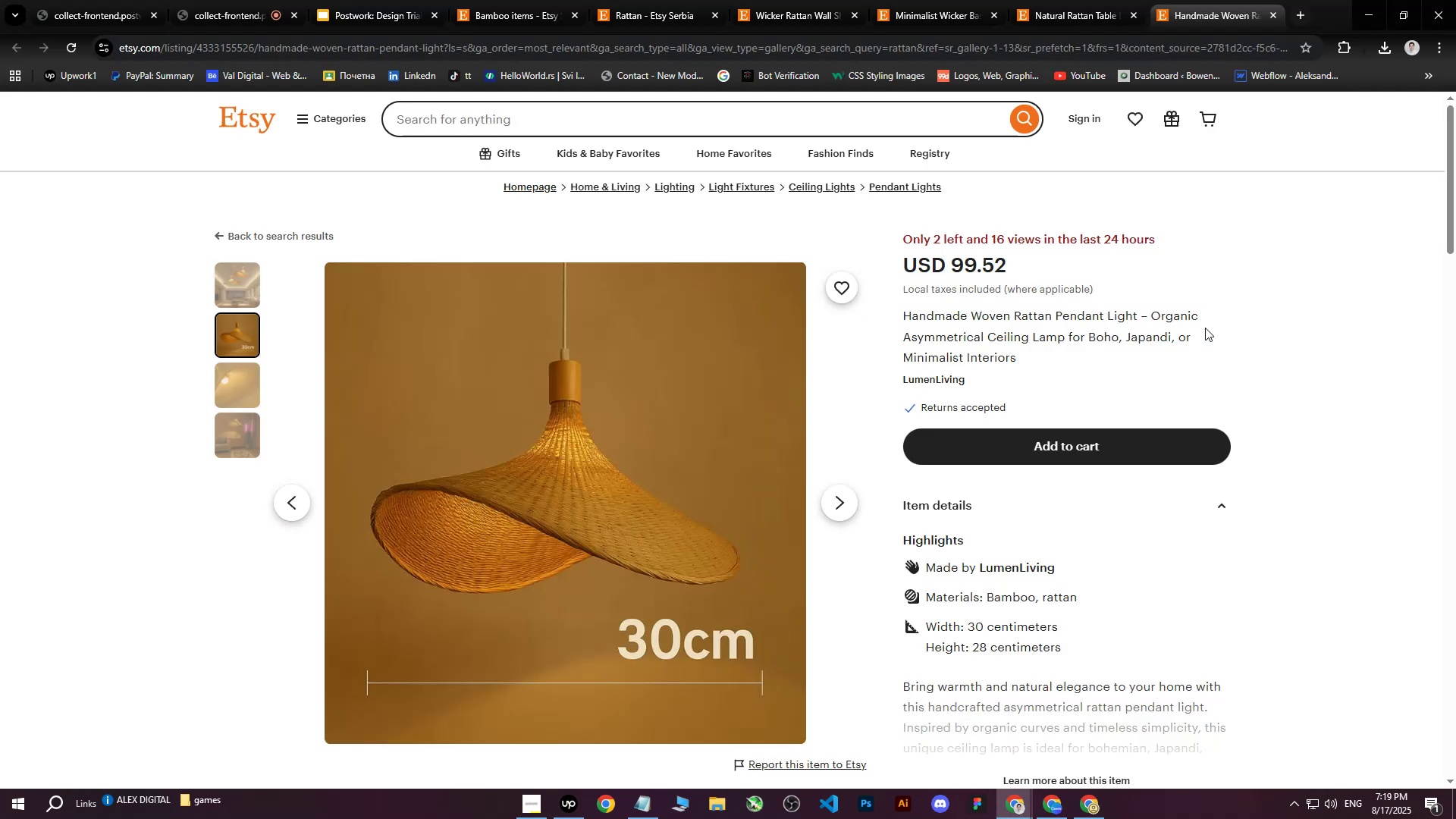 
scroll: coordinate [1206, 328], scroll_direction: down, amount: 3.0
 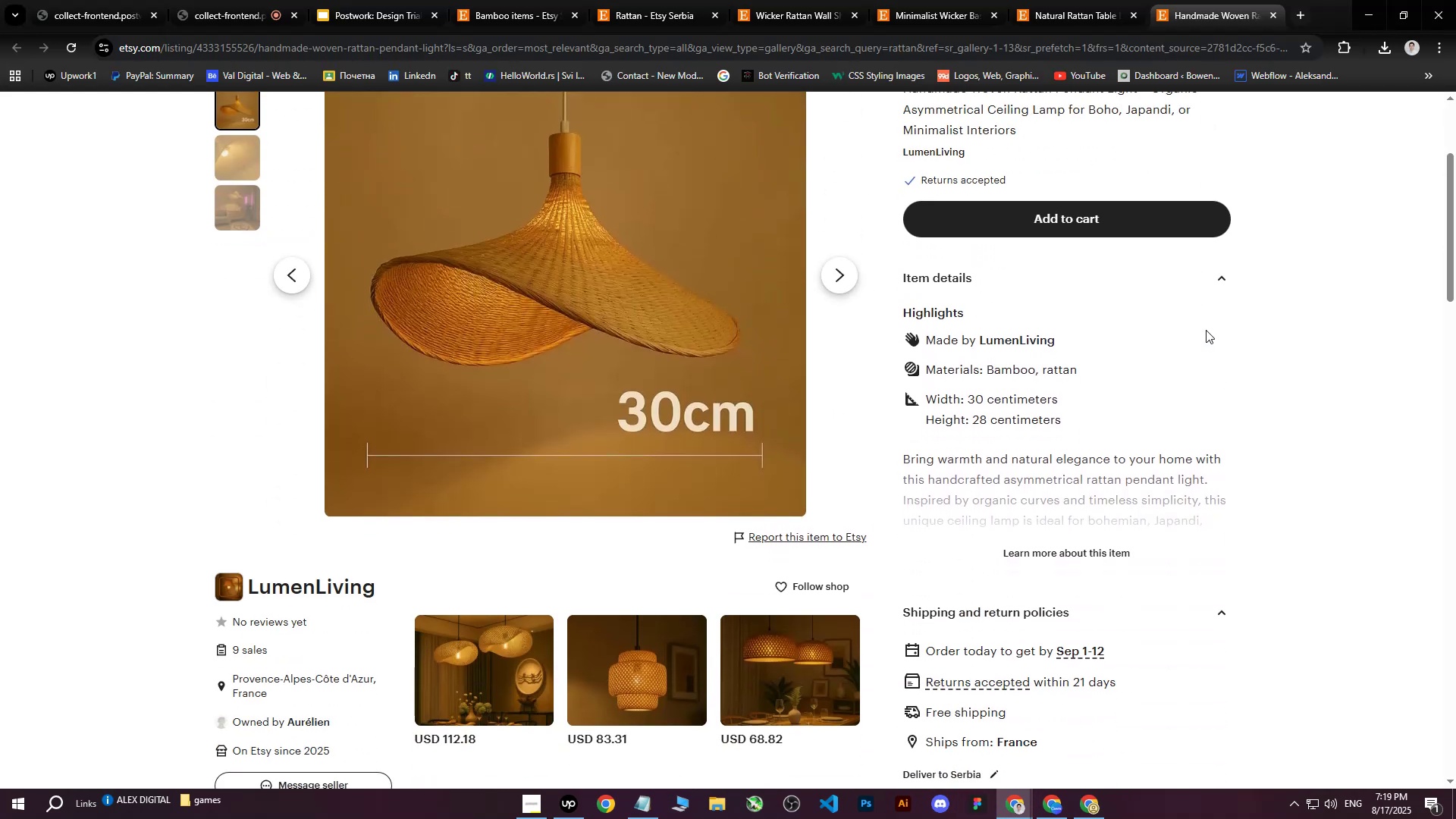 
left_click([1046, 554])
 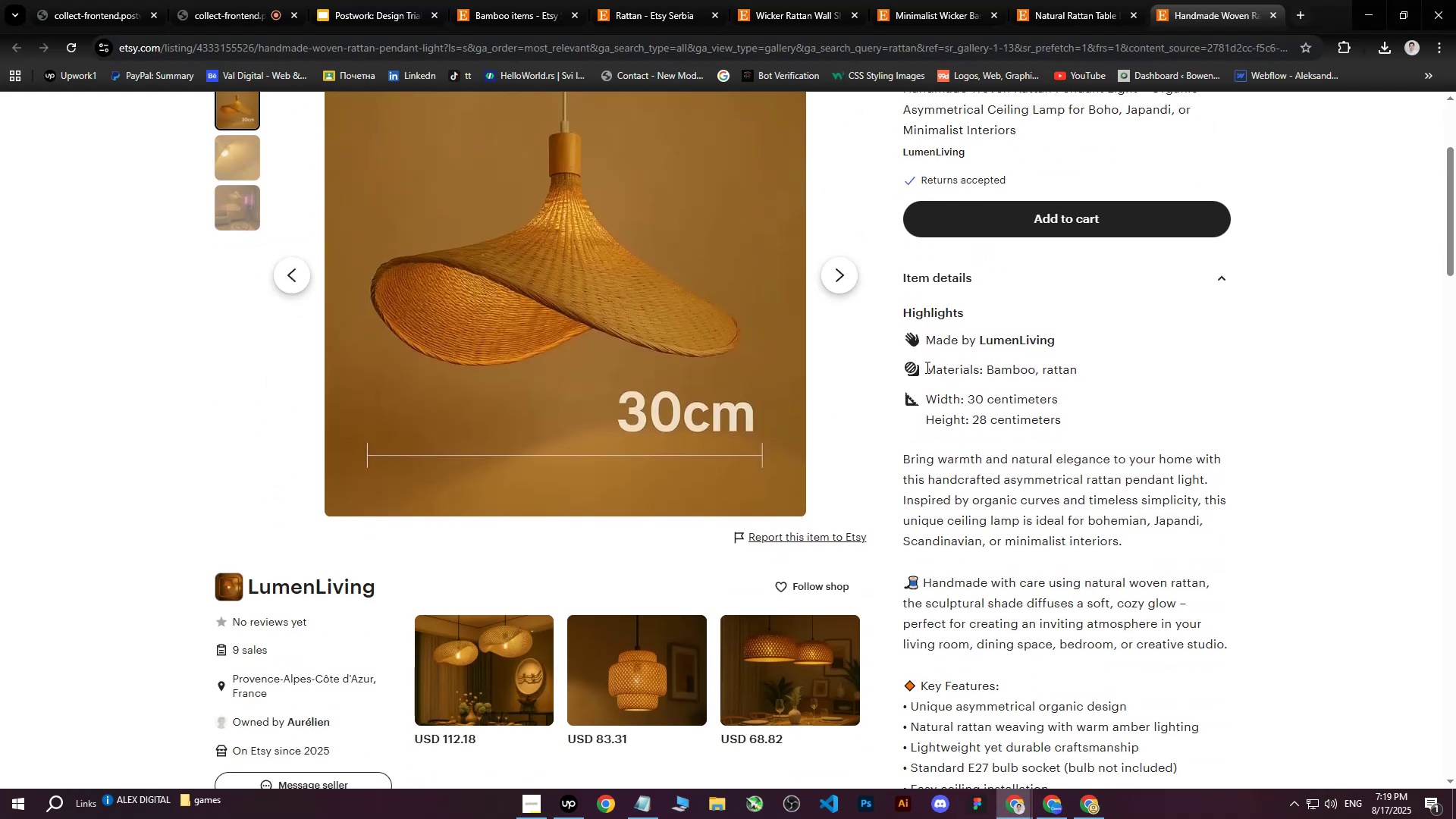 
left_click_drag(start_coordinate=[927, 367], to_coordinate=[1161, 479])
 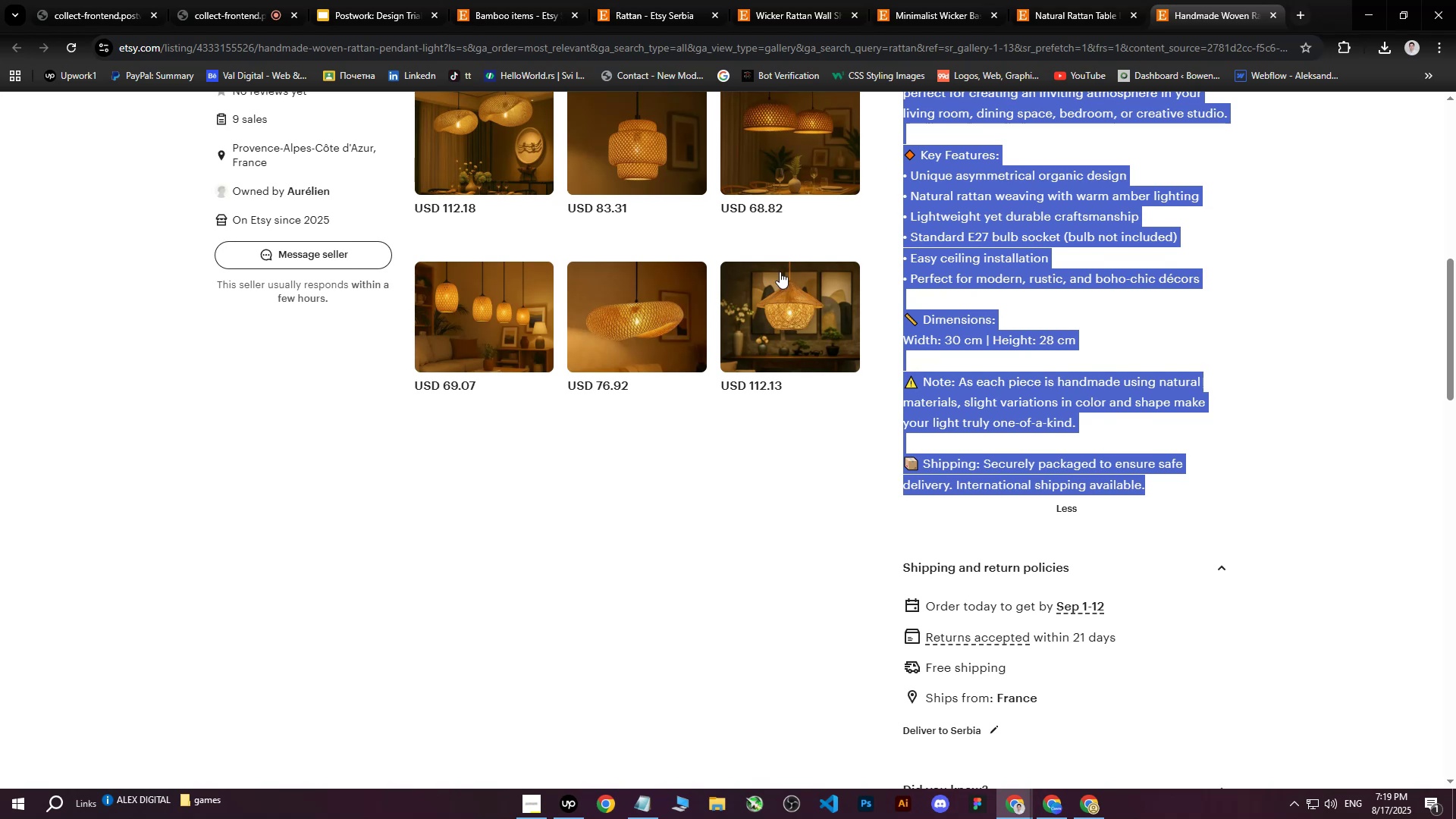 
scroll: coordinate [1111, 407], scroll_direction: down, amount: 7.0
 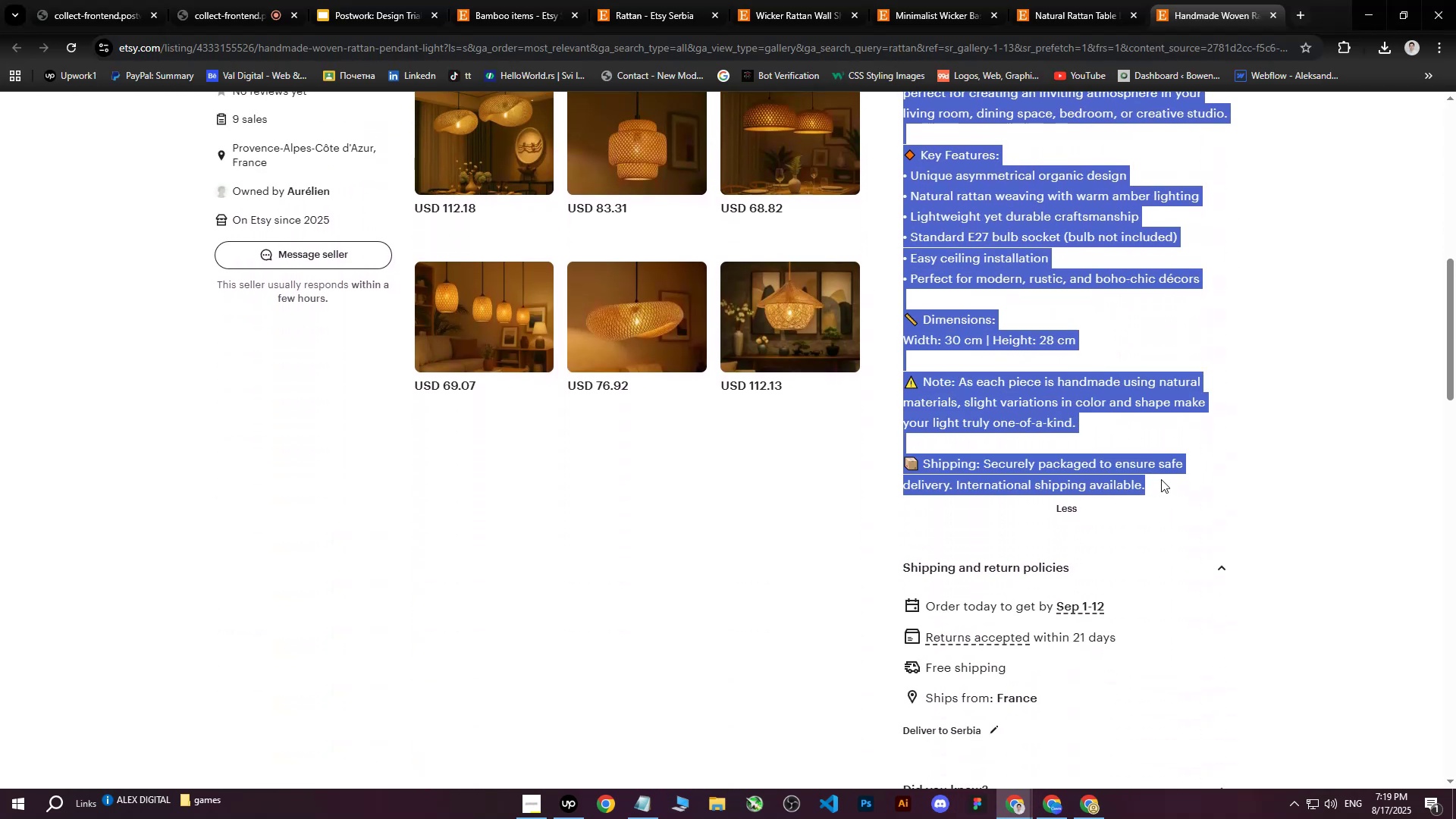 
key(Control+C)
 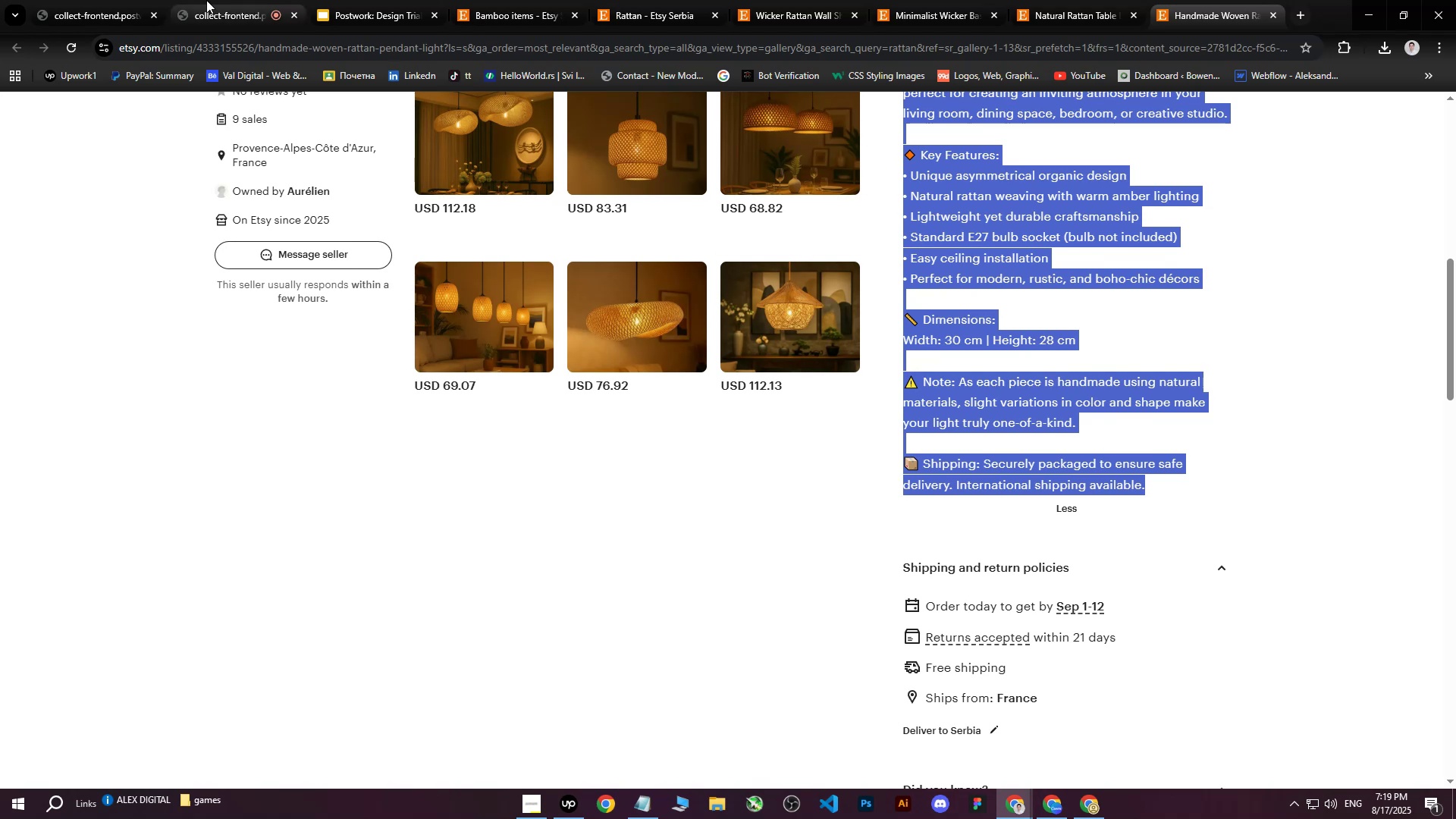 
left_click([249, 0])
 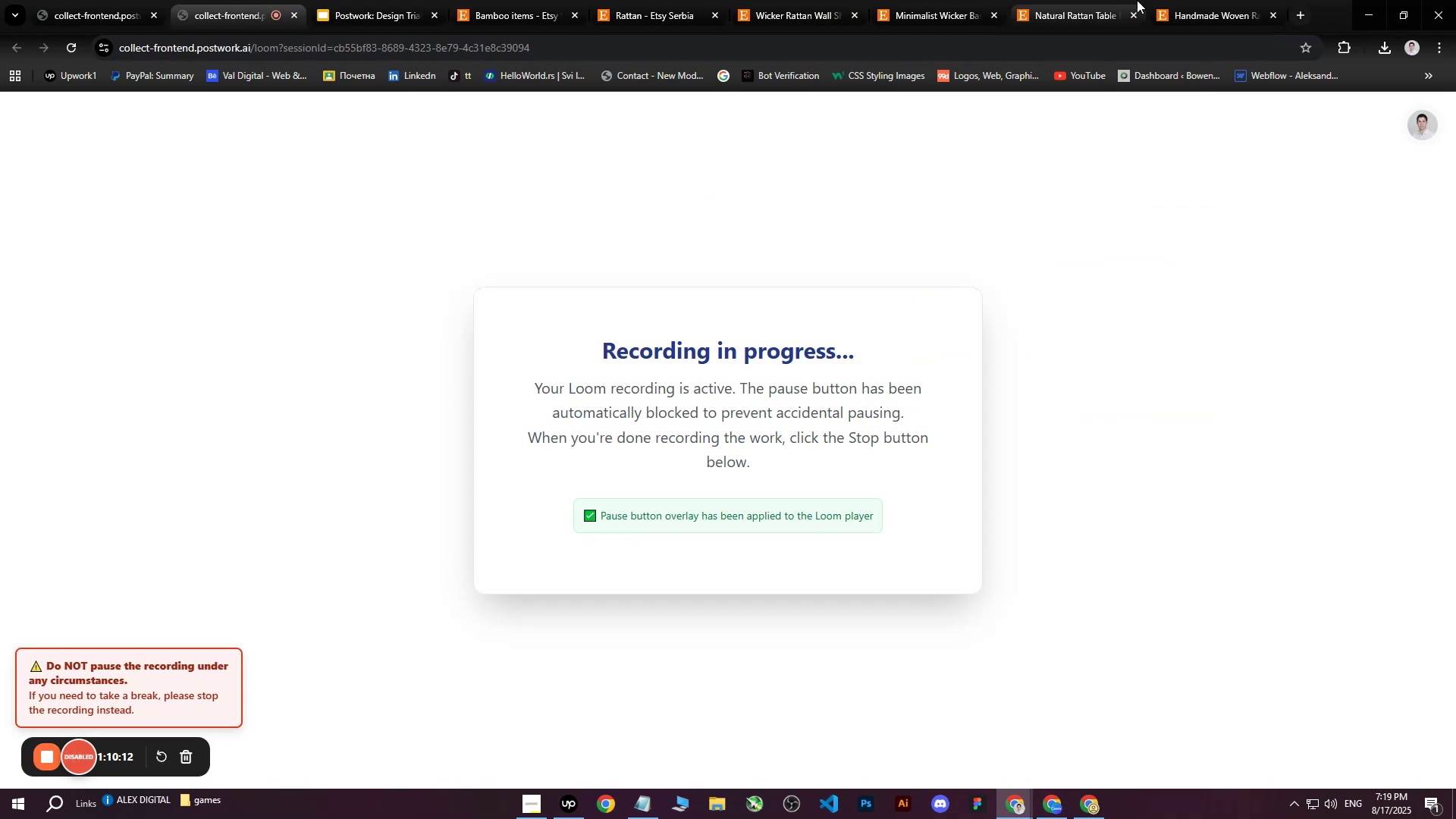 
left_click([1075, 0])
 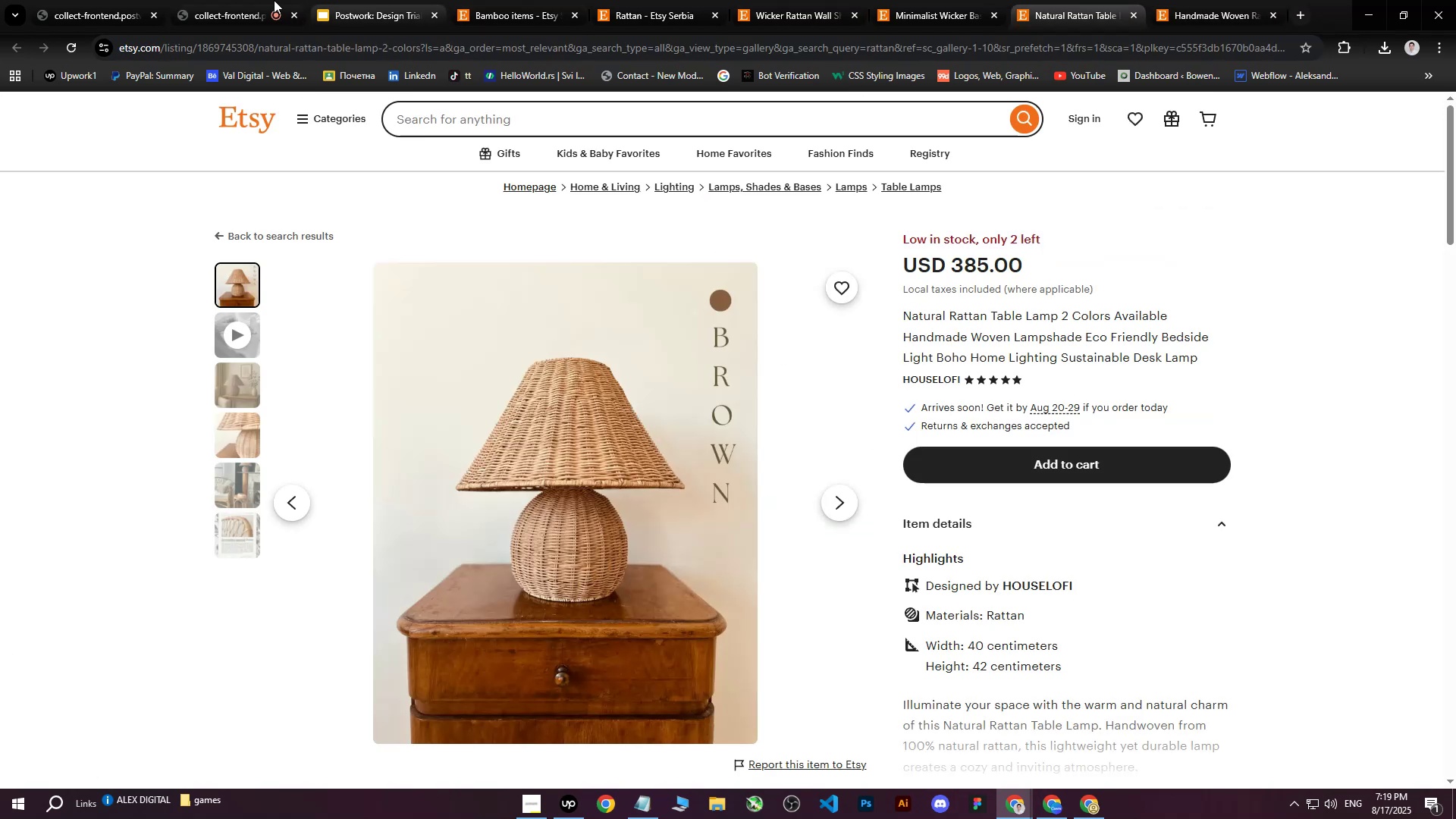 
left_click([230, 0])
 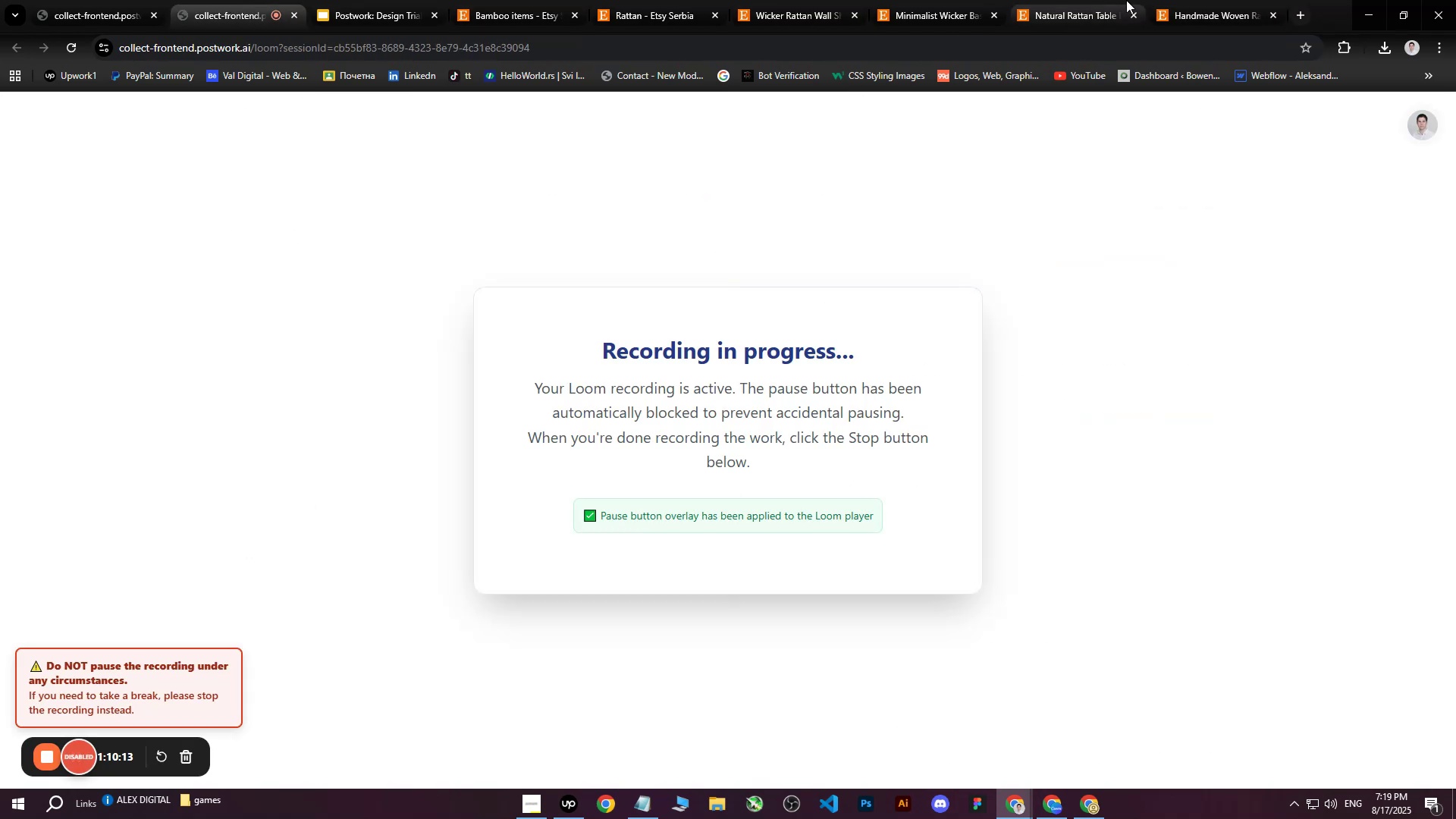 
left_click([1176, 0])
 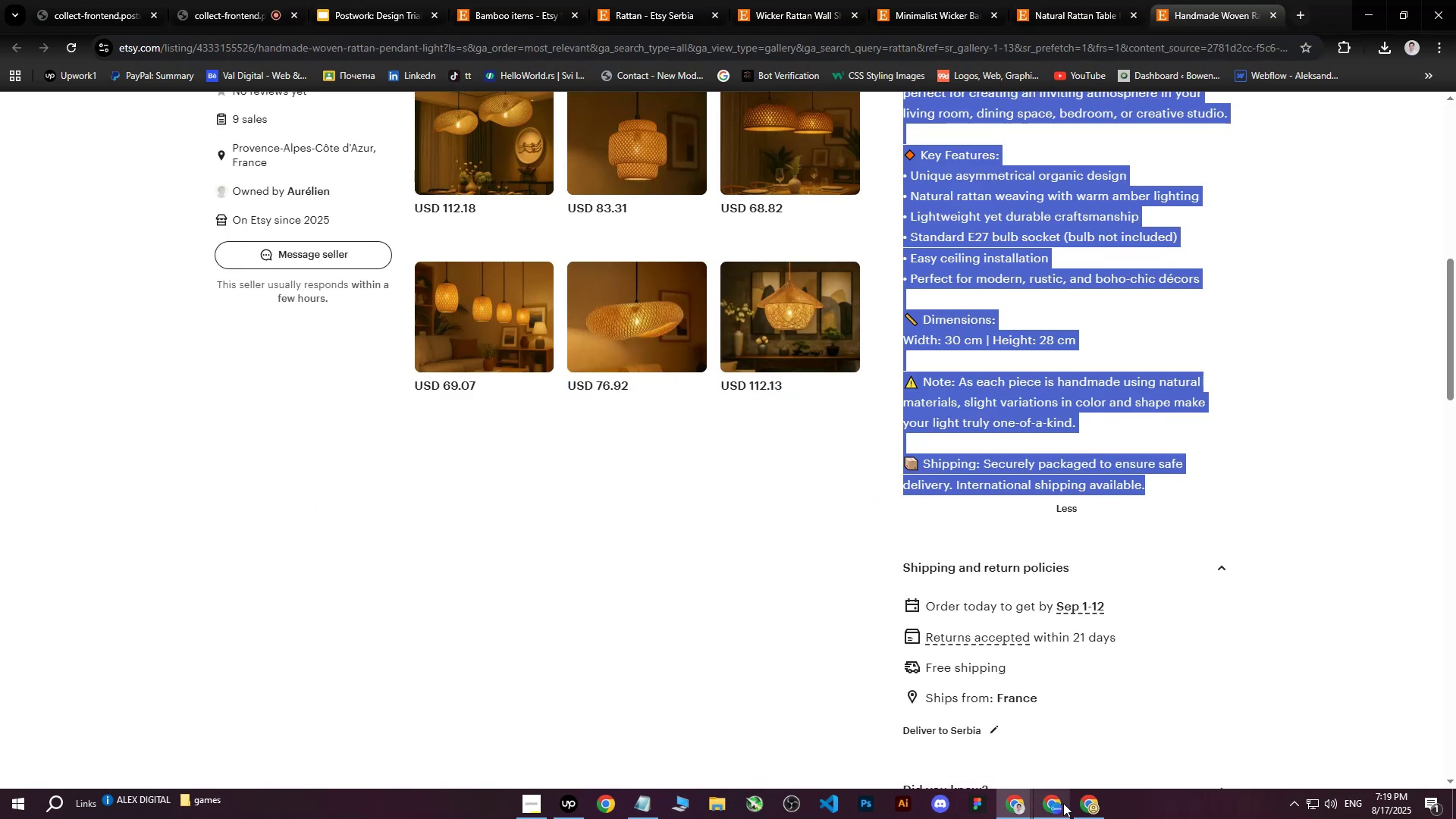 
left_click([1075, 805])
 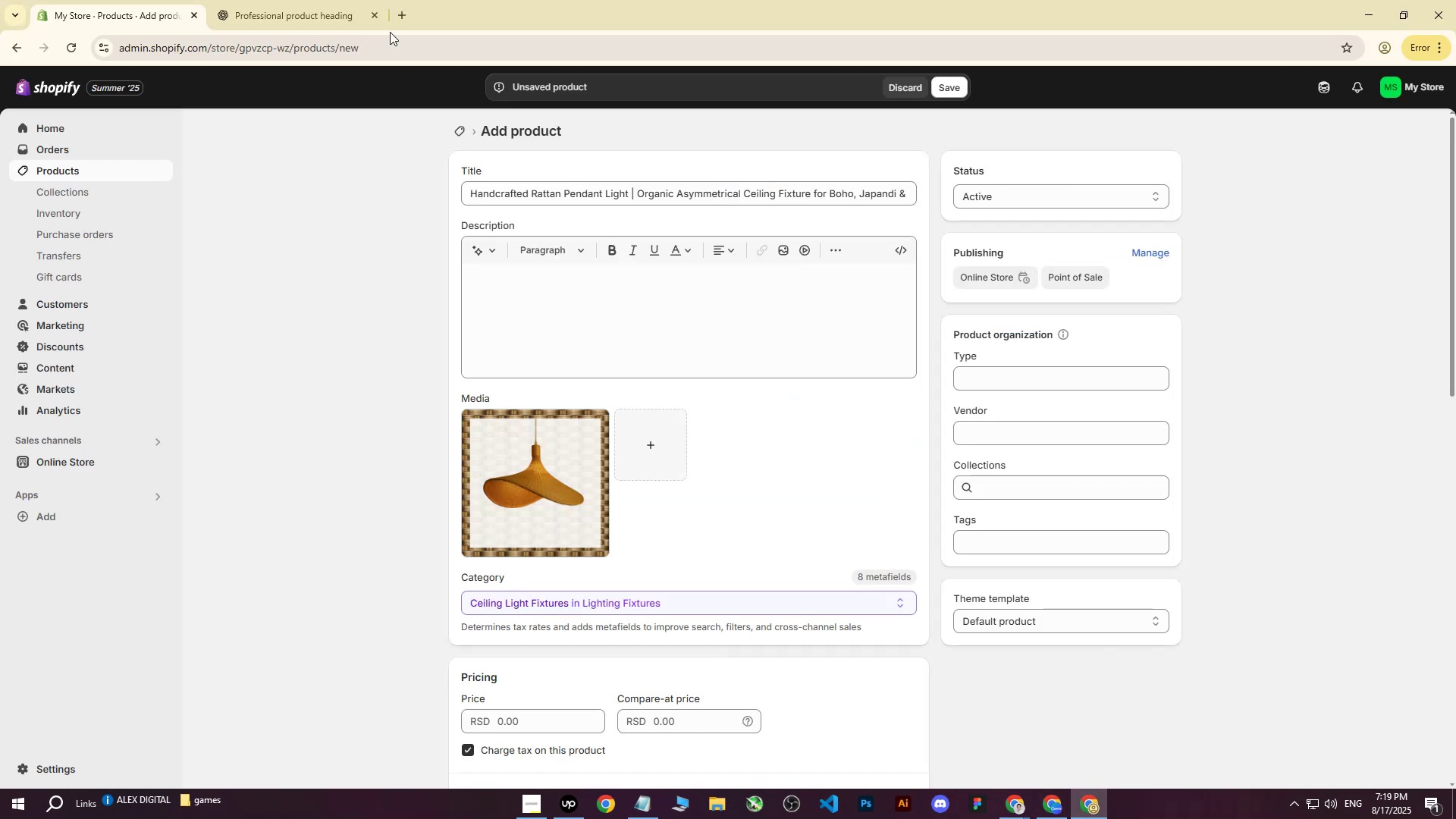 
left_click([329, 0])
 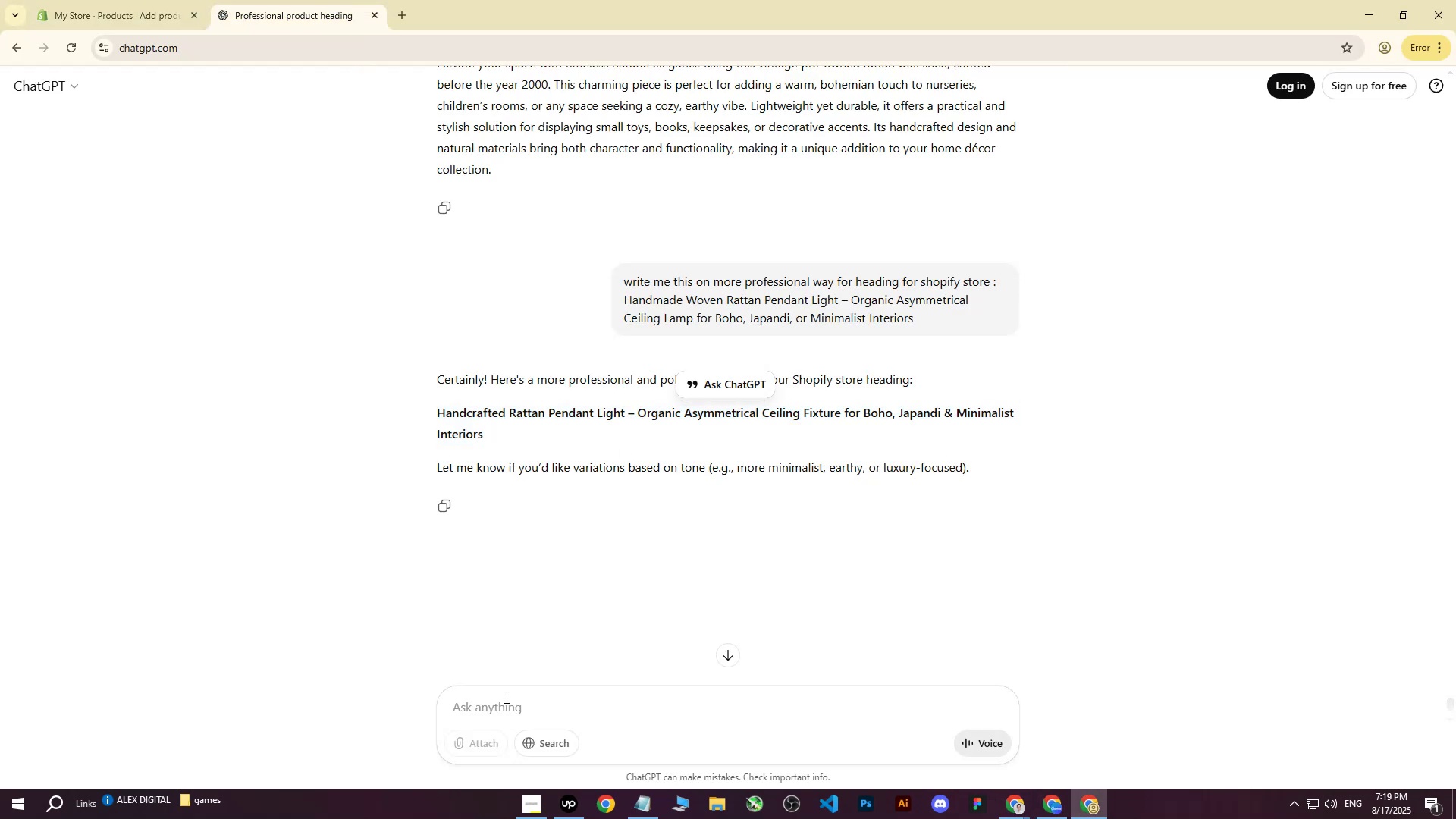 
type(write me this on more professional way : )
 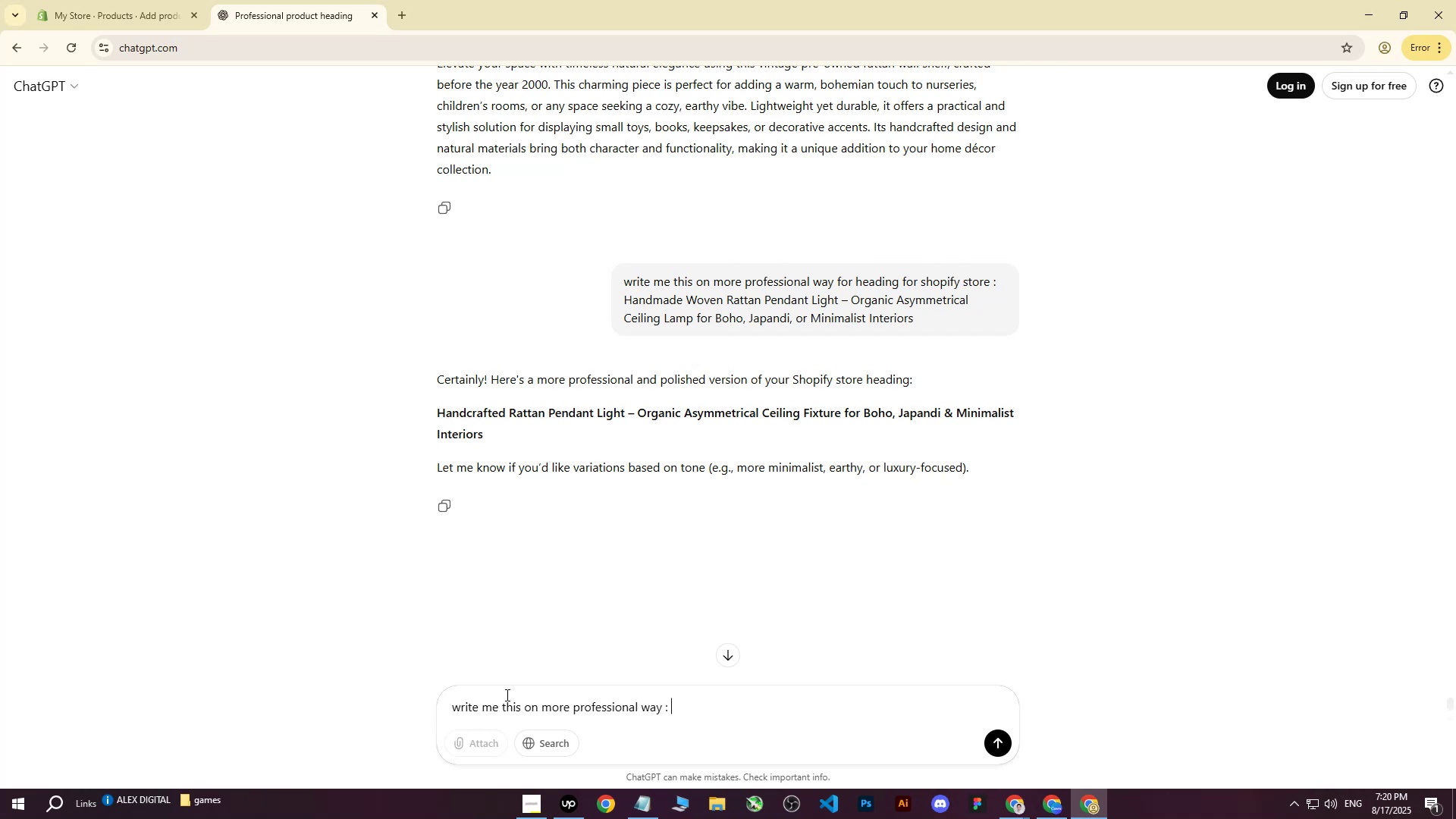 
key(Control+ControlLeft)
 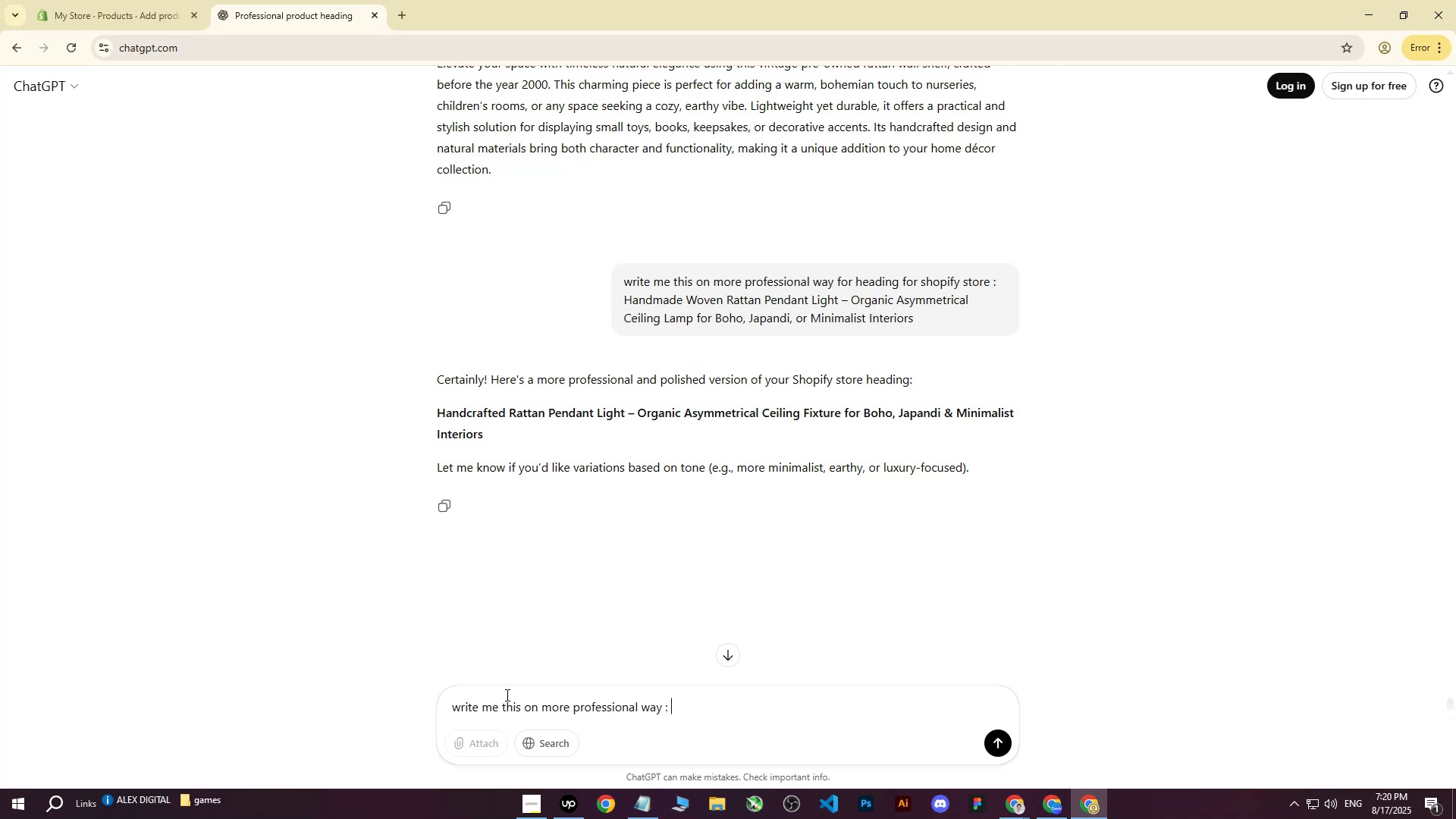 
key(Control+V)
 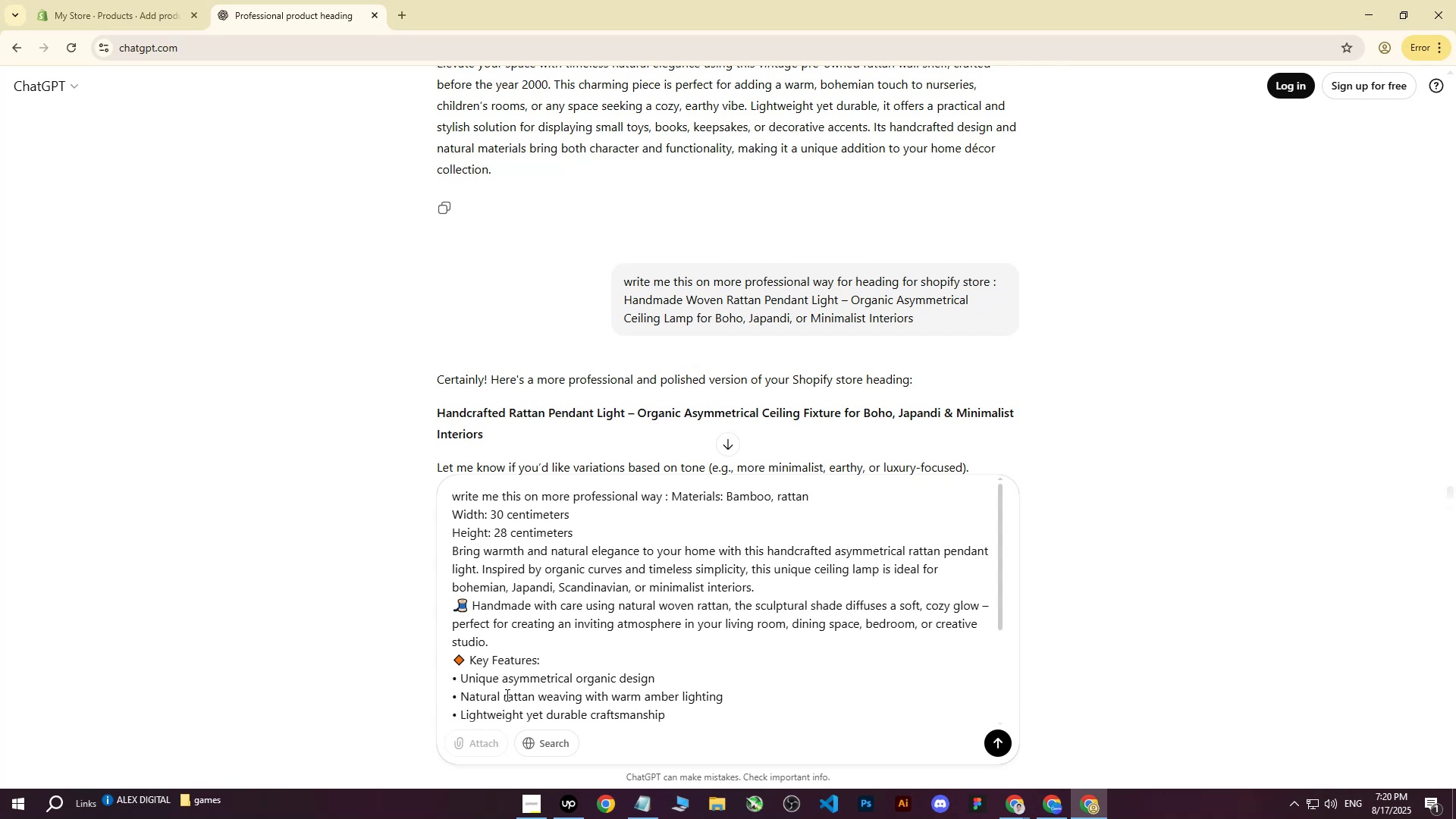 
key(Enter)
 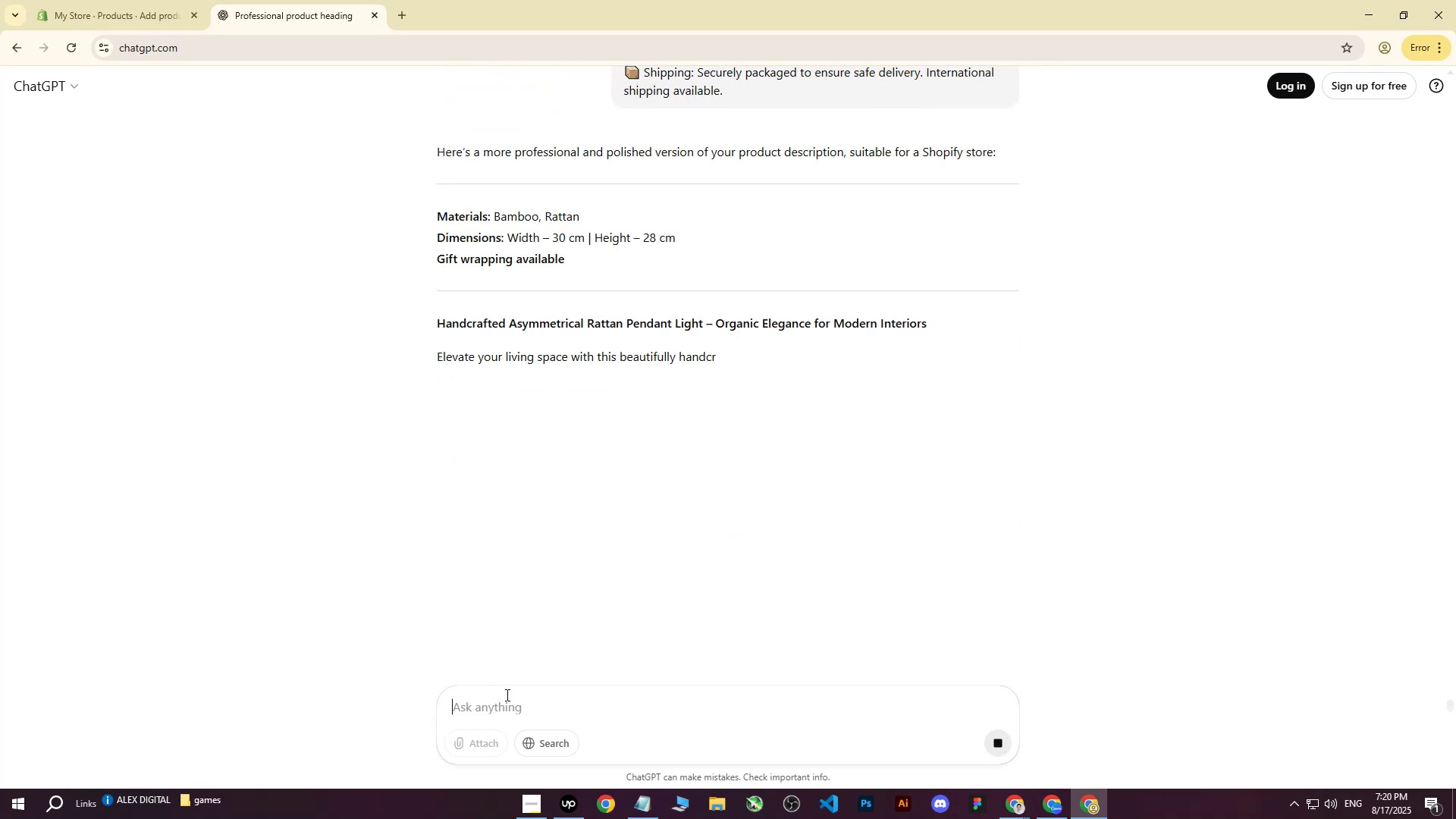 
wait(9.75)
 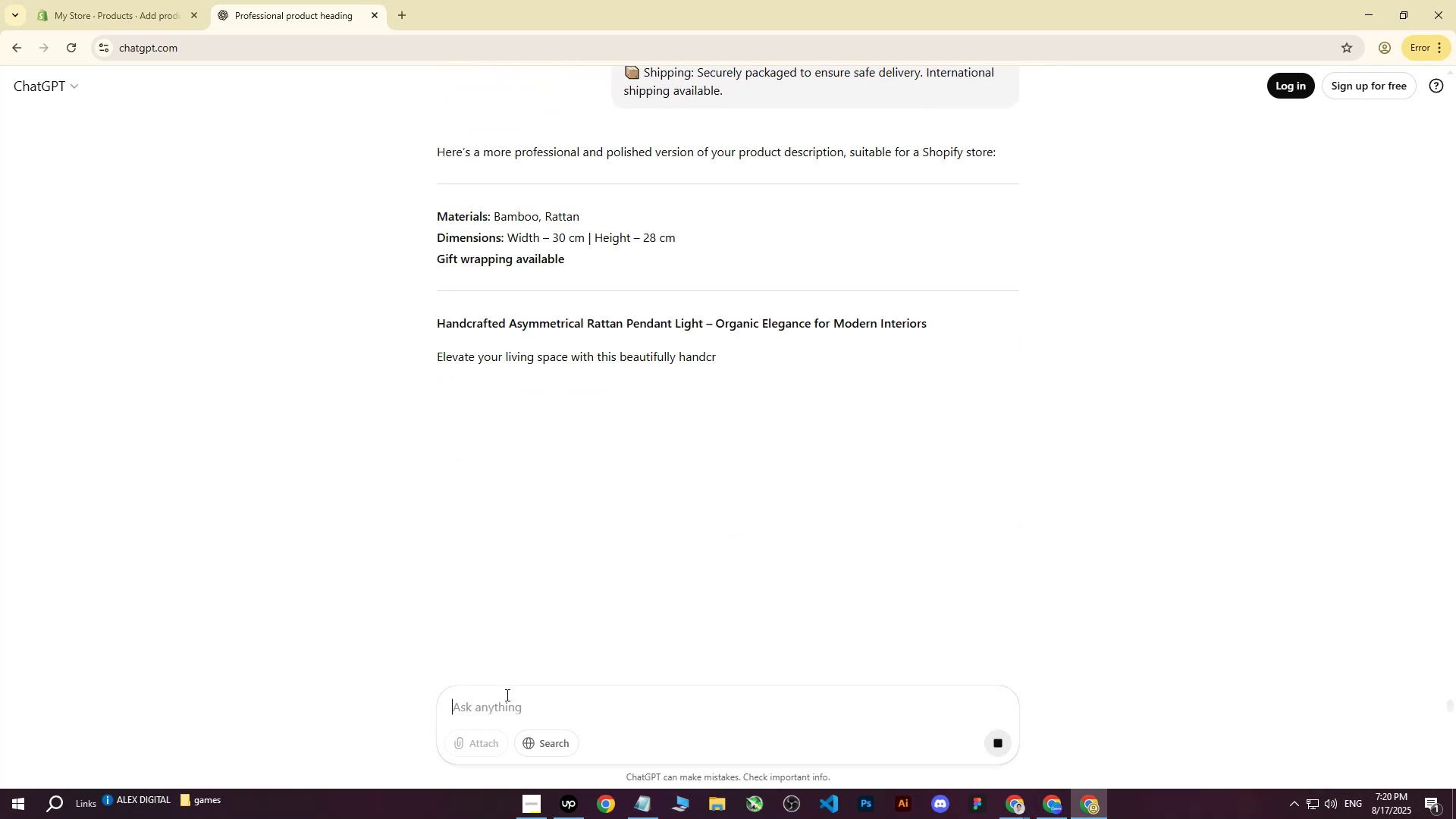 
left_click_drag(start_coordinate=[438, 213], to_coordinate=[677, 423])
 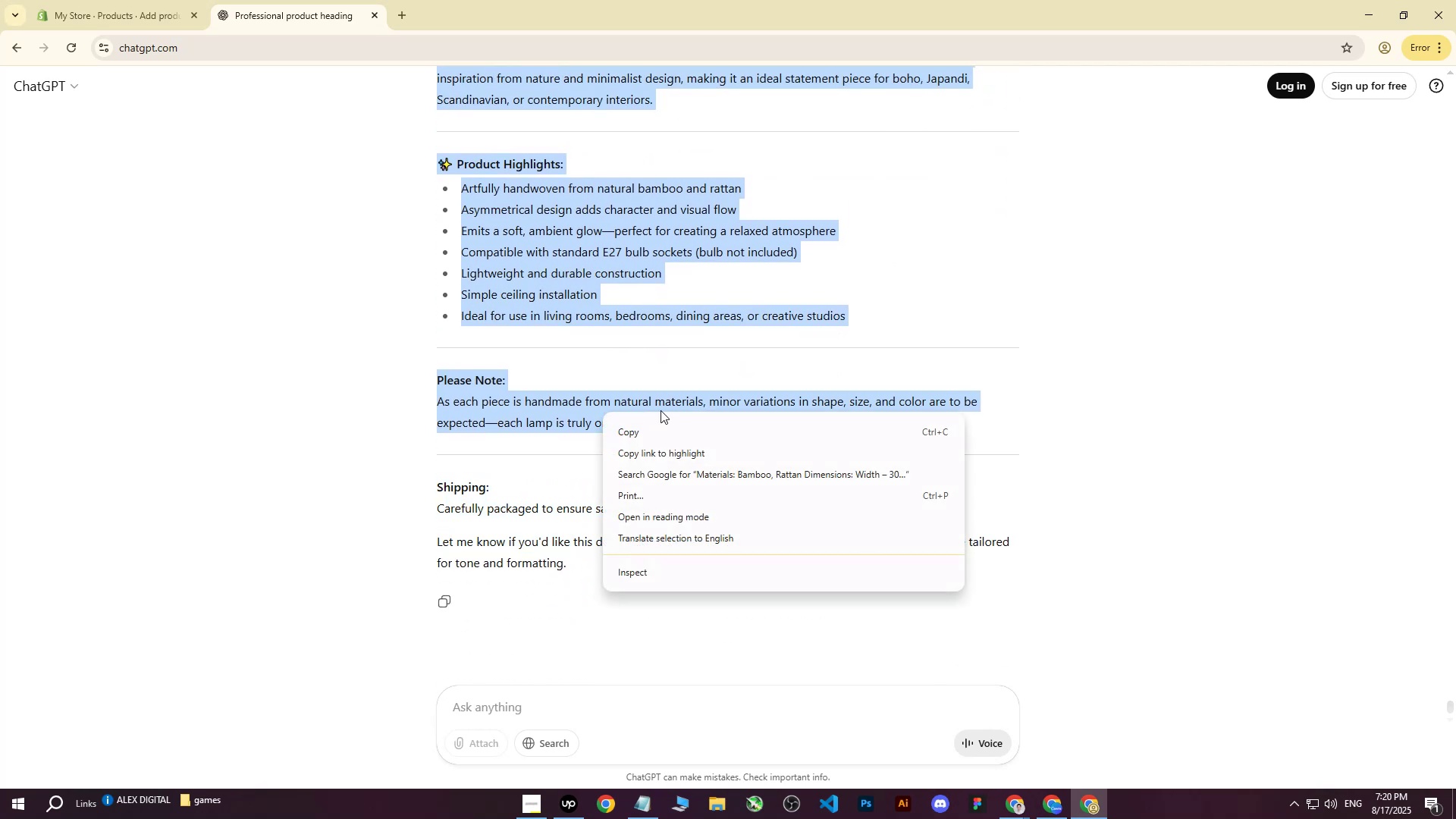 
scroll: coordinate [883, 552], scroll_direction: down, amount: 5.0
 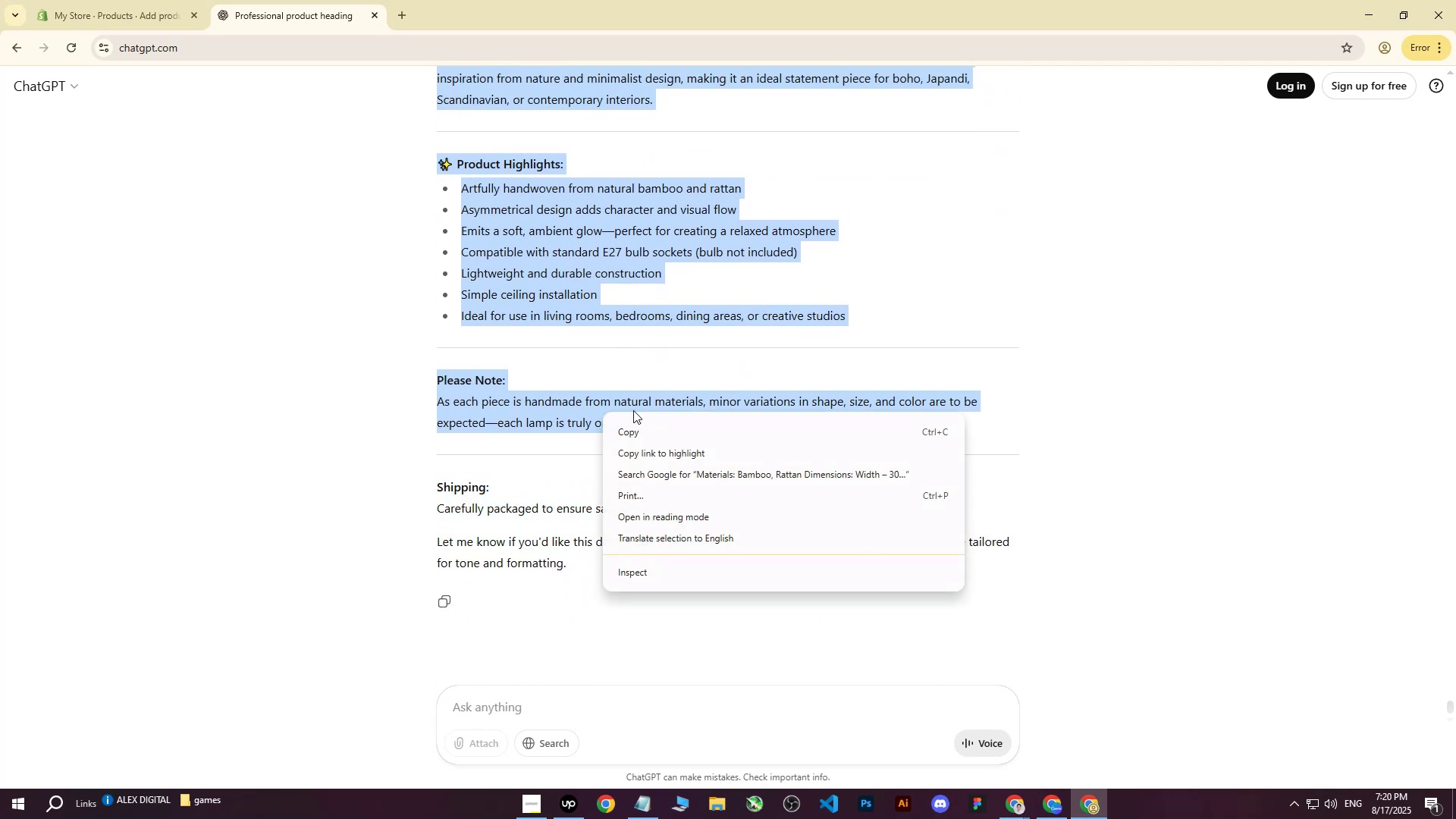 
double_click([116, 0])
 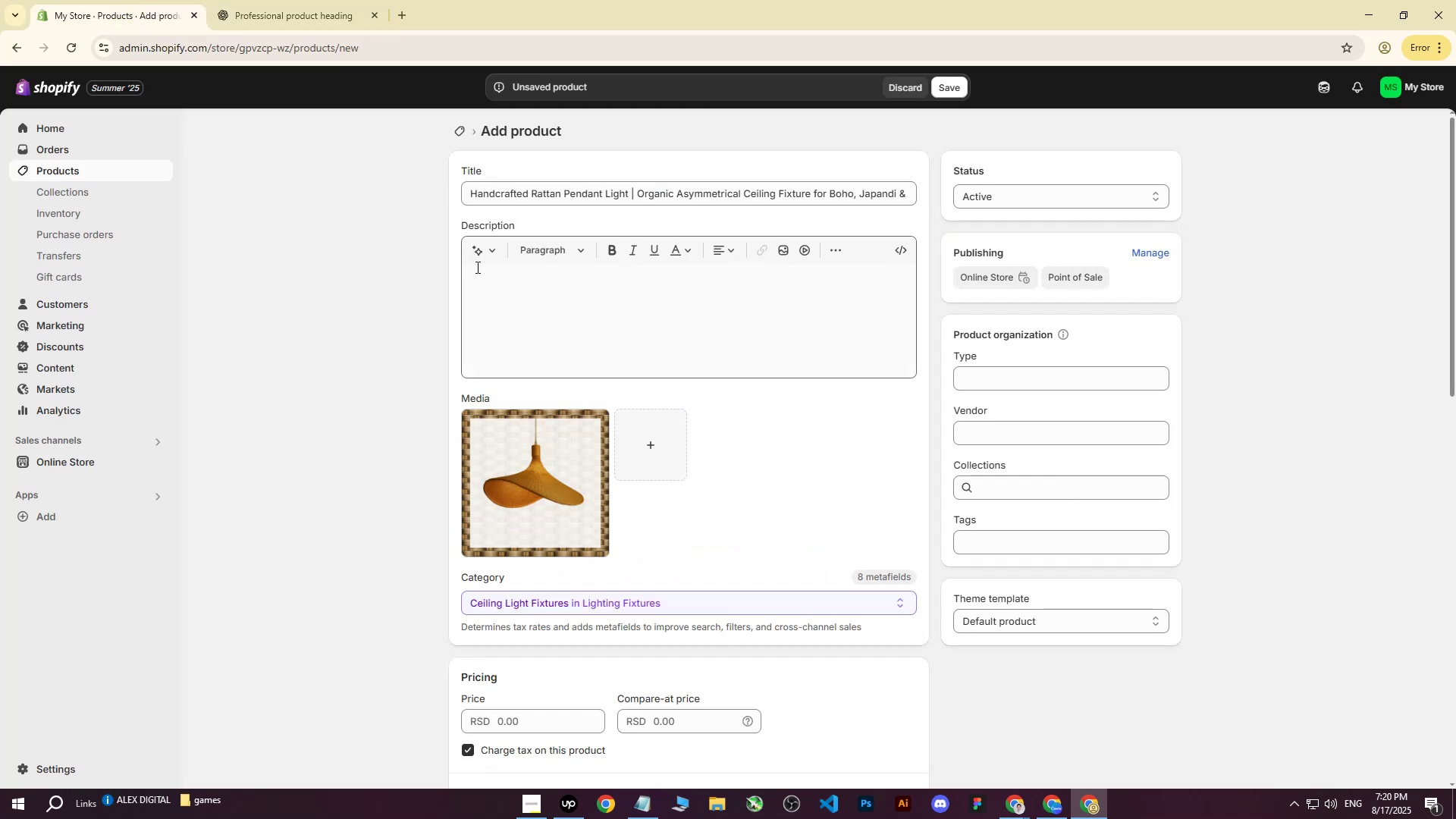 
left_click([482, 287])
 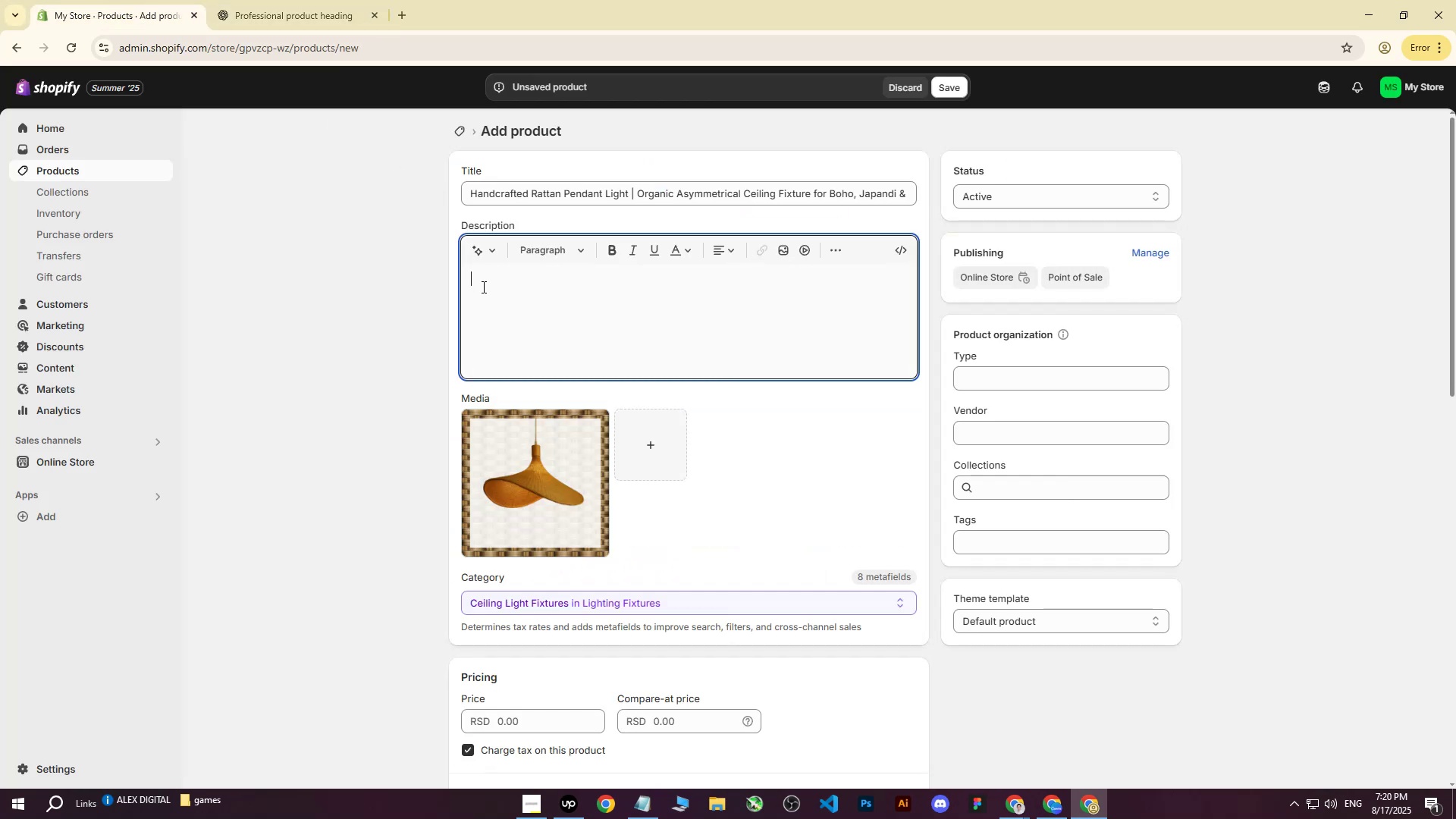 
right_click([482, 287])
 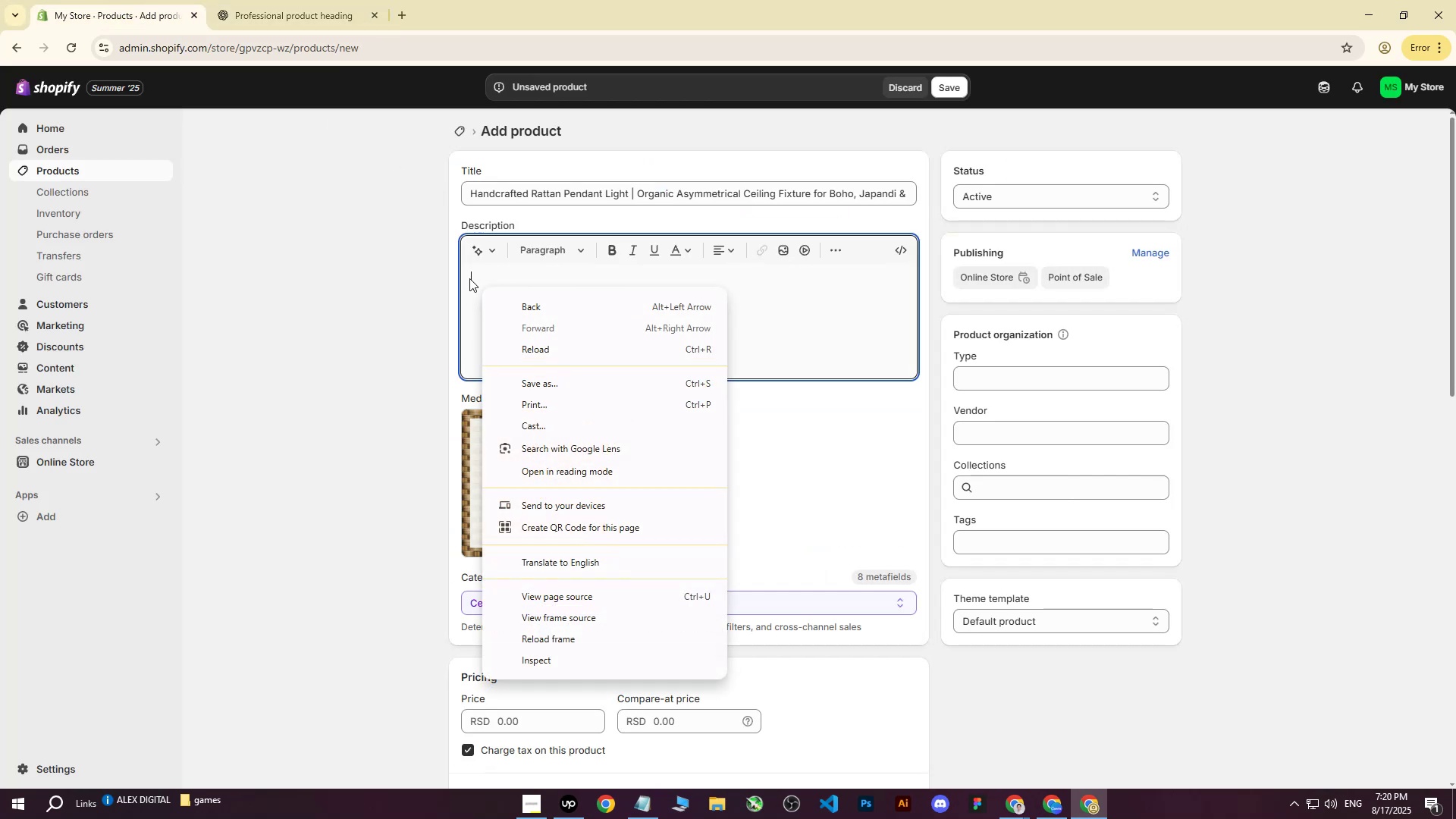 
double_click([475, 278])
 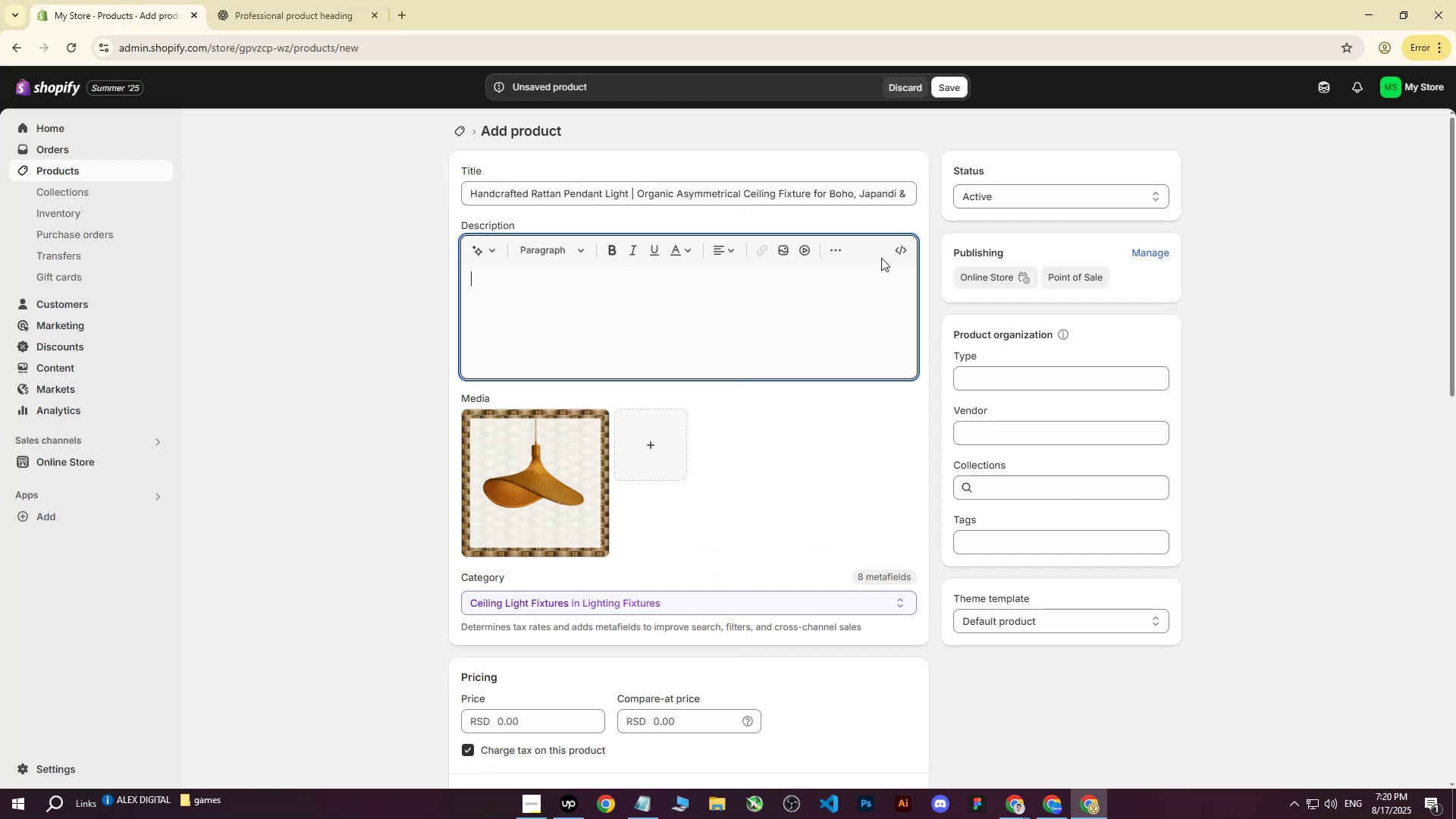 
left_click([839, 250])
 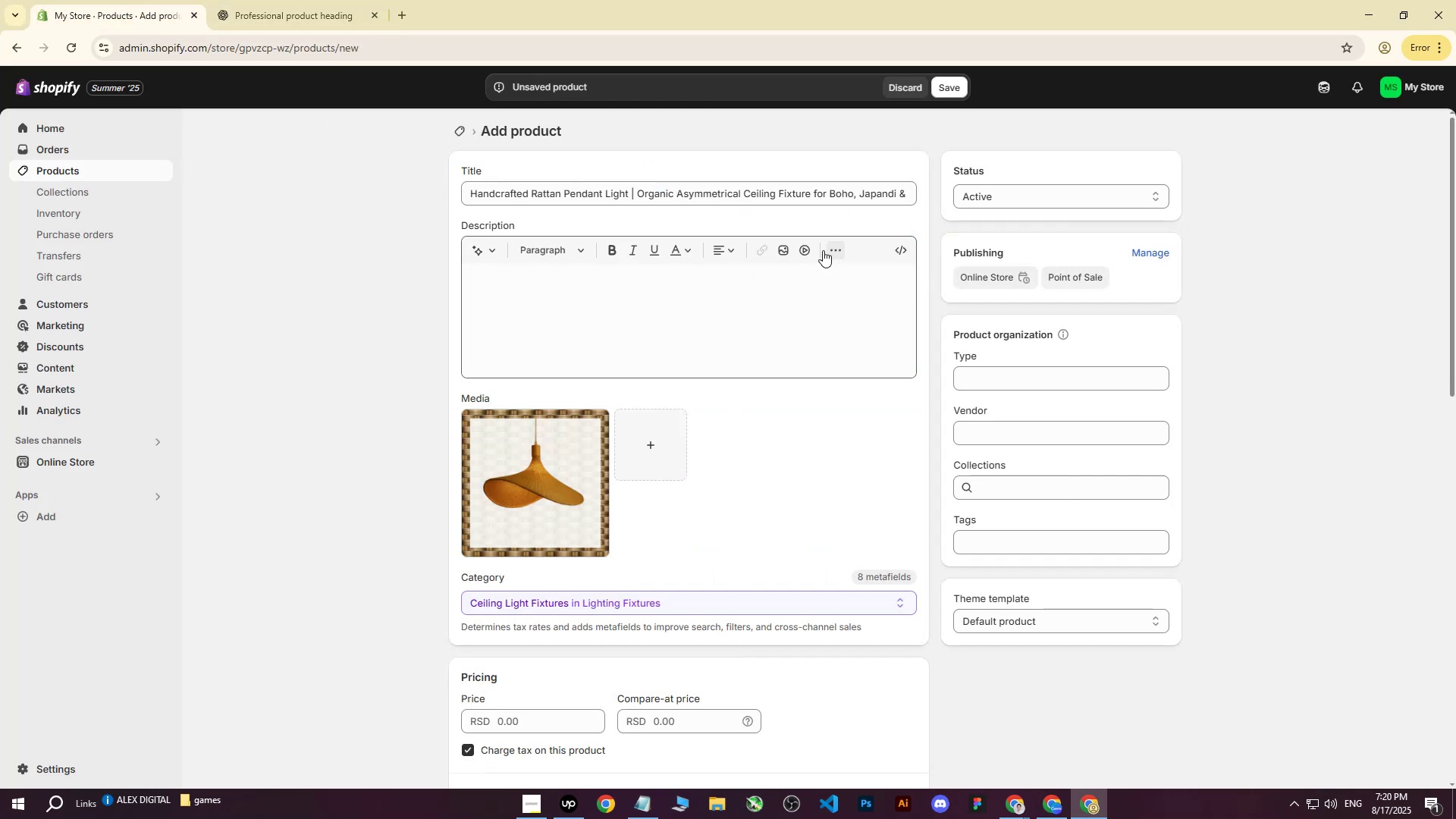 
double_click([570, 303])
 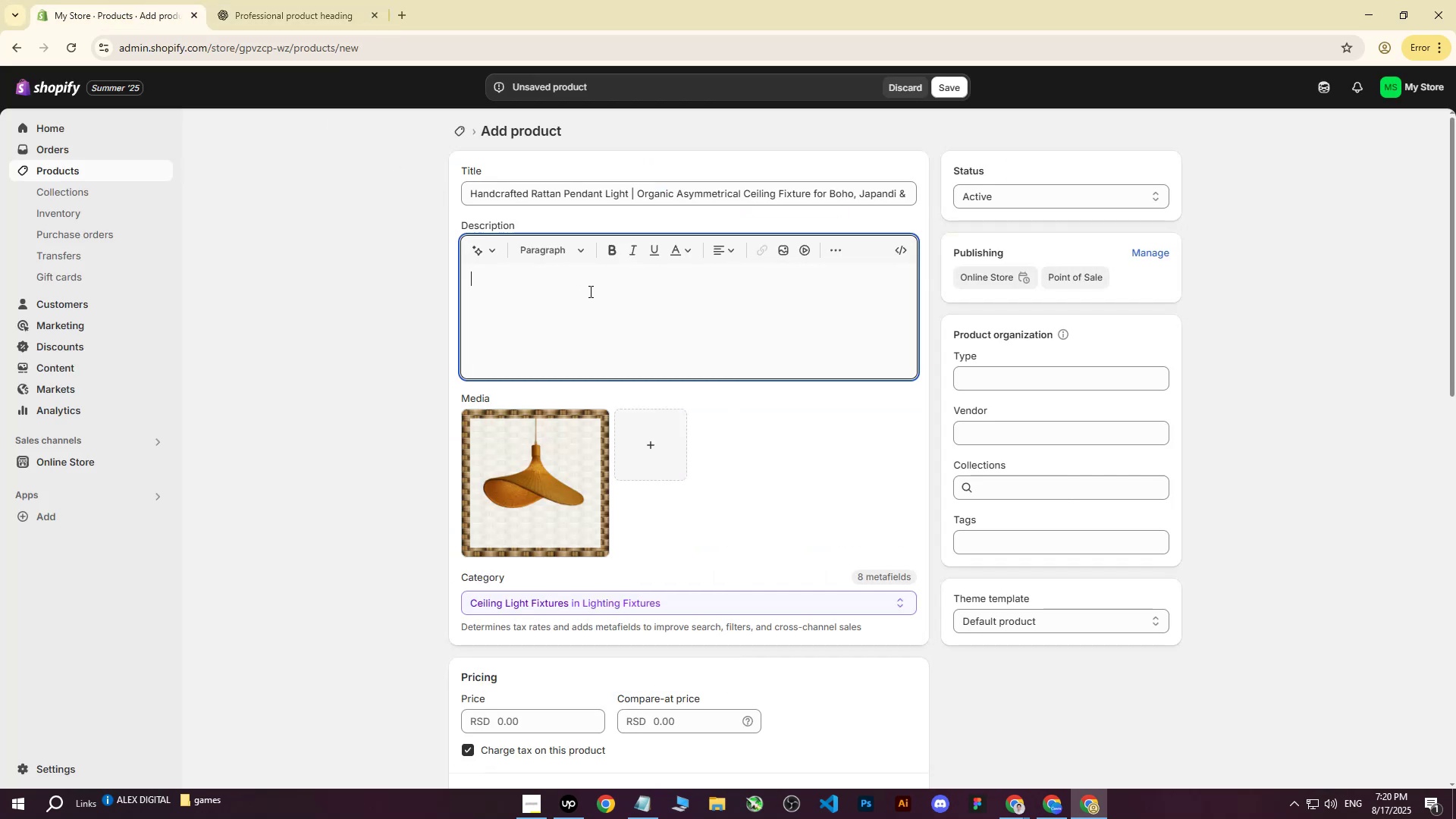 
key(Control+ControlLeft)
 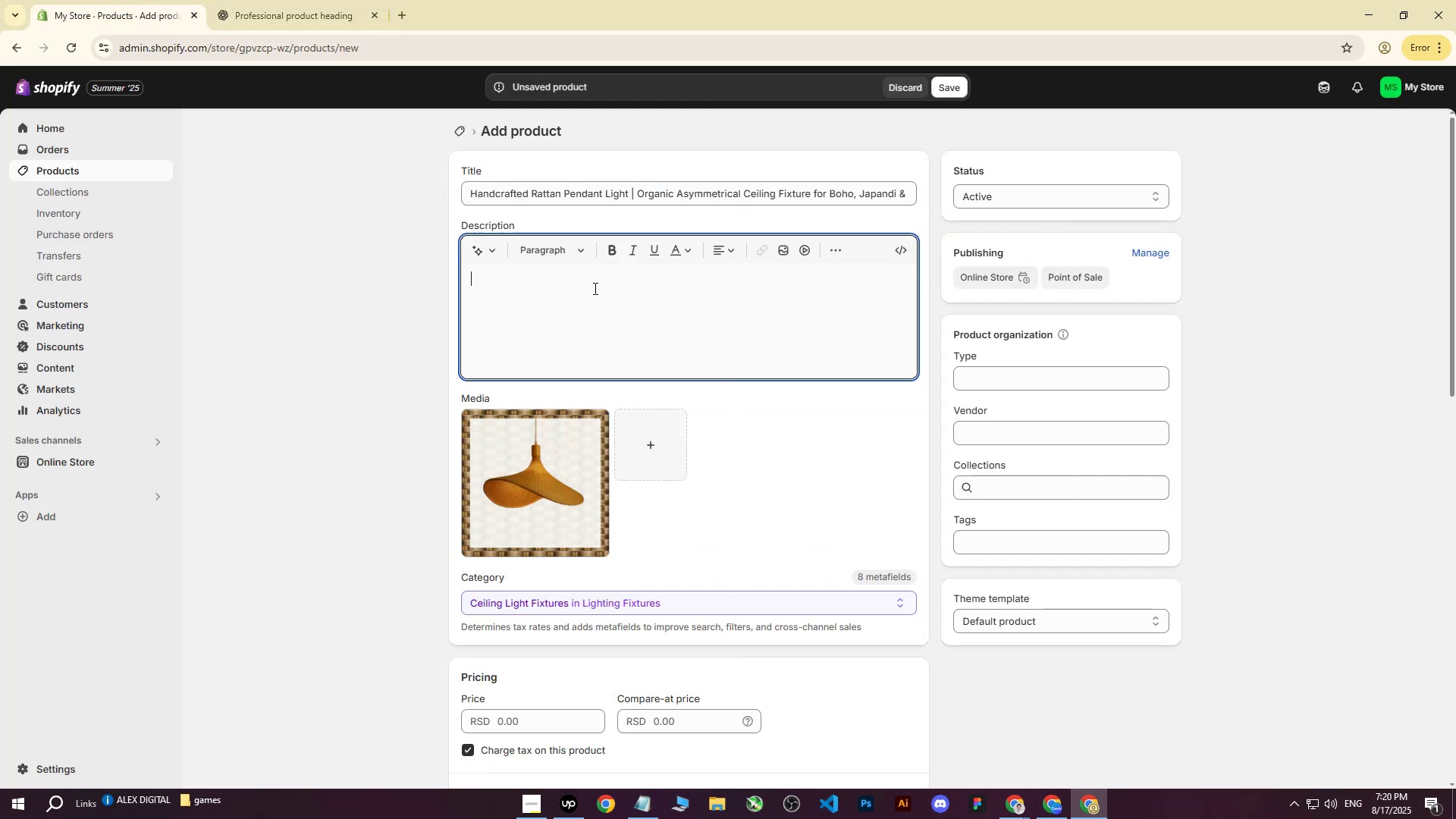 
key(Control+V)
 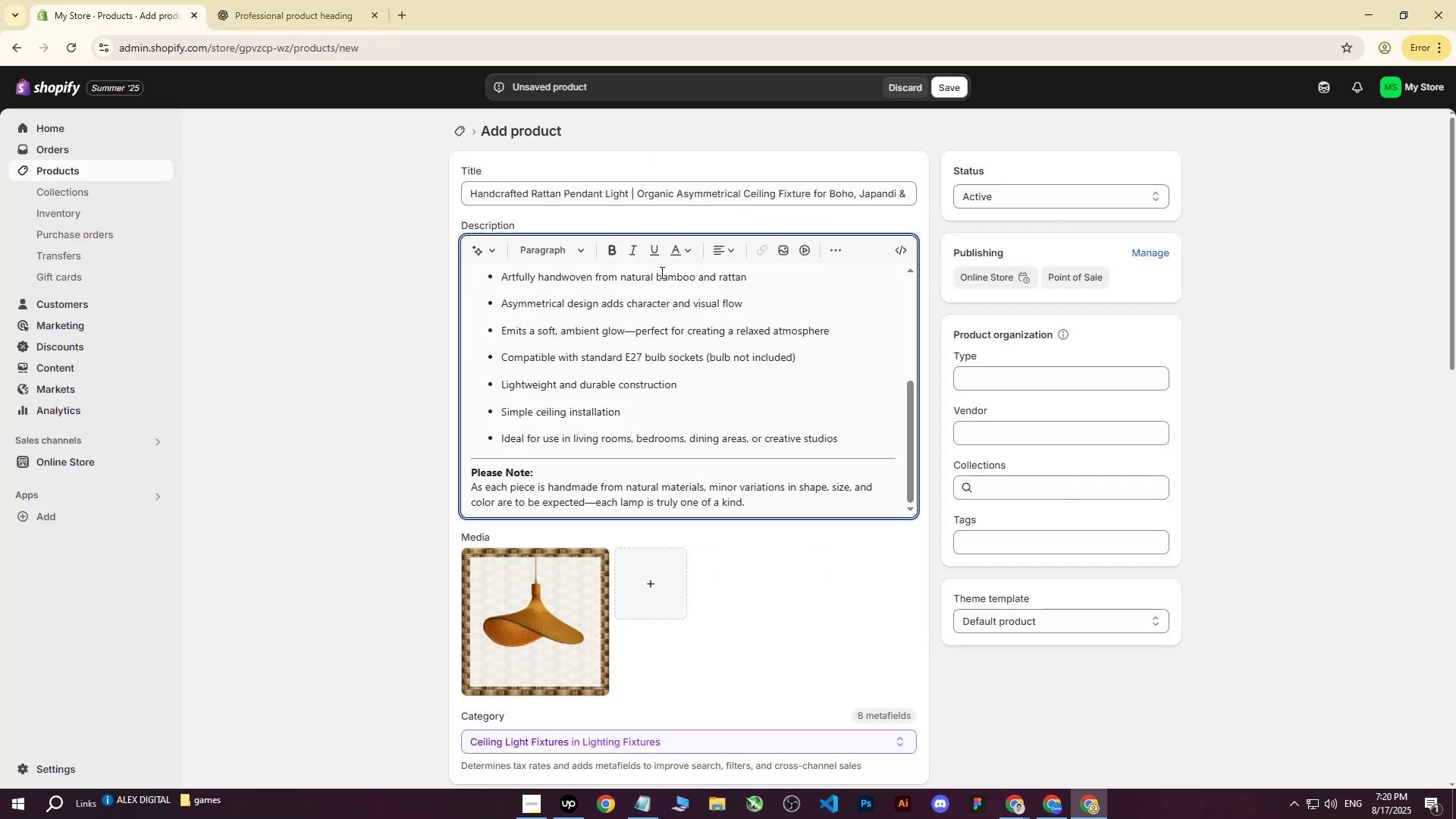 
scroll: coordinate [621, 404], scroll_direction: up, amount: 8.0
 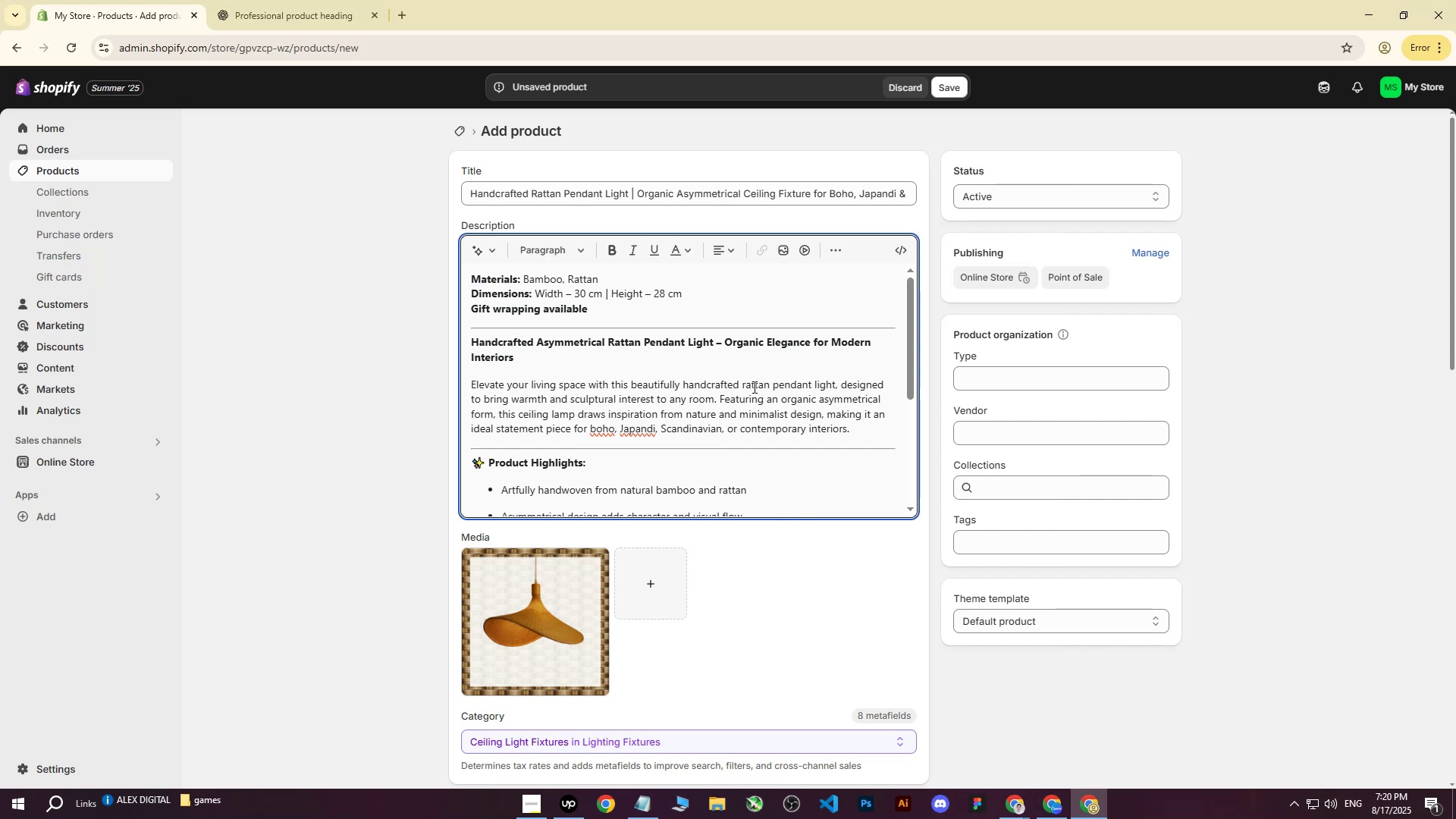 
wait(27.42)
 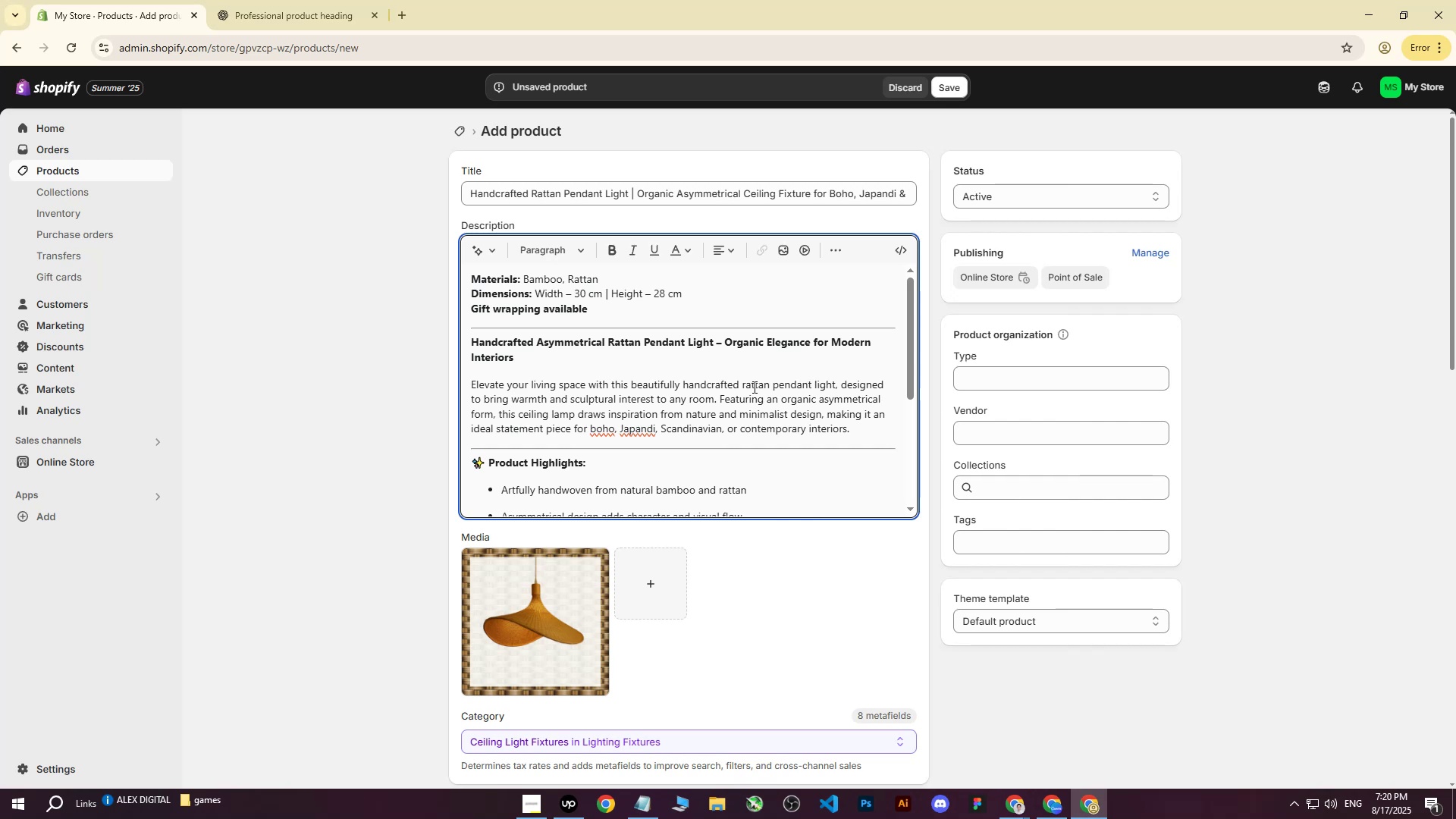 
scroll: coordinate [655, 404], scroll_direction: down, amount: 2.0
 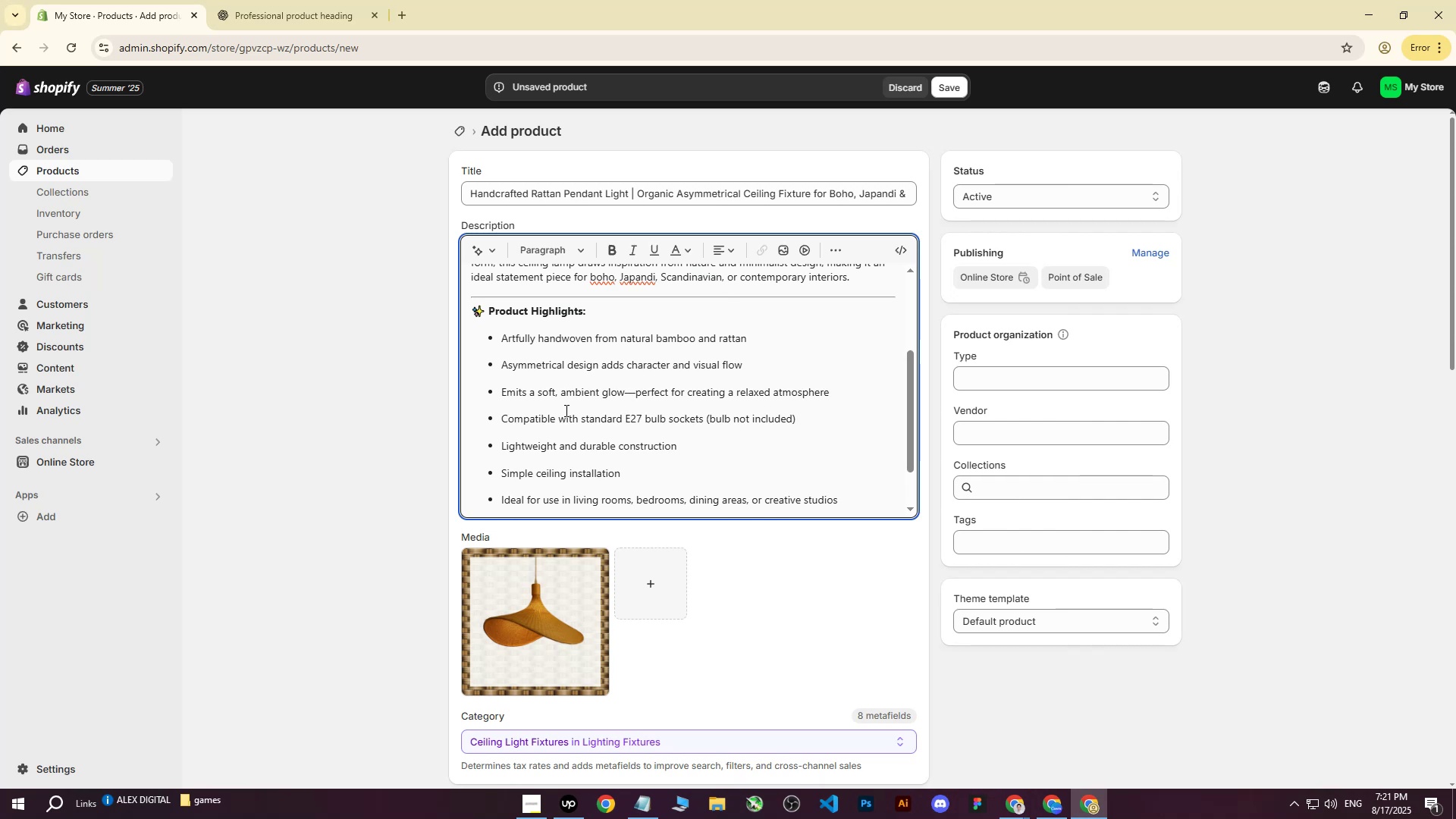 
wait(7.35)
 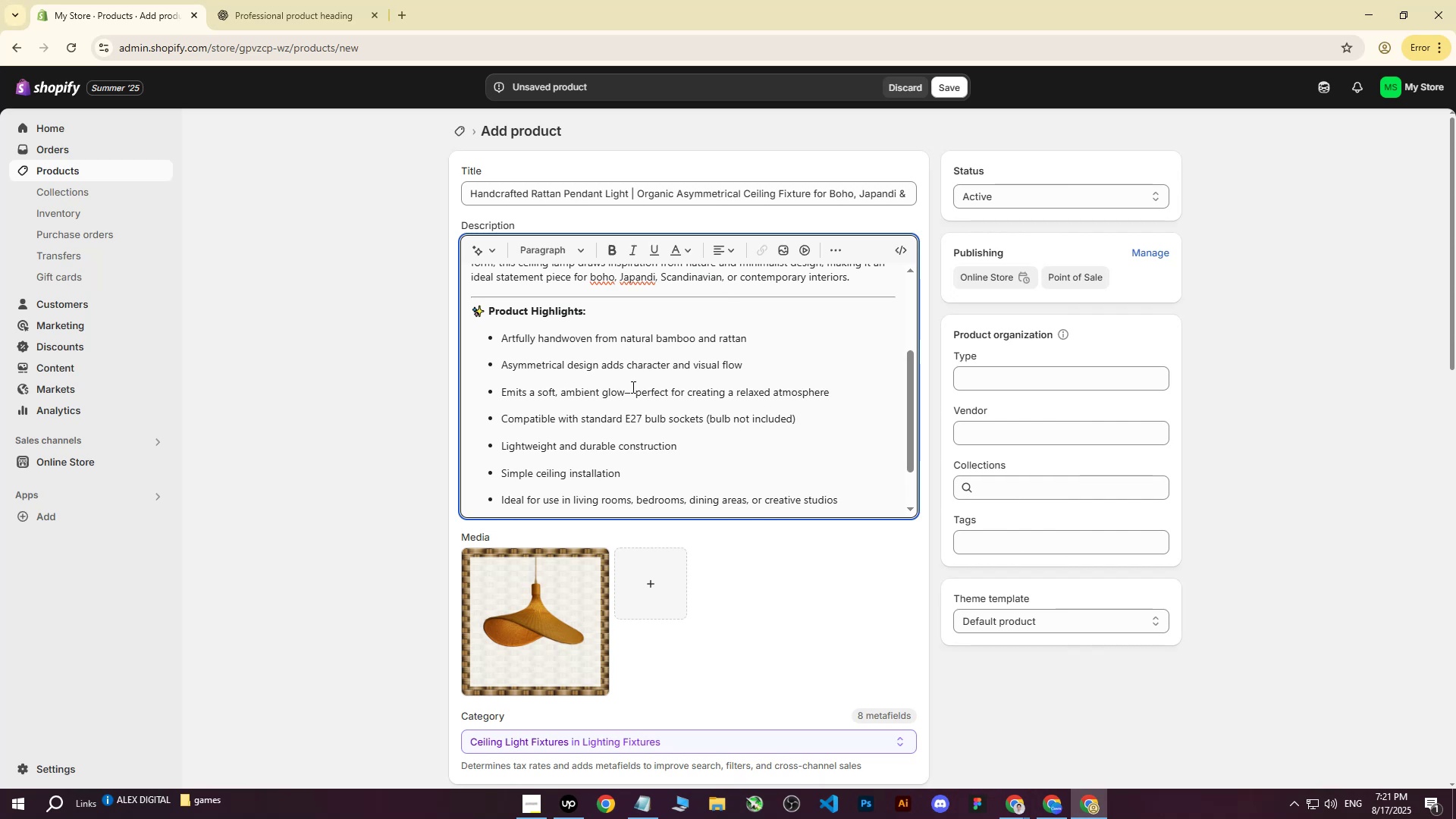 
scroll: coordinate [529, 414], scroll_direction: down, amount: 2.0
 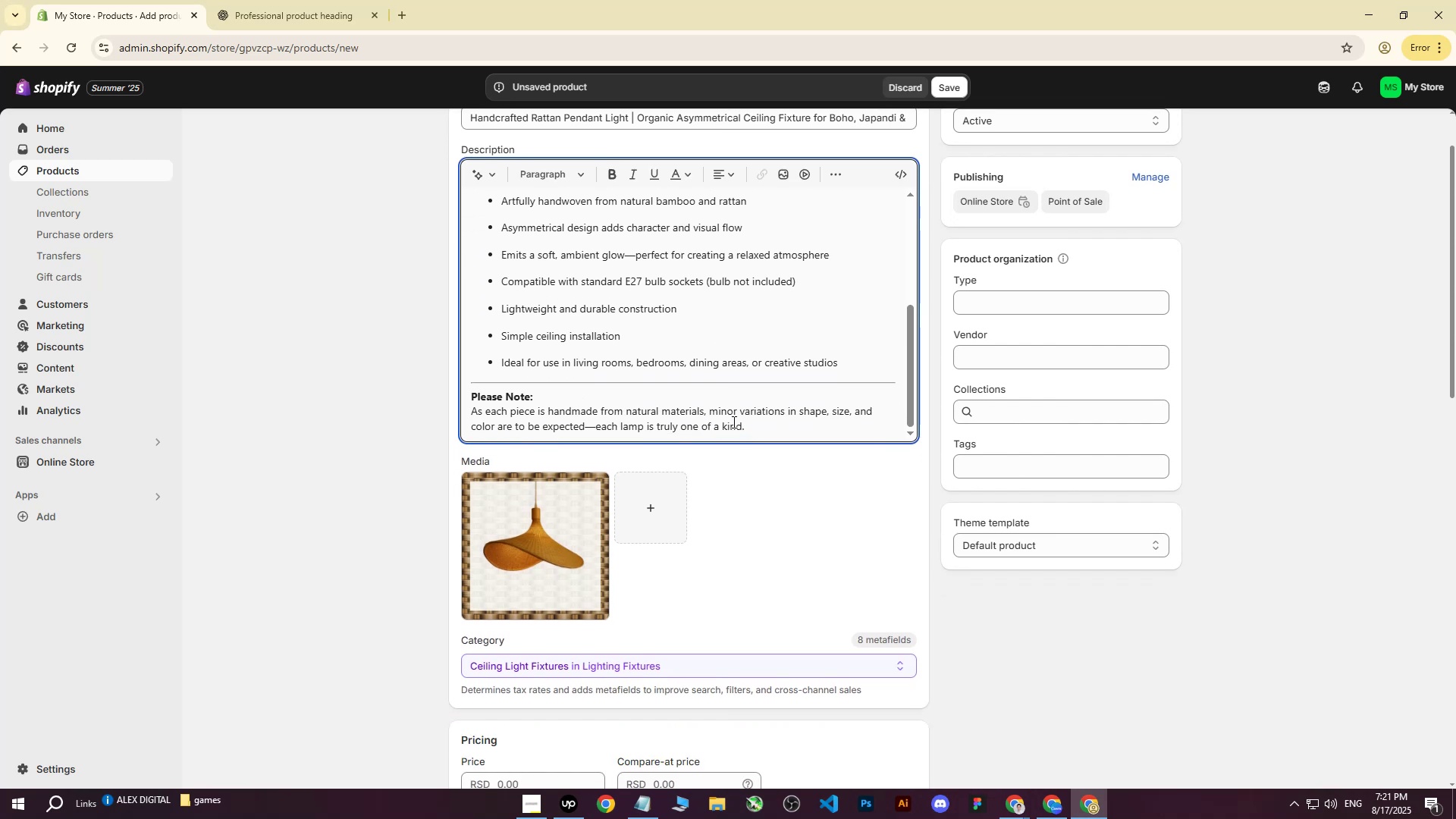 
left_click_drag(start_coordinate=[755, 431], to_coordinate=[466, 386])
 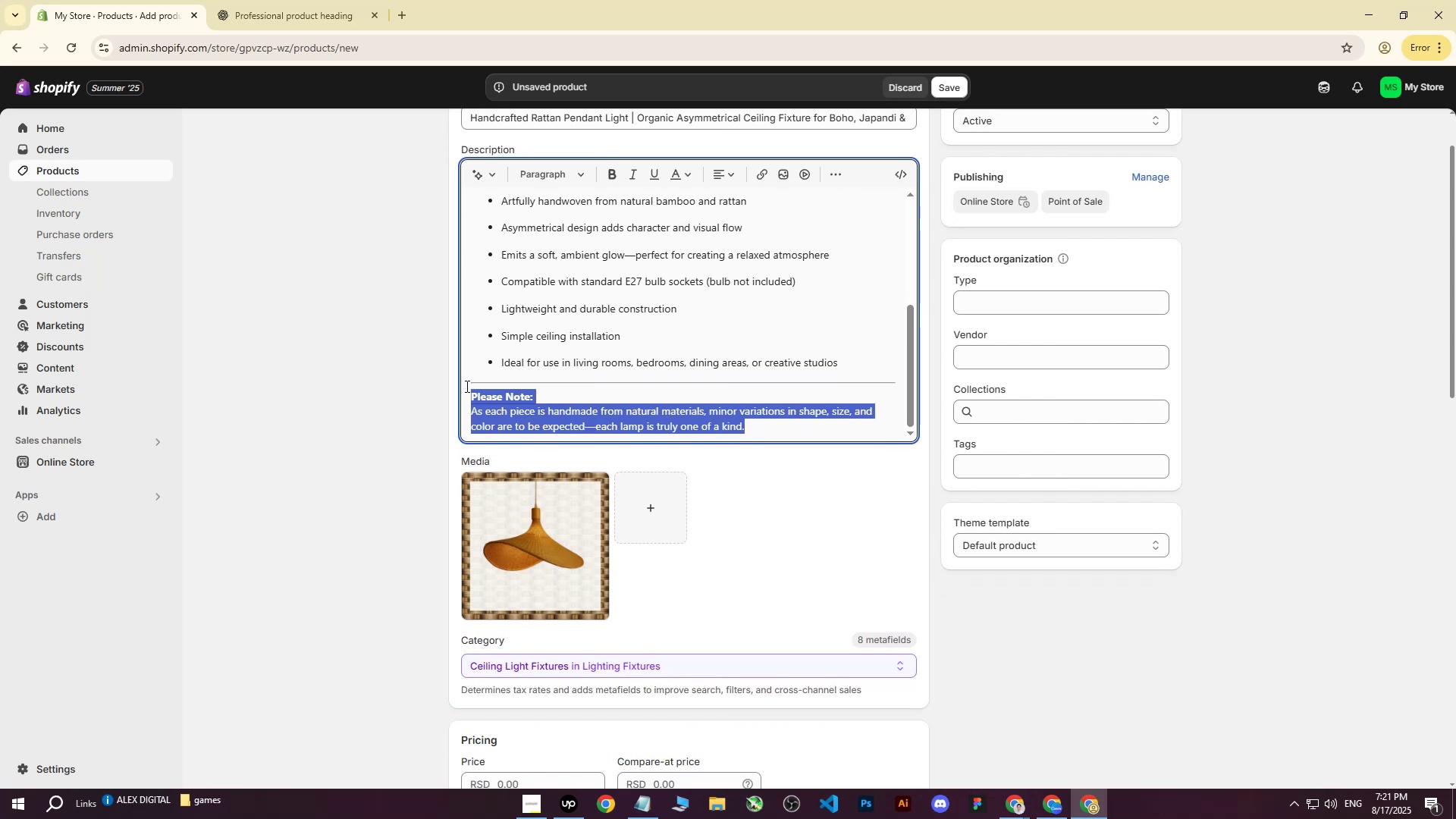 
key(Backspace)
 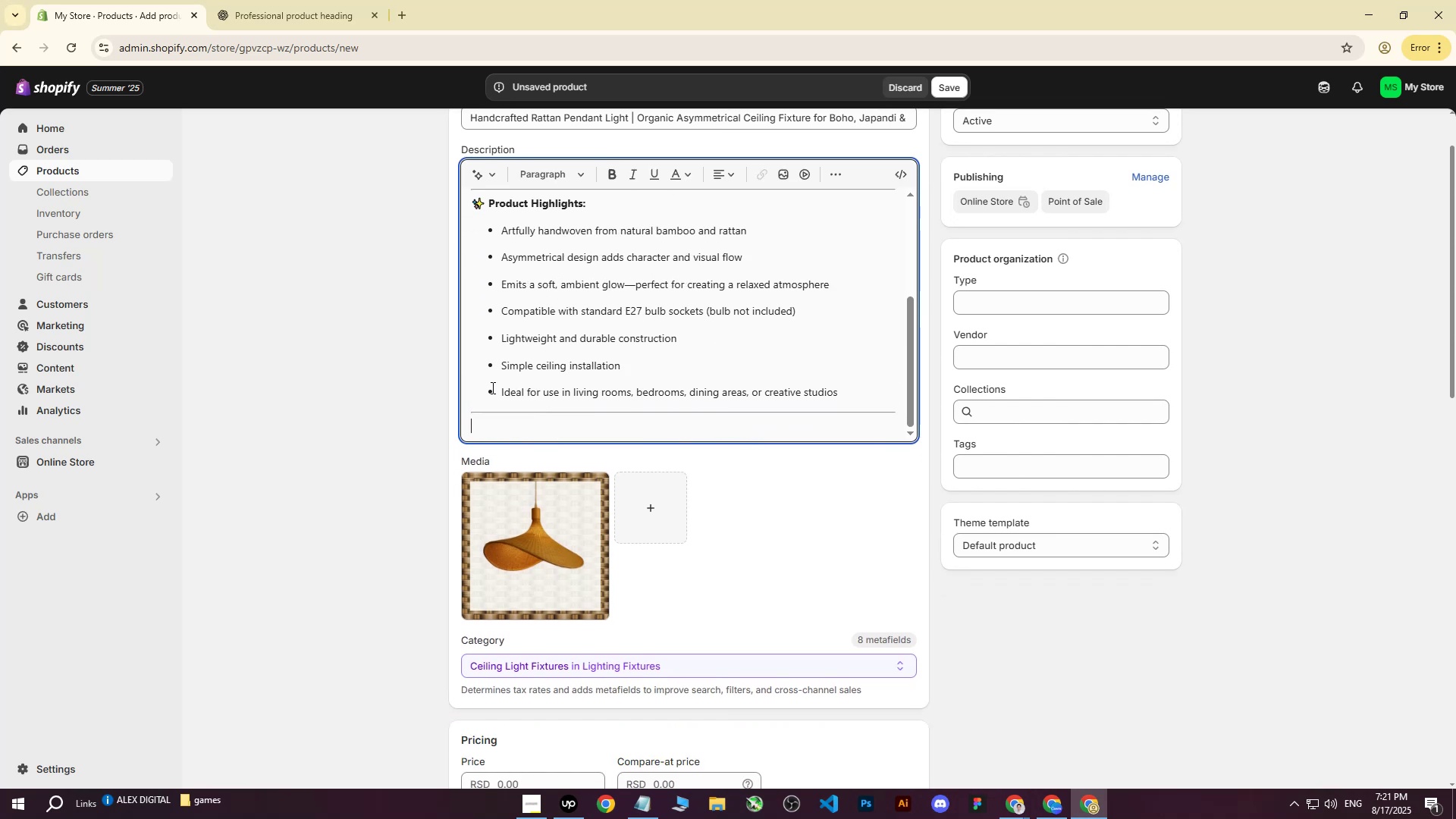 
key(Backspace)
 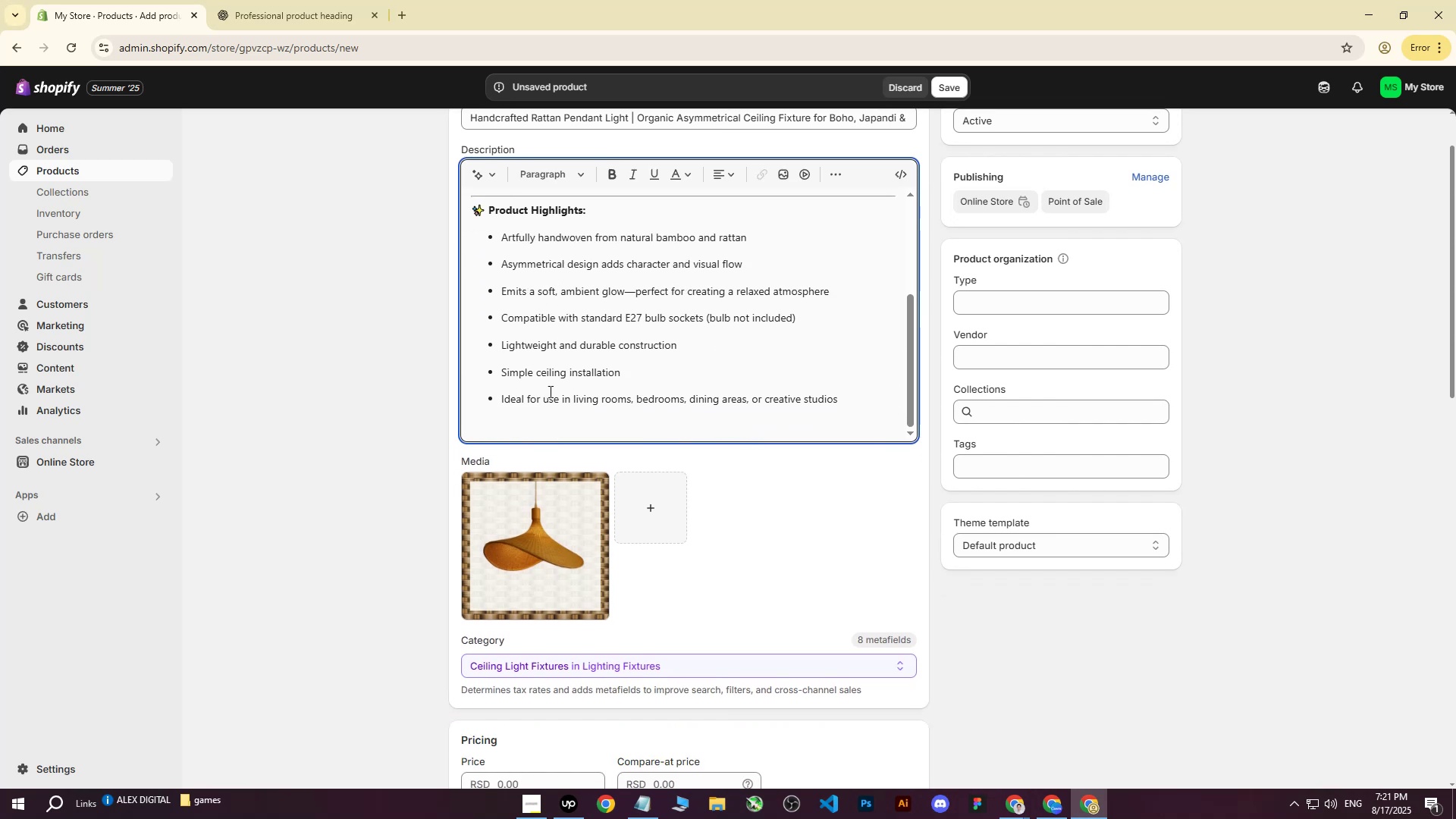 
scroll: coordinate [492, 426], scroll_direction: up, amount: 10.0
 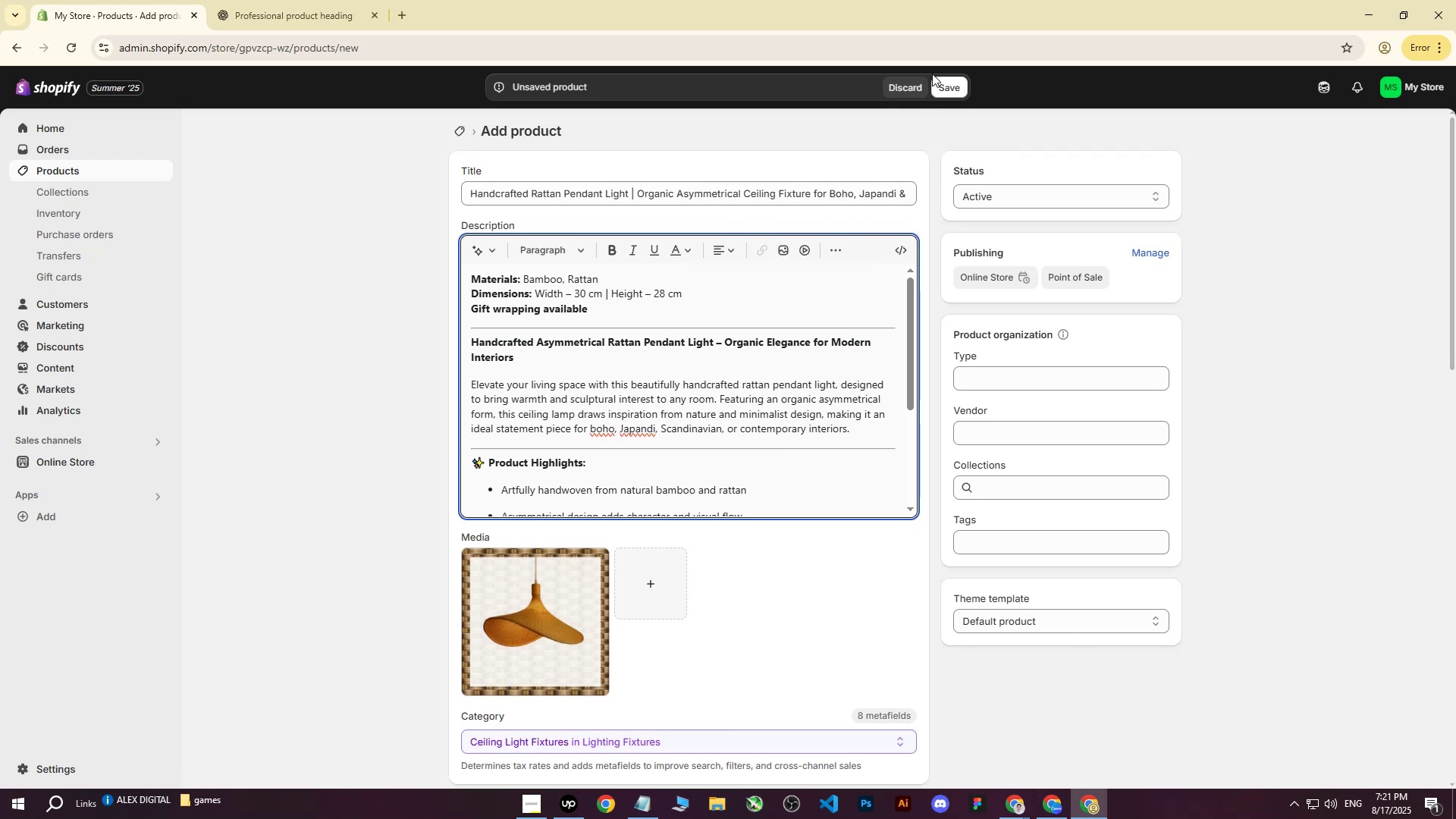 
left_click([948, 93])
 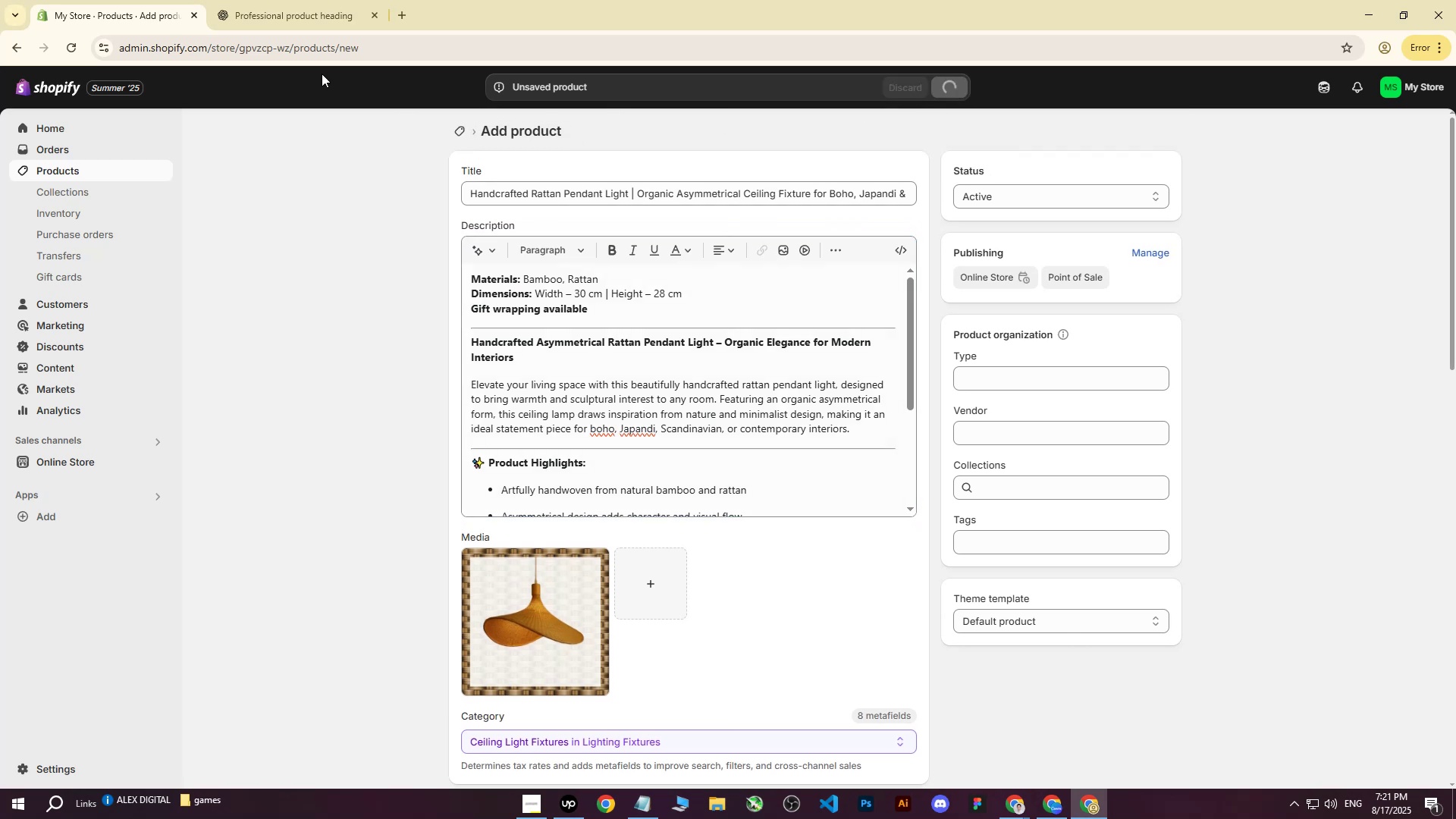 
mouse_move([290, 20])
 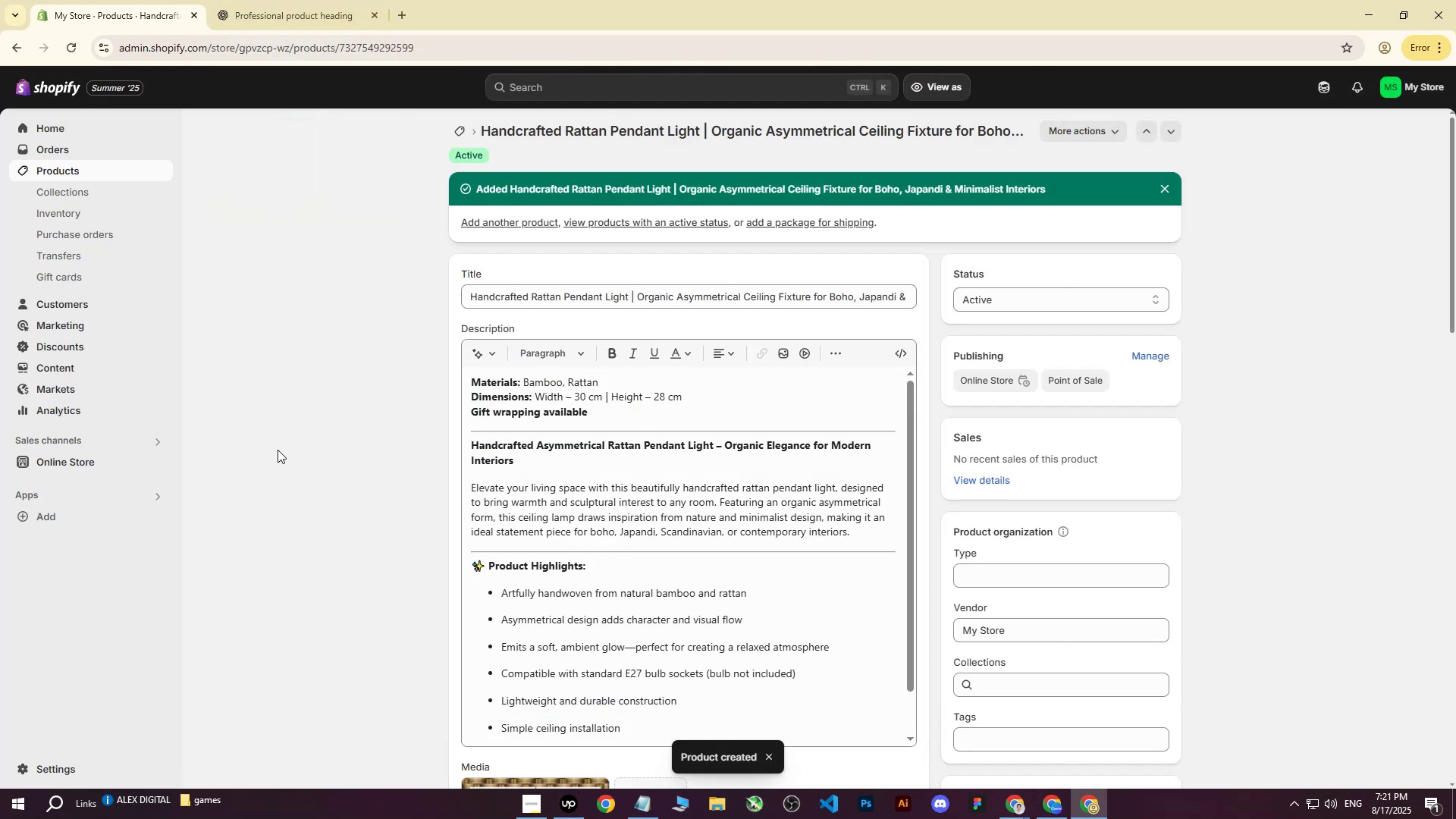 
left_click([281, 453])
 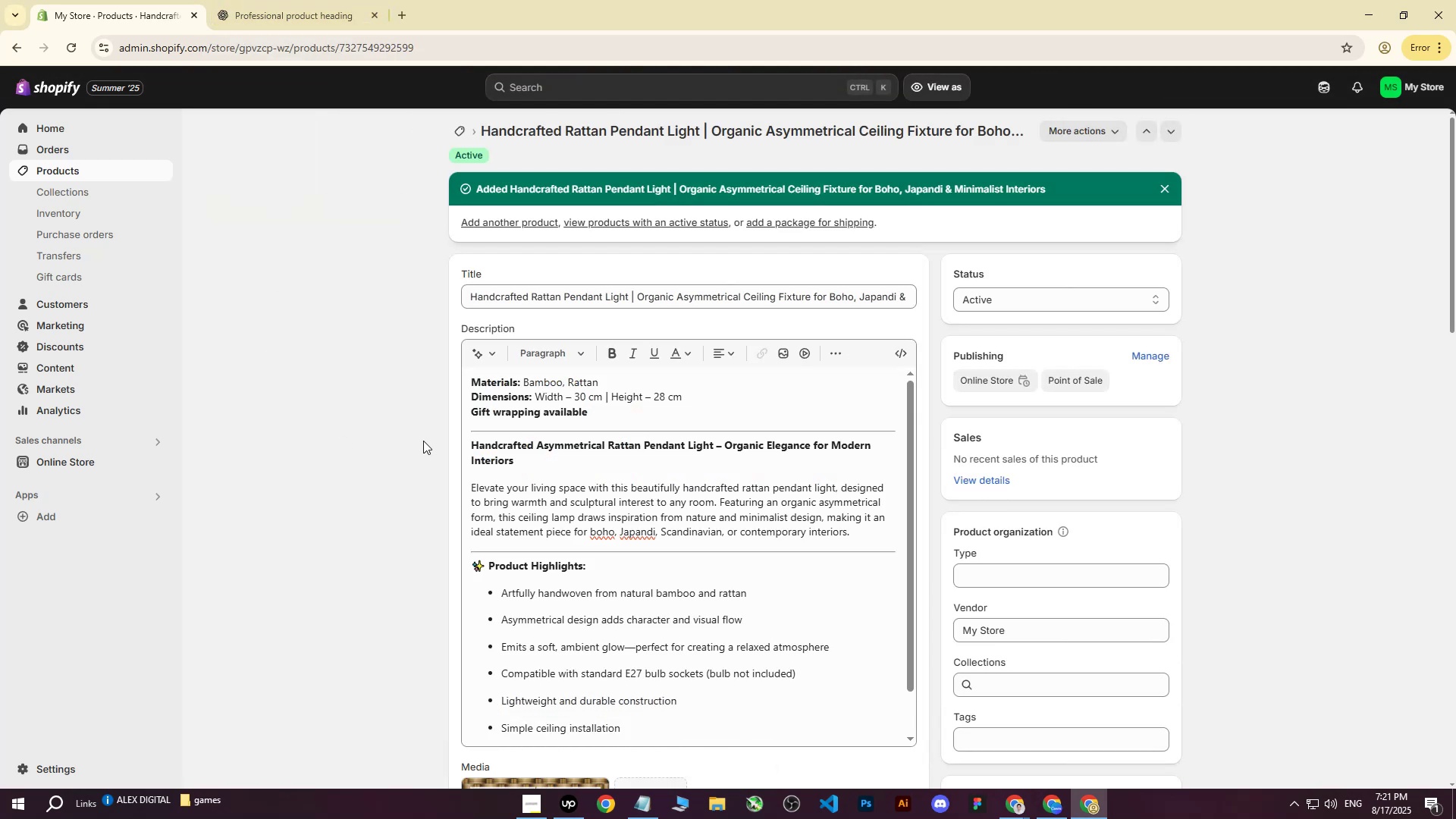 
wait(6.38)
 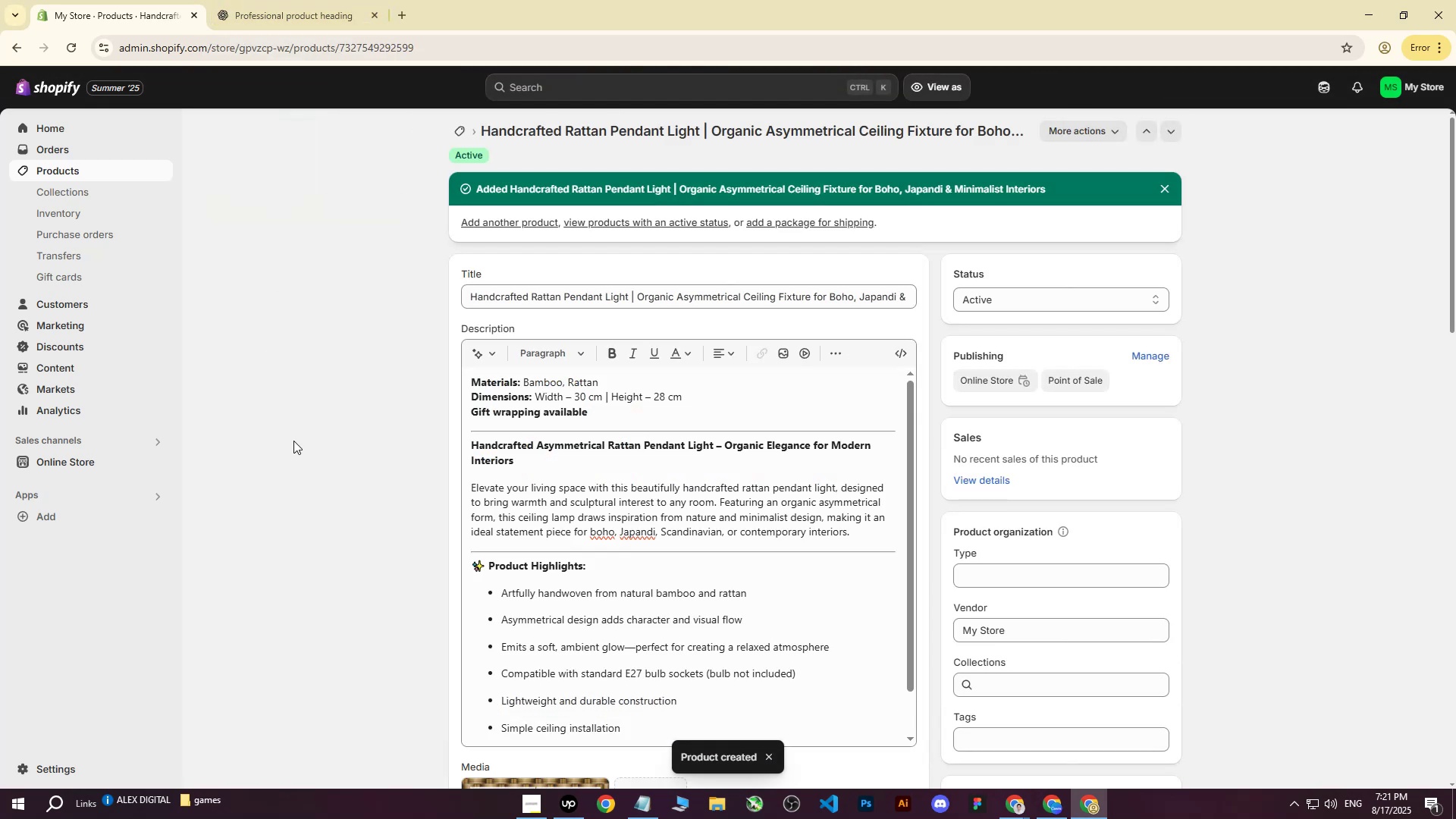 
scroll: coordinate [529, 311], scroll_direction: up, amount: 1.0
 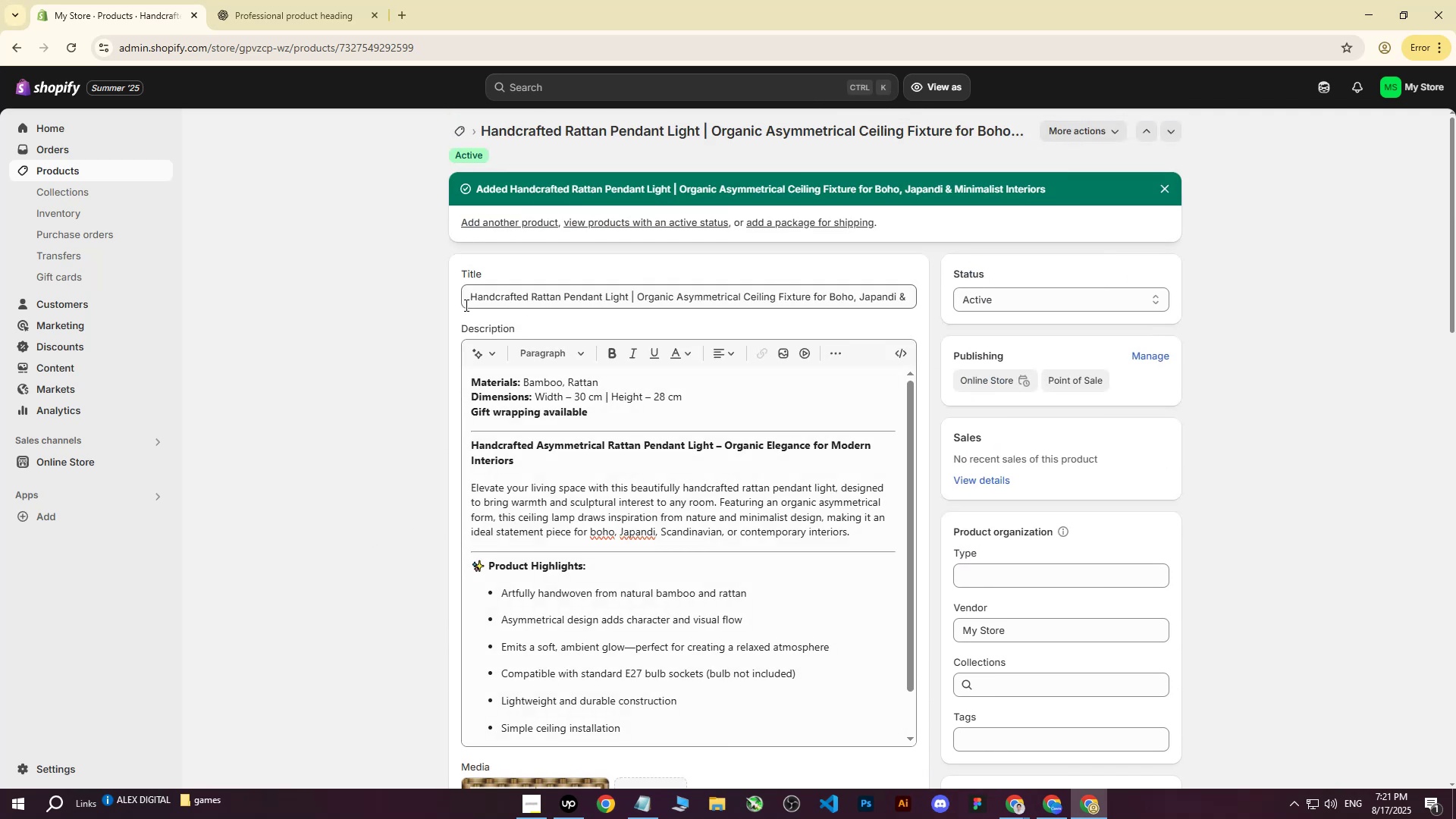 
left_click_drag(start_coordinate=[470, 304], to_coordinate=[1004, 298])
 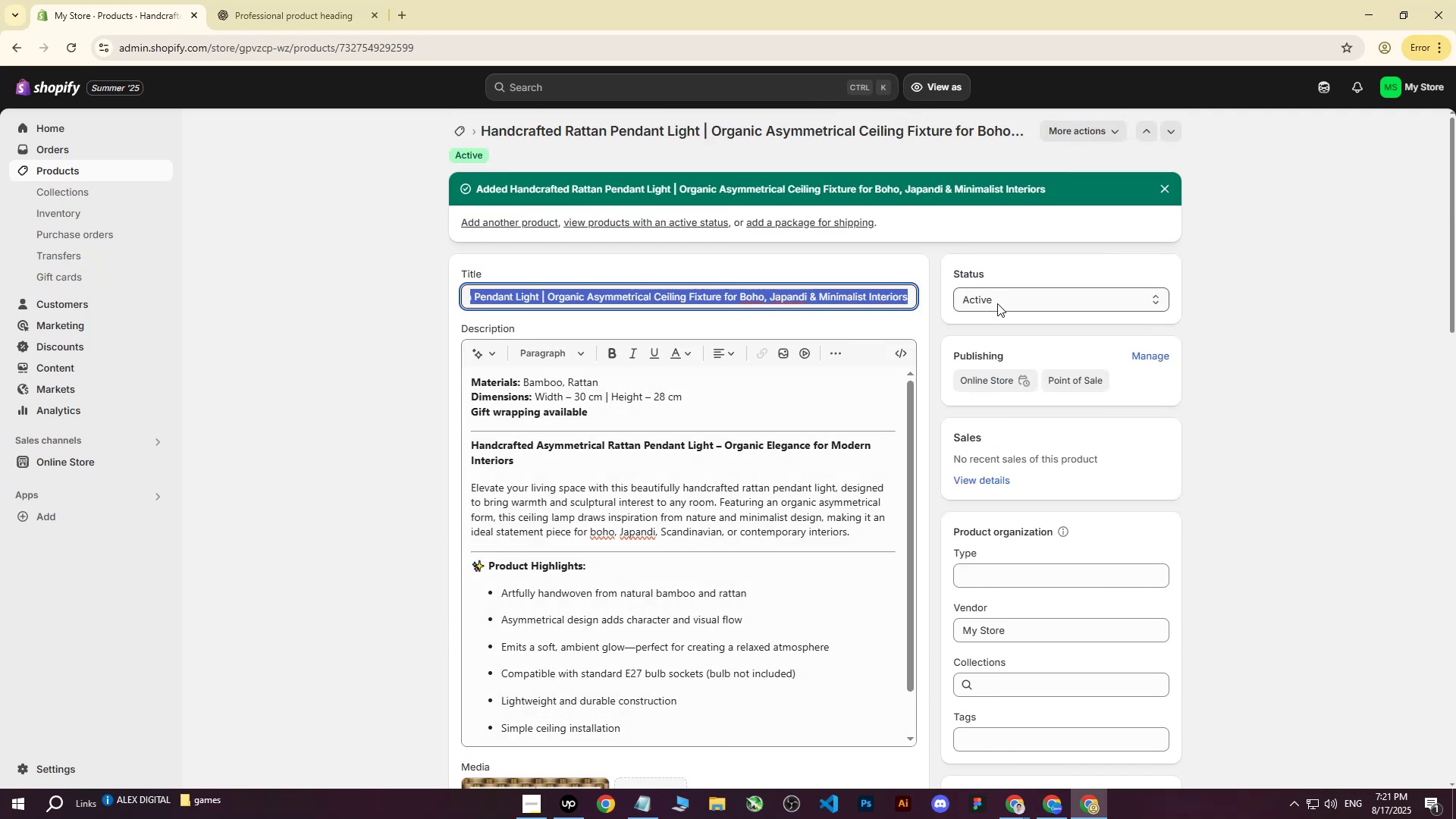 
key(Control+C)
 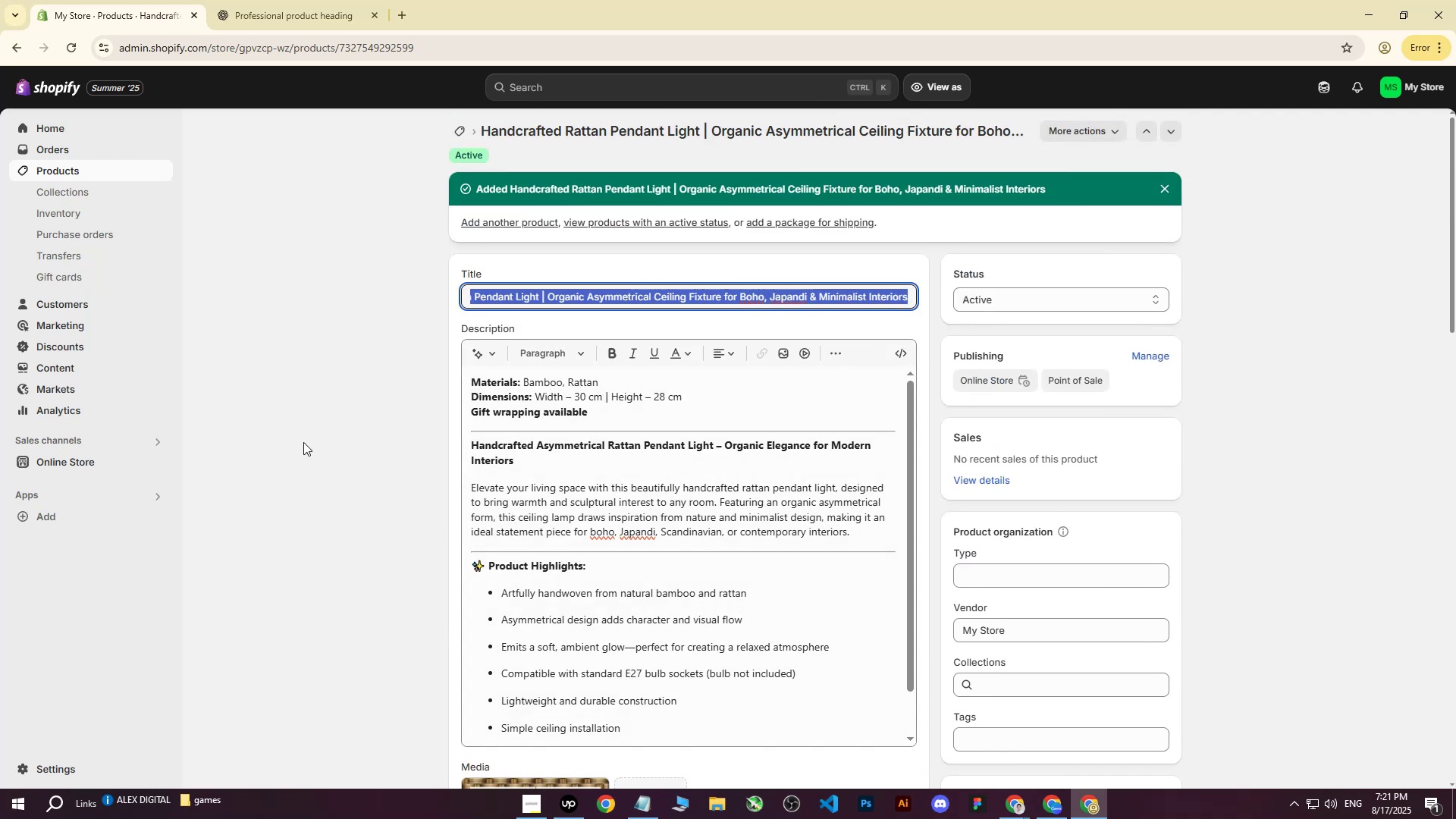 
left_click([281, 445])
 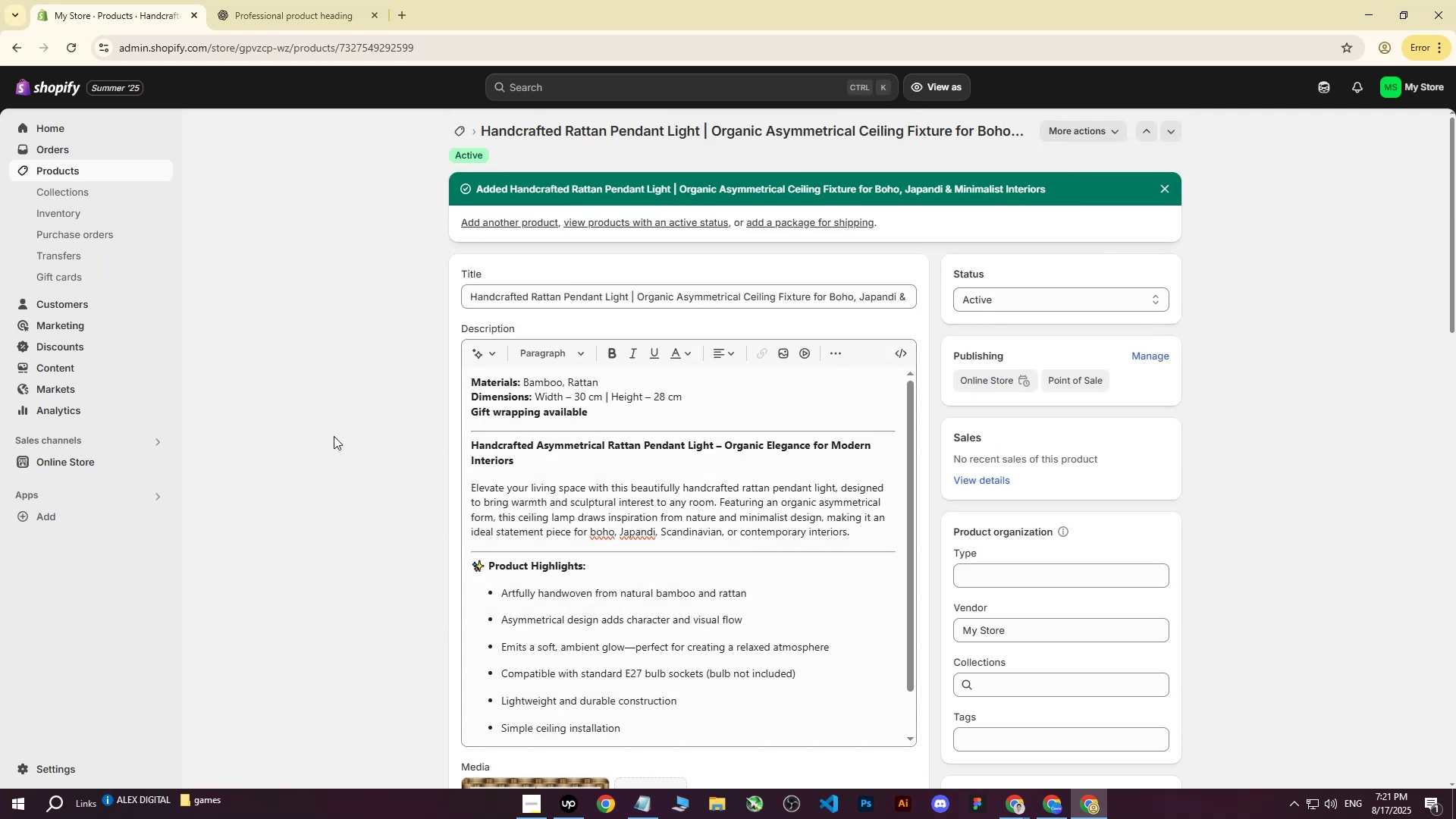 
scroll: coordinate [480, 423], scroll_direction: down, amount: 6.0
 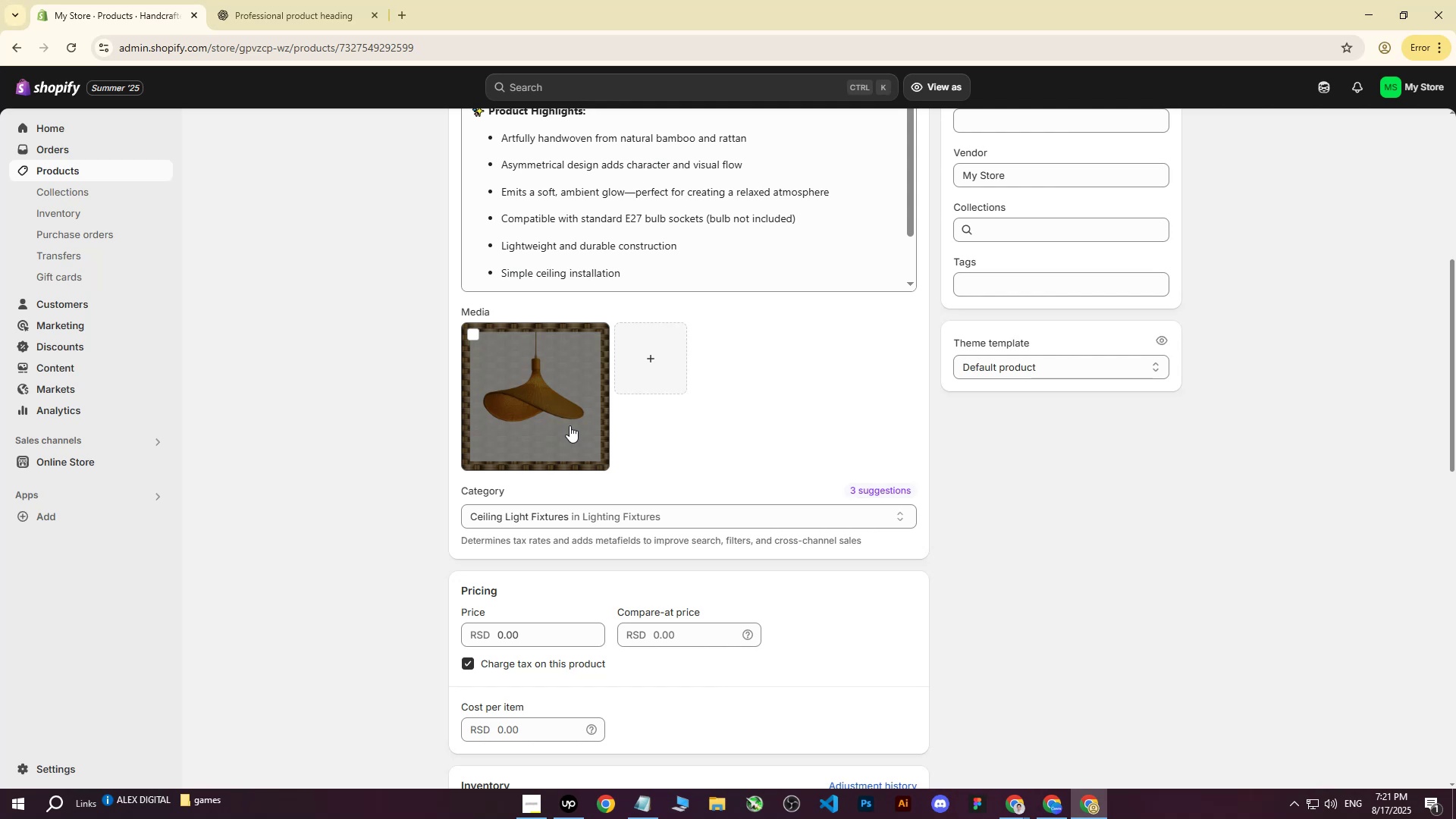 
wait(5.79)
 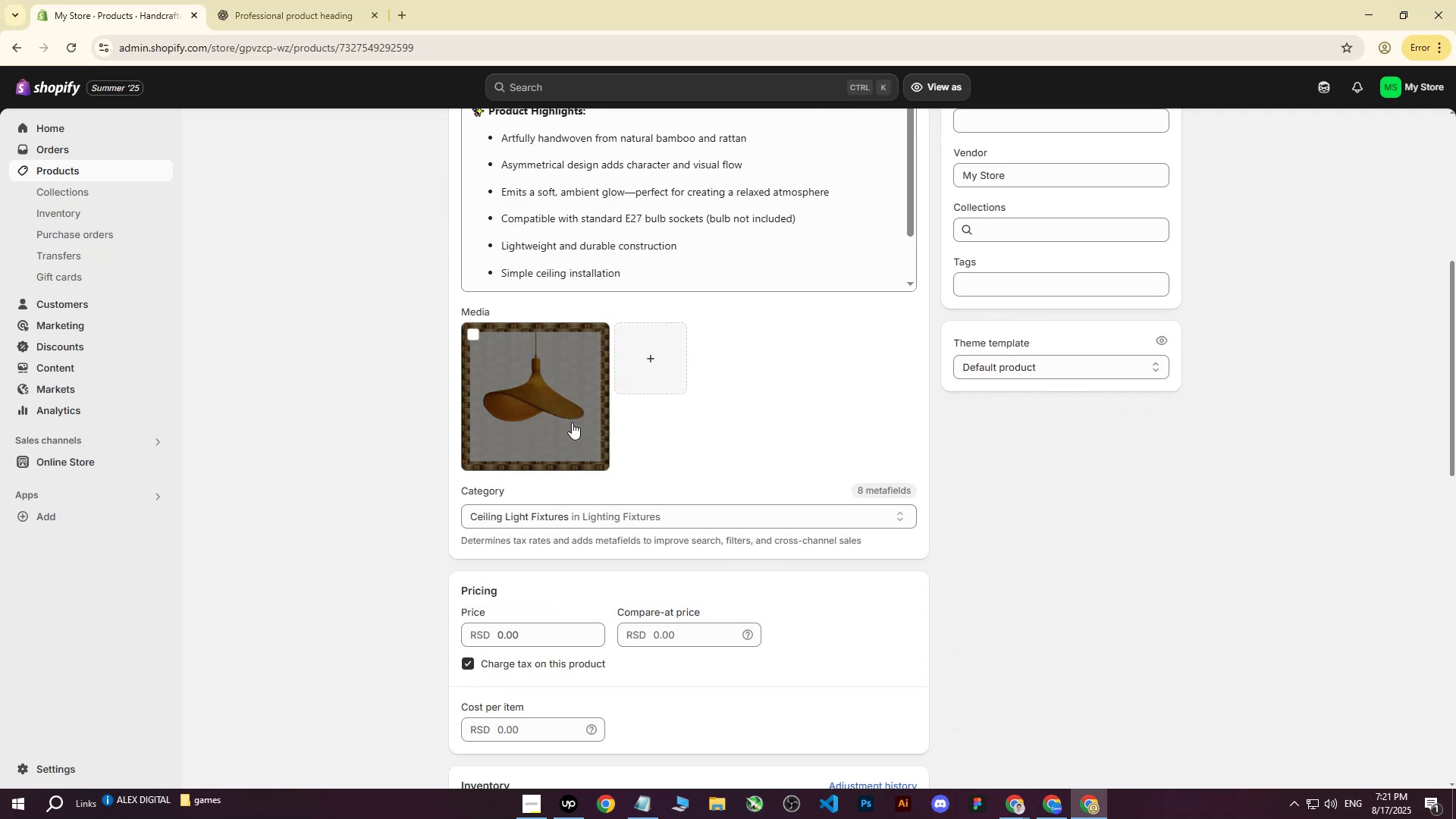 
left_click([538, 435])
 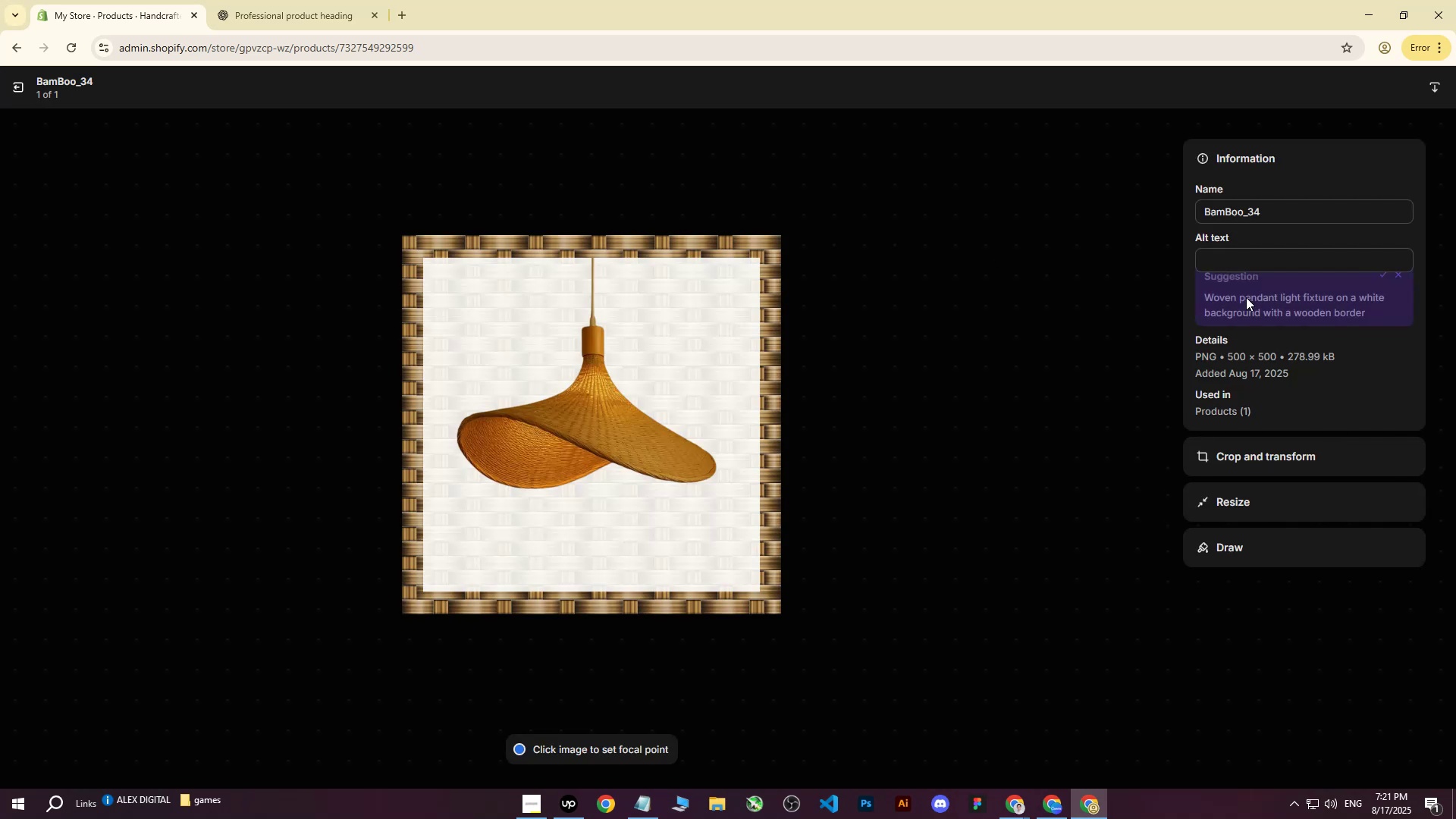 
left_click([1230, 262])
 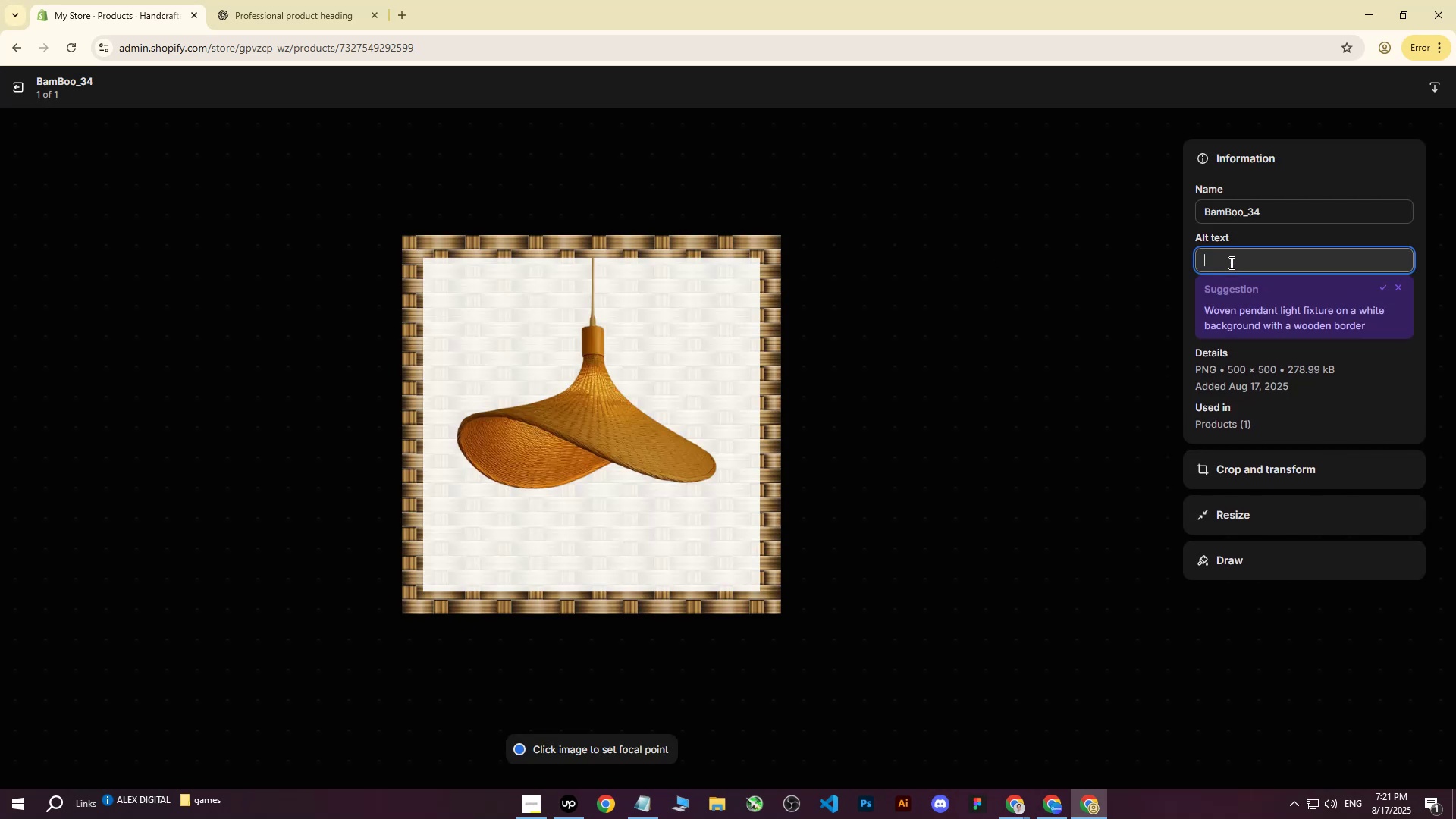 
key(Control+ControlLeft)
 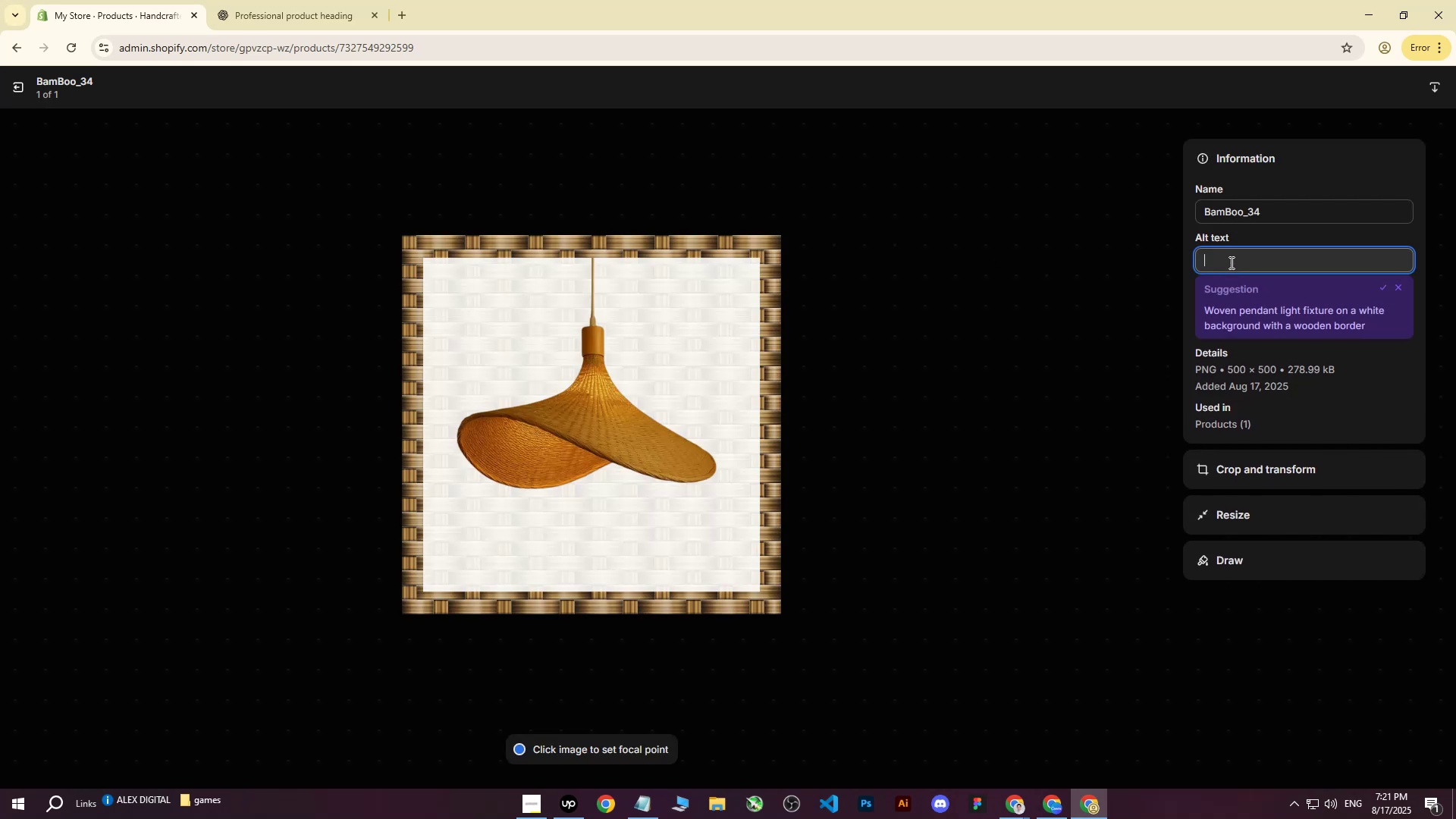 
key(Control+V)
 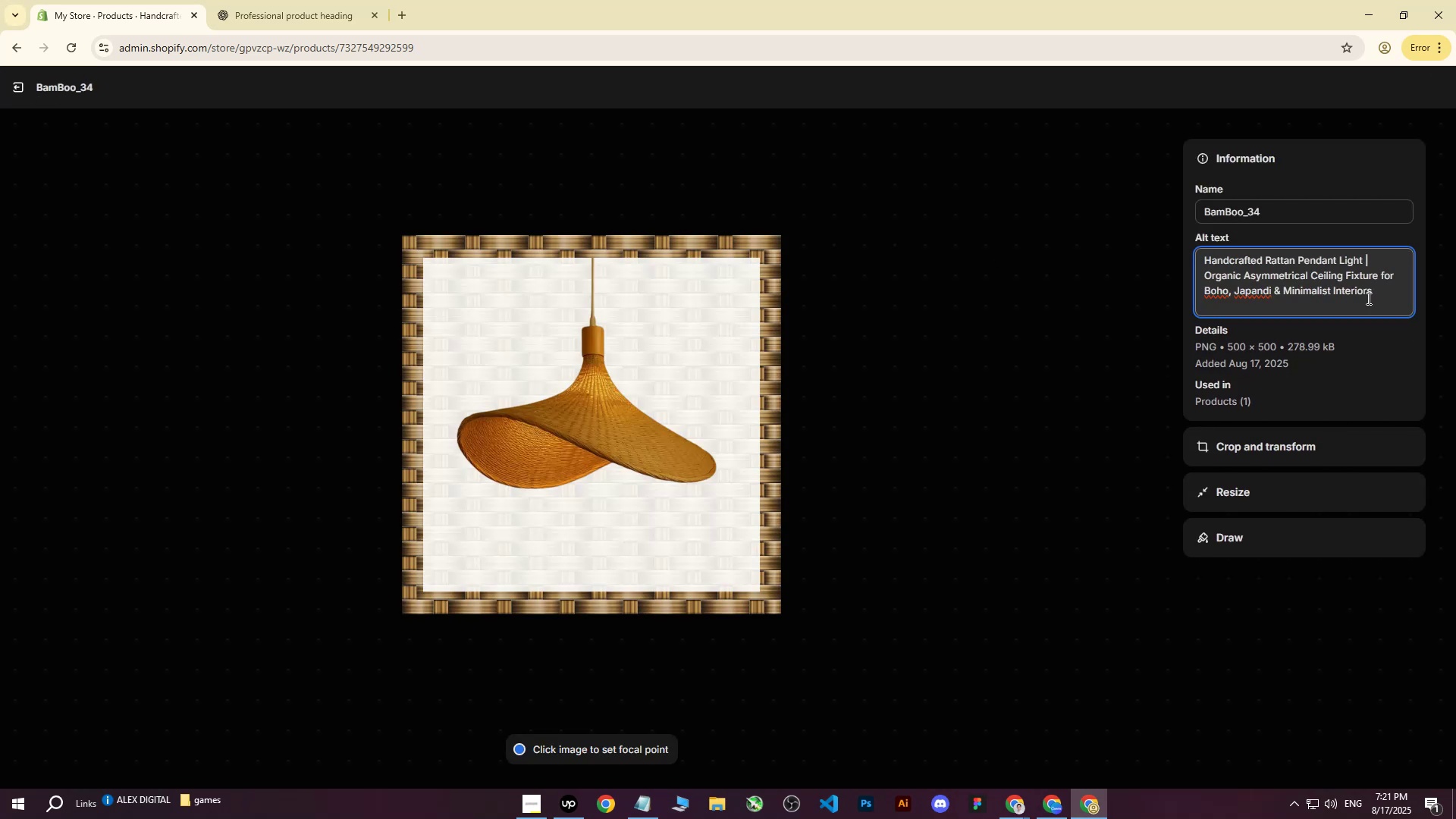 
left_click_drag(start_coordinate=[1385, 295], to_coordinate=[1363, 253])
 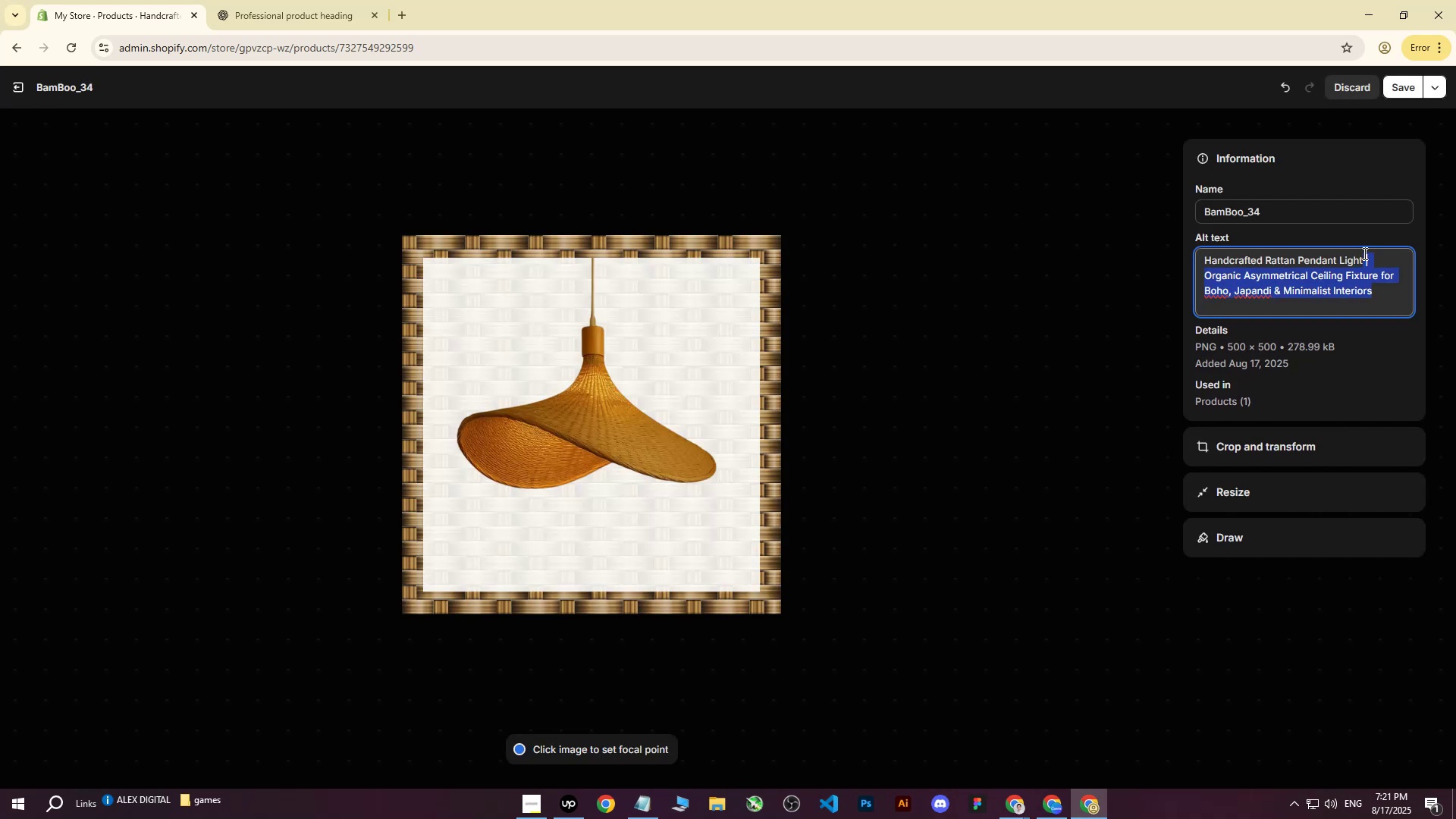 
key(Backspace)
type( on )
 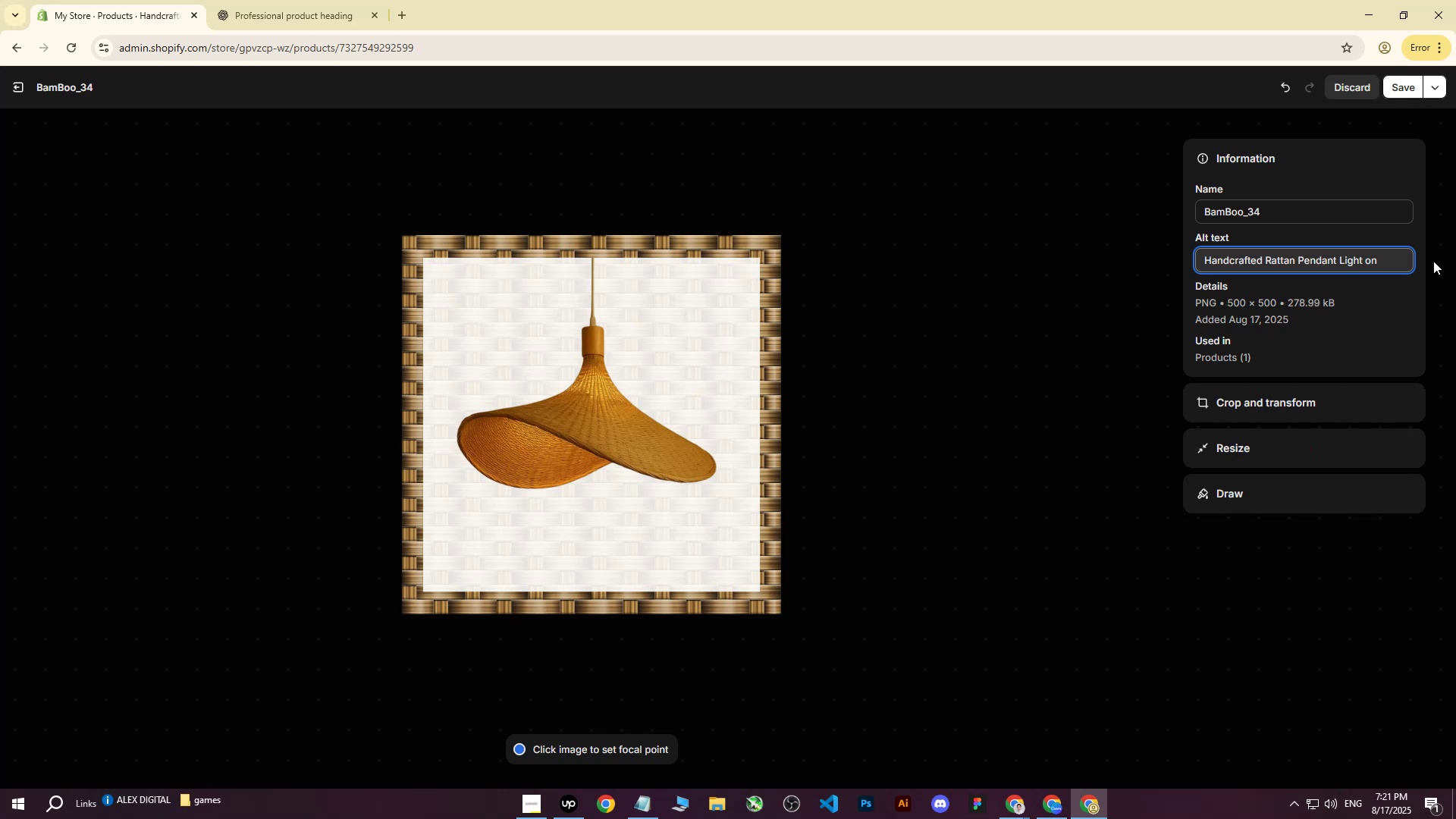 
type(white background with Rattan.)
 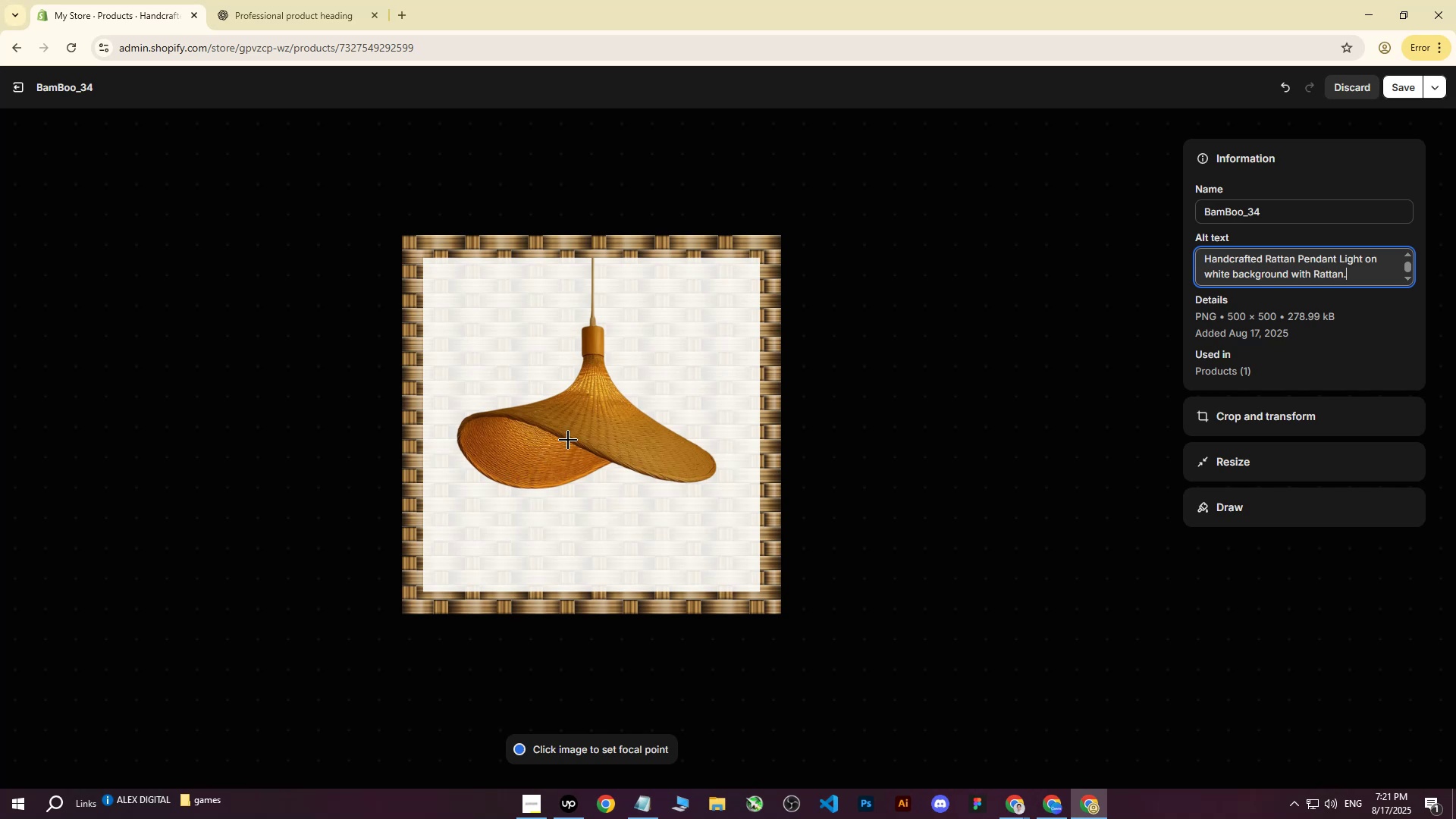 
left_click([590, 435])
 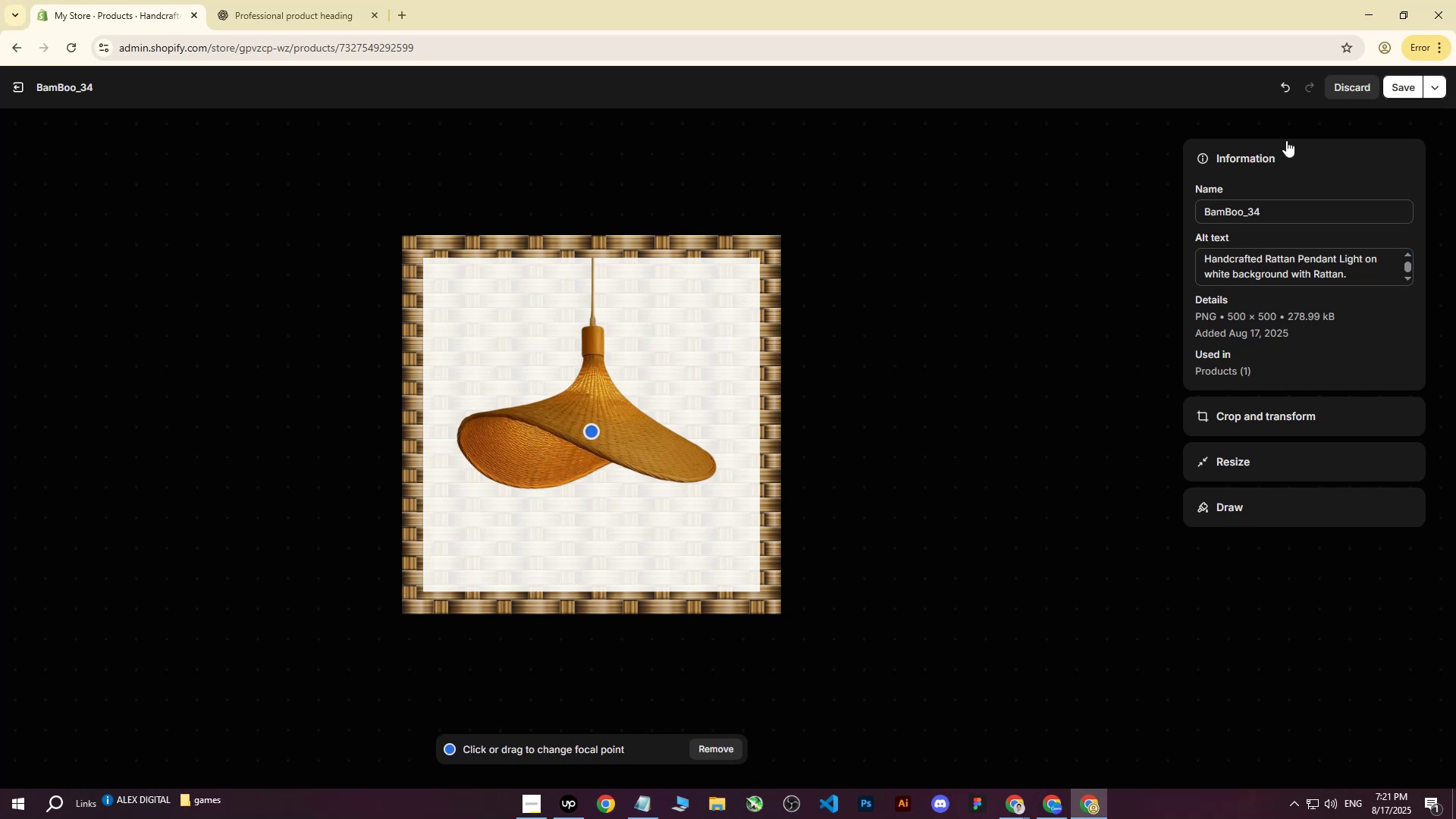 
left_click([1395, 80])
 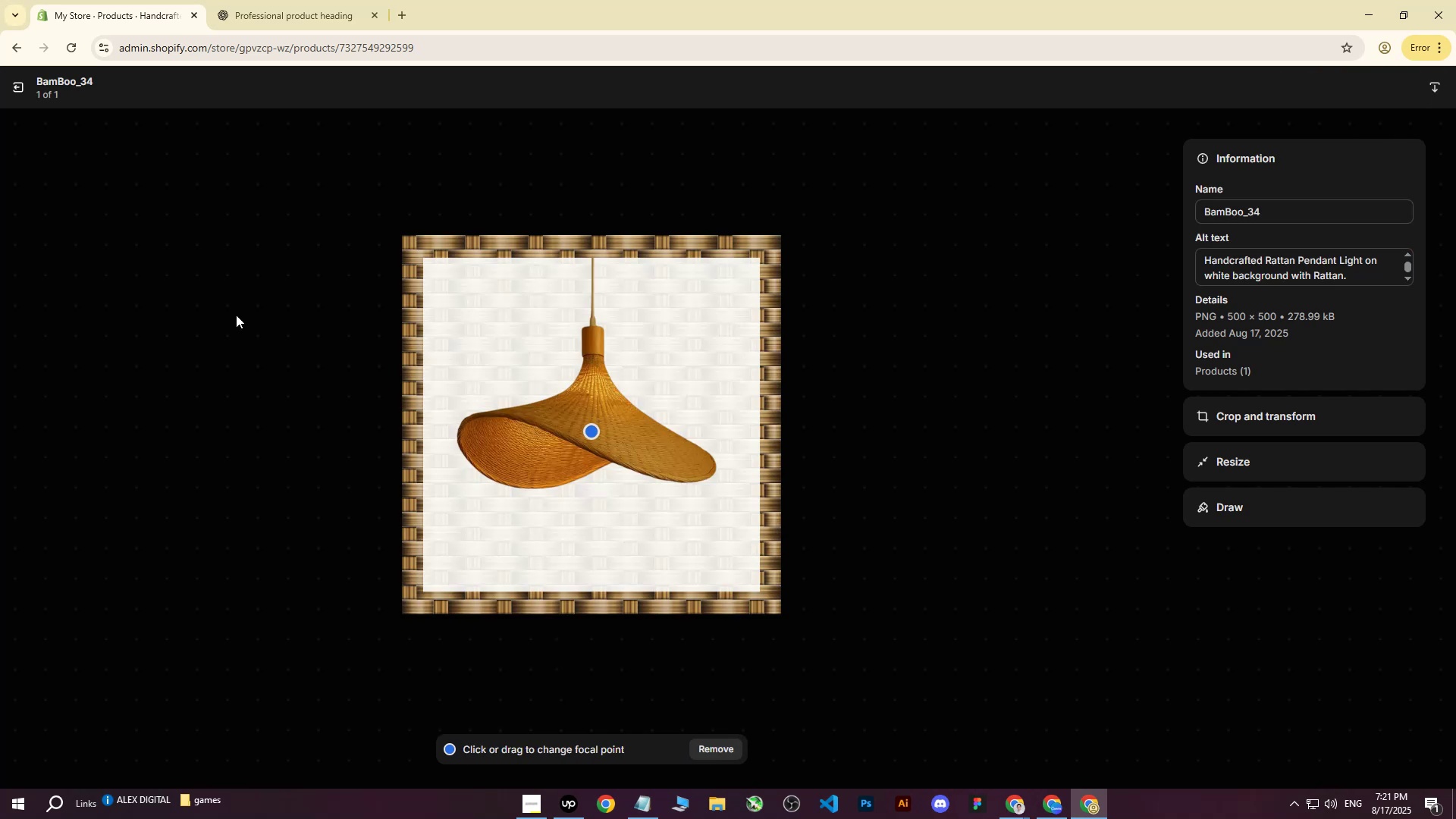 
left_click([18, 89])
 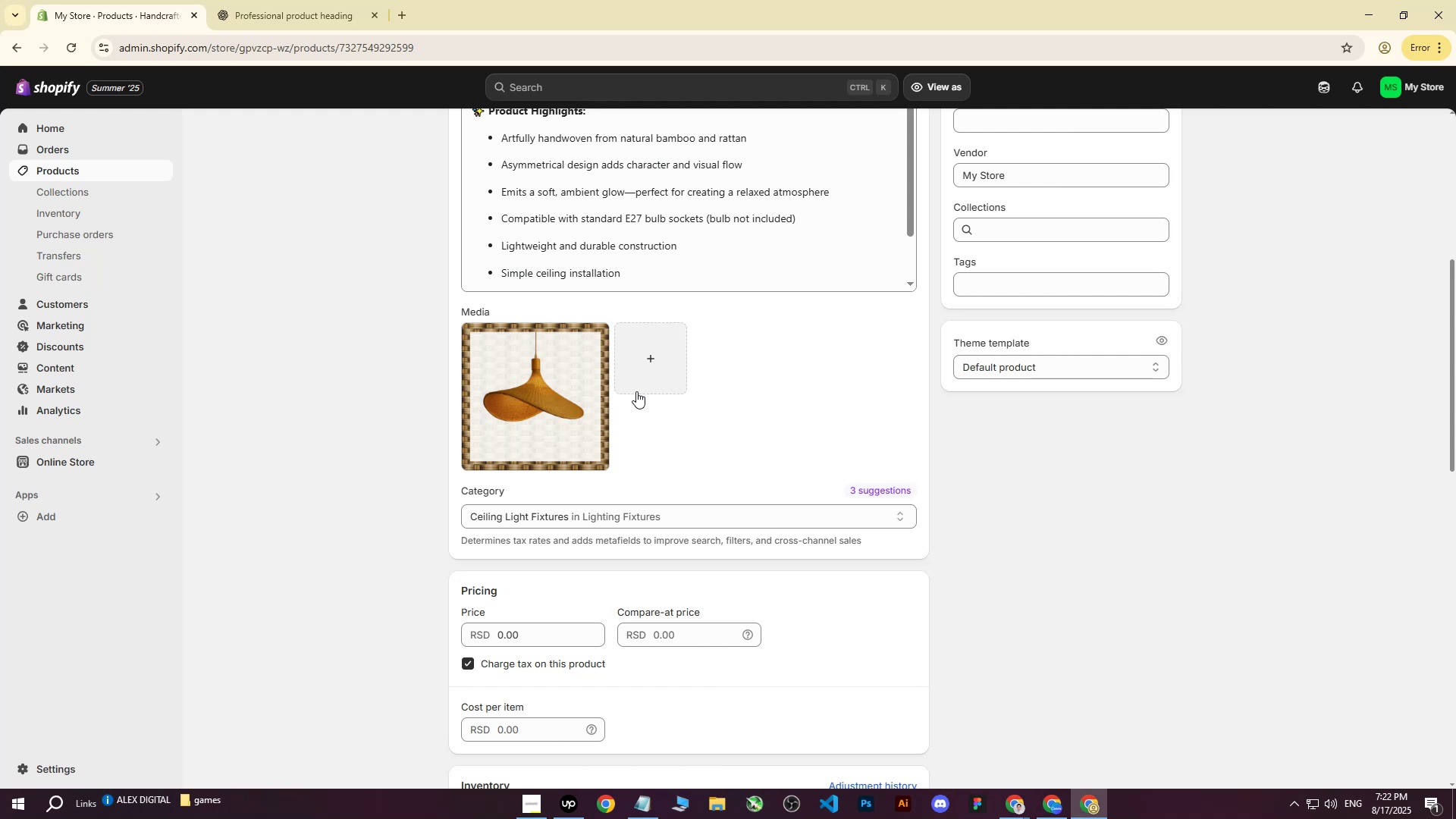 
wait(9.78)
 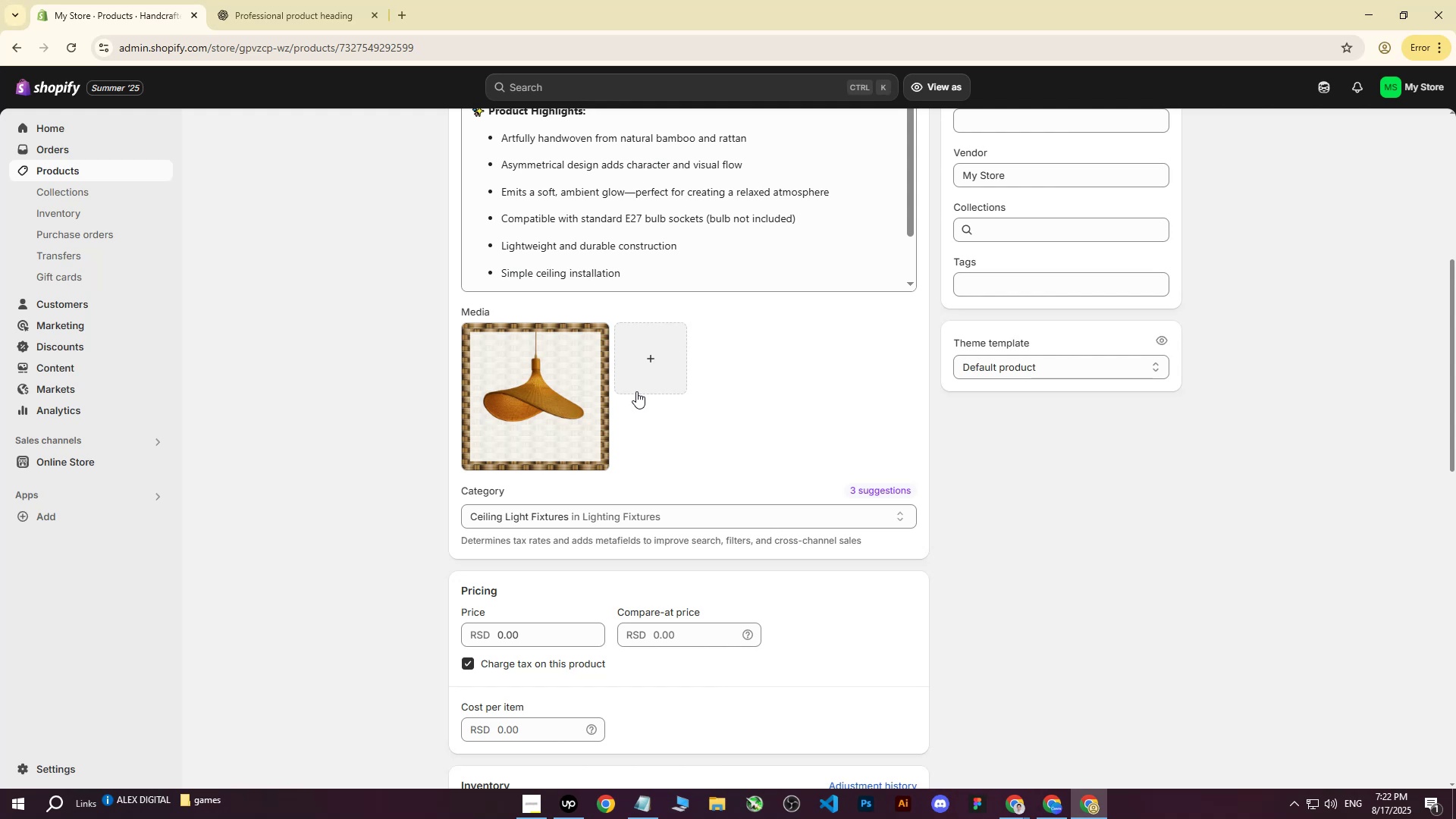 
scroll: coordinate [733, 506], scroll_direction: down, amount: 2.0
 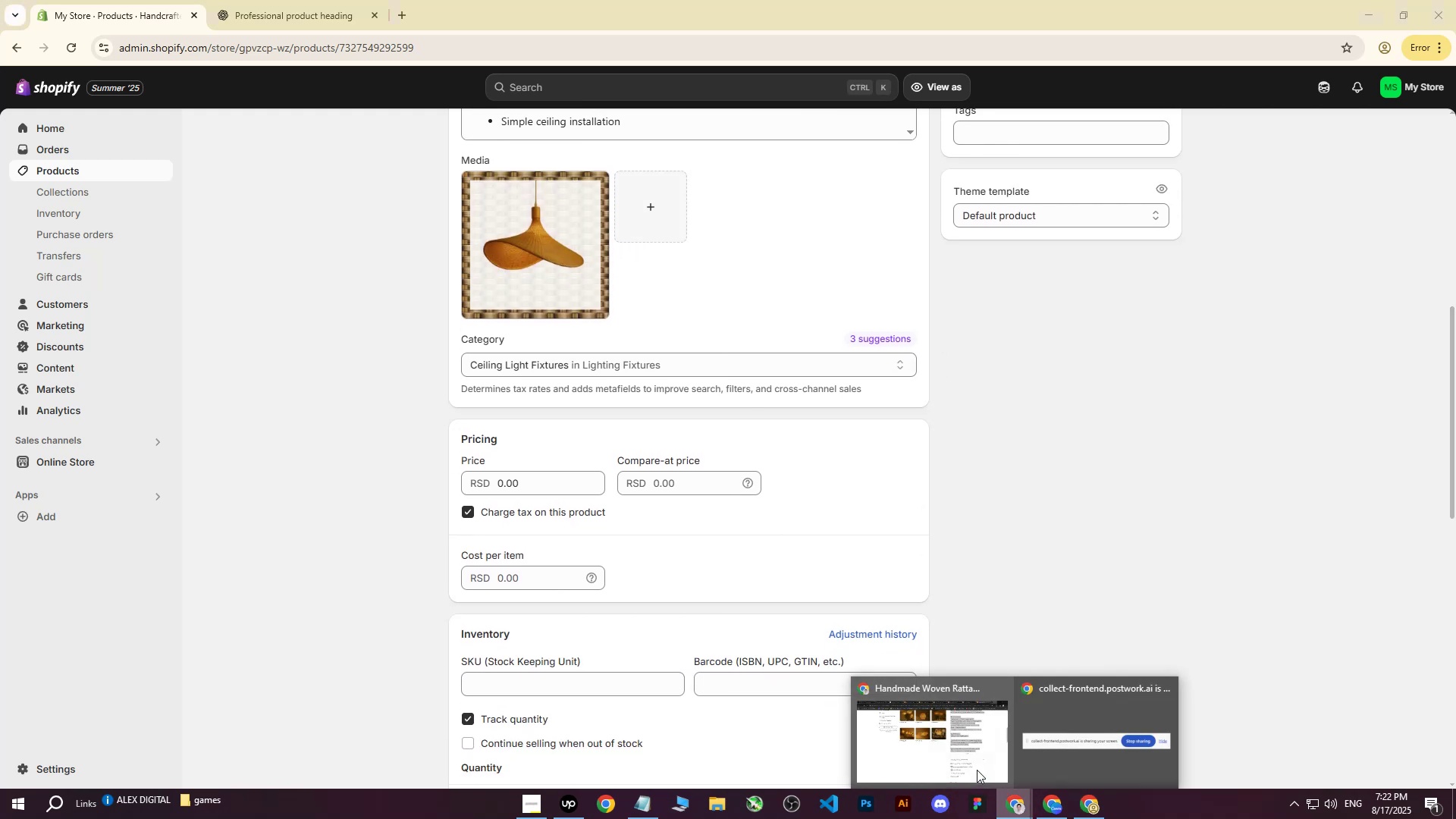 
double_click([944, 742])
 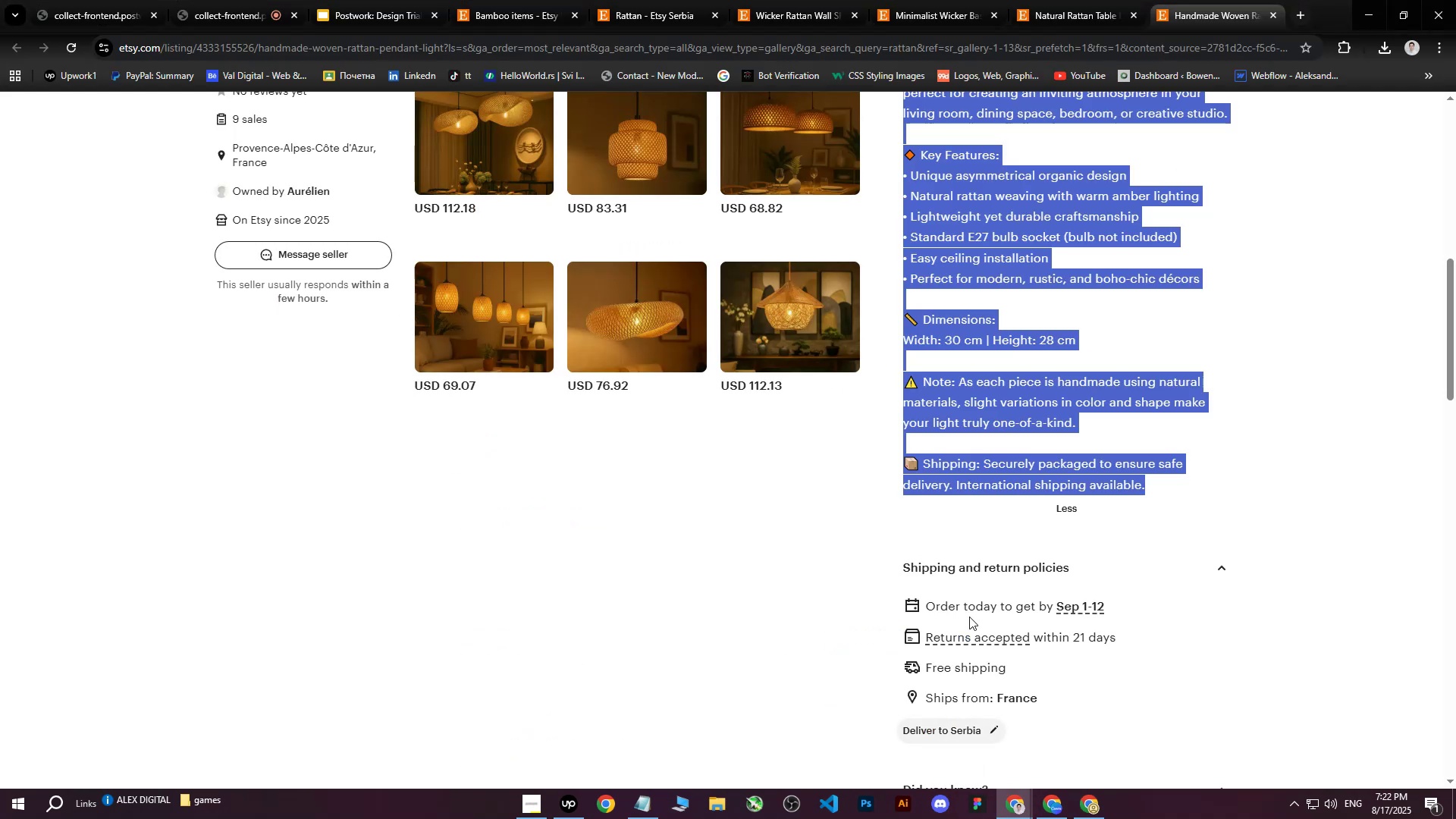 
scroll: coordinate [1016, 423], scroll_direction: up, amount: 14.0
 